 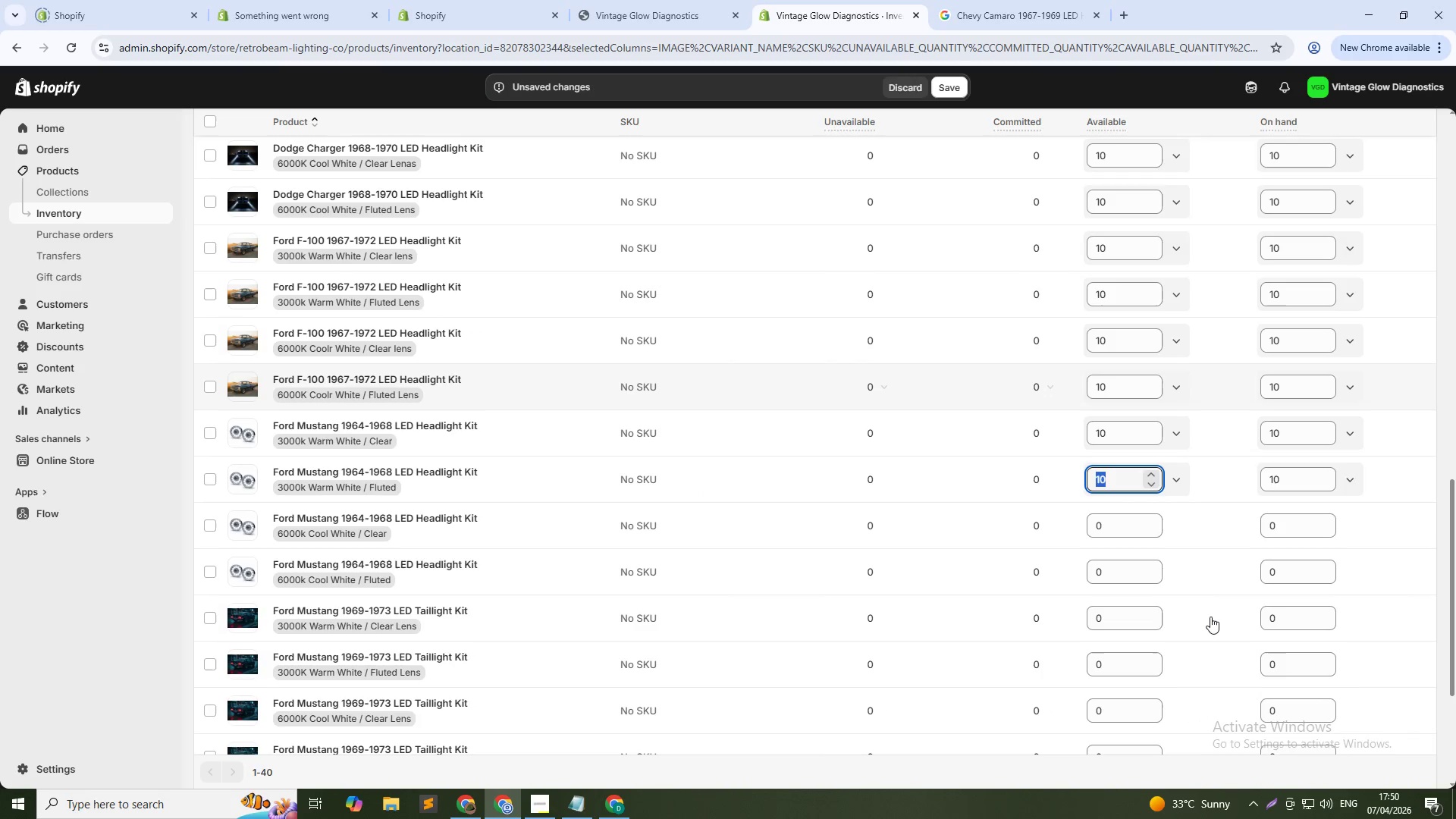 
scroll: coordinate [1207, 618], scroll_direction: down, amount: 3.0
 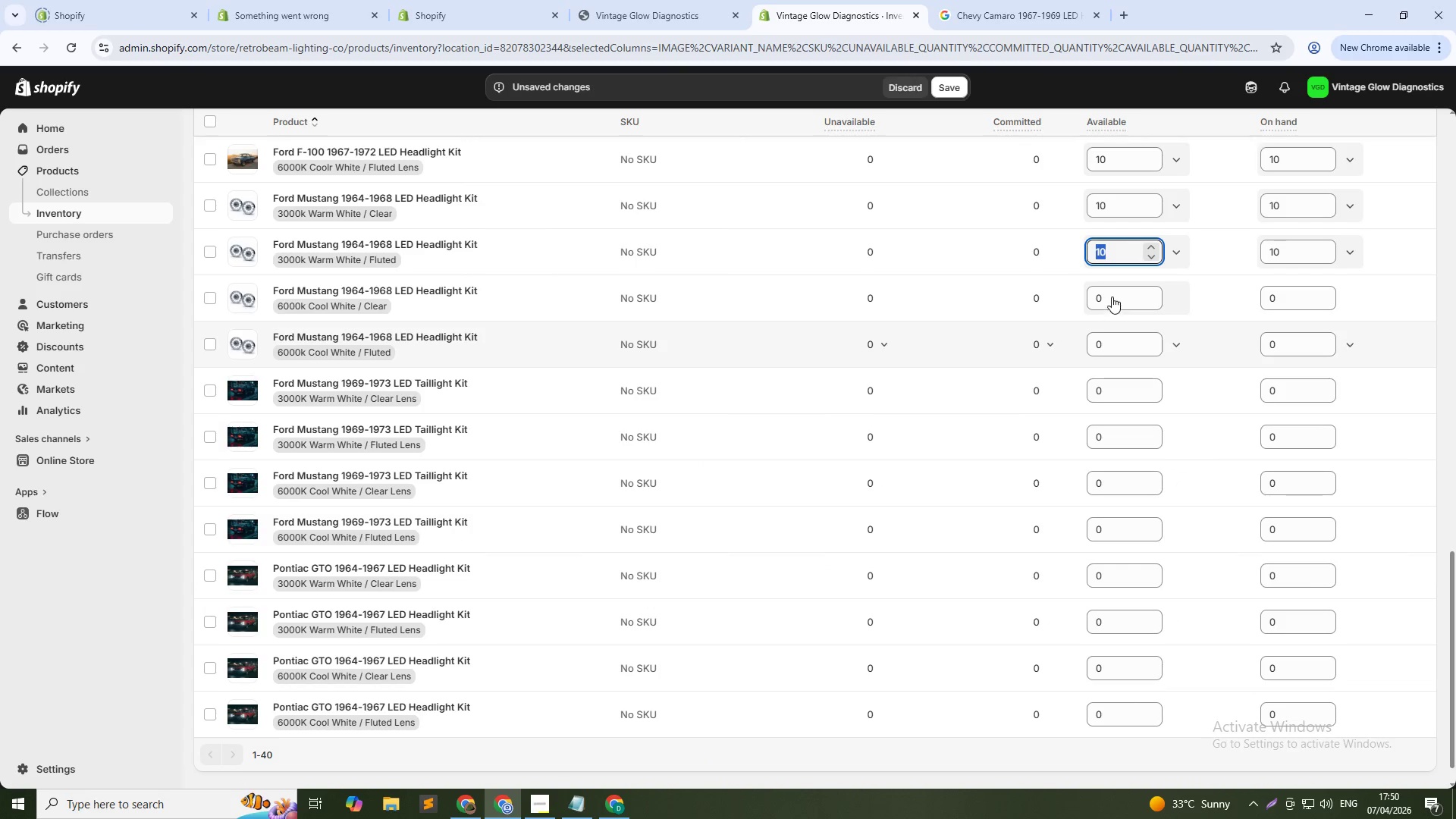 
double_click([1113, 293])
 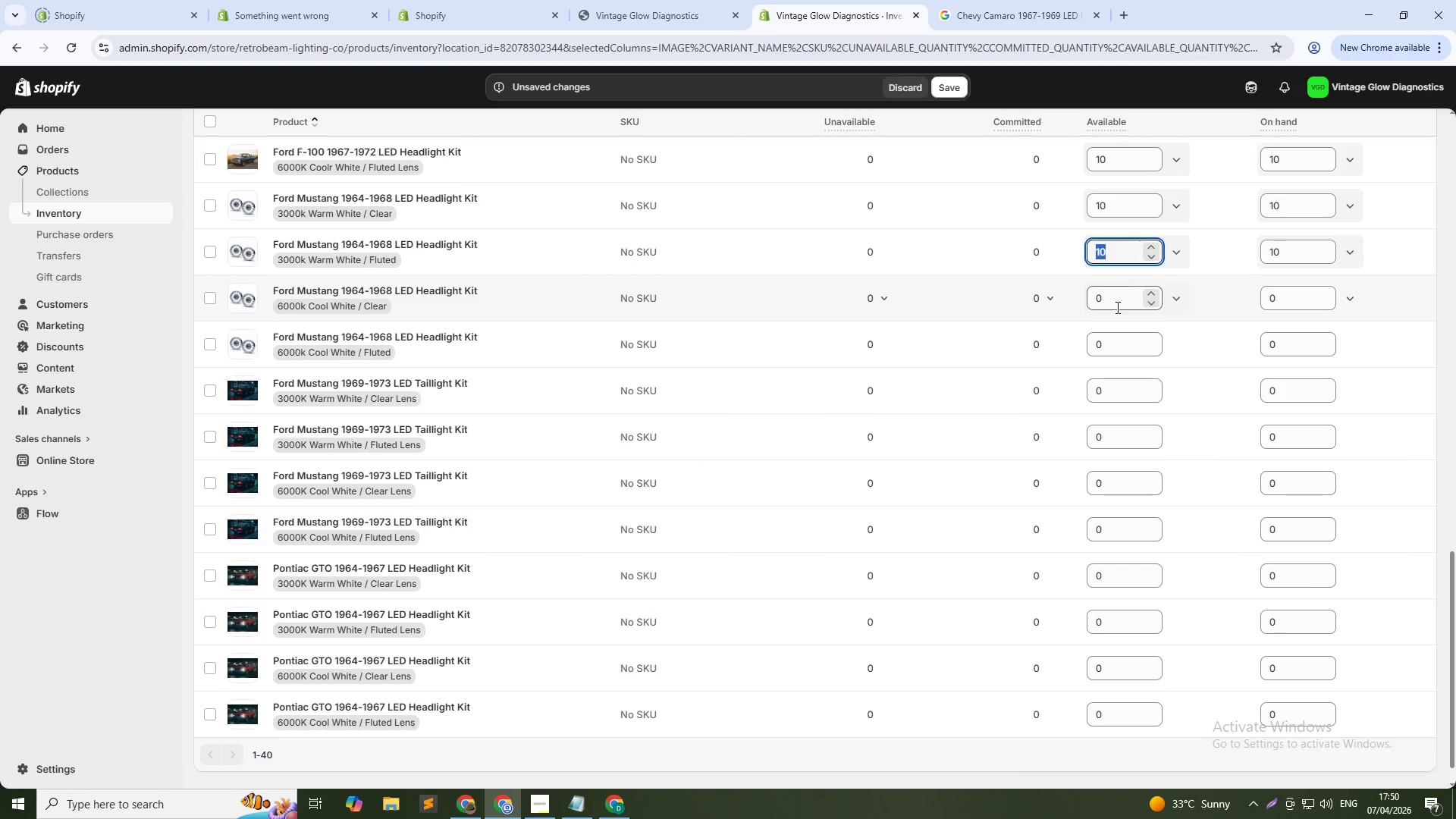 
key(Numpad1)
 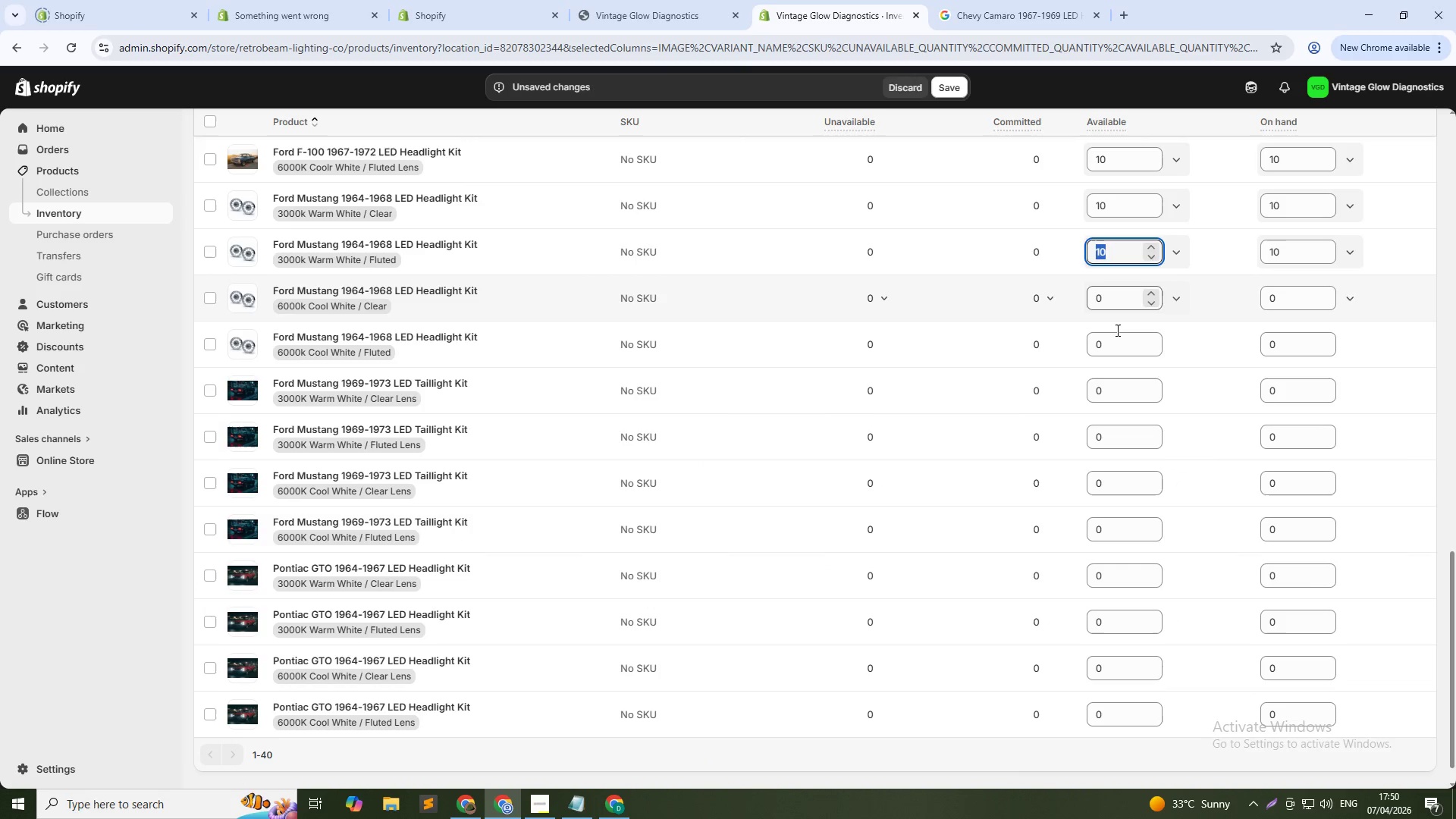 
key(Numpad0)
 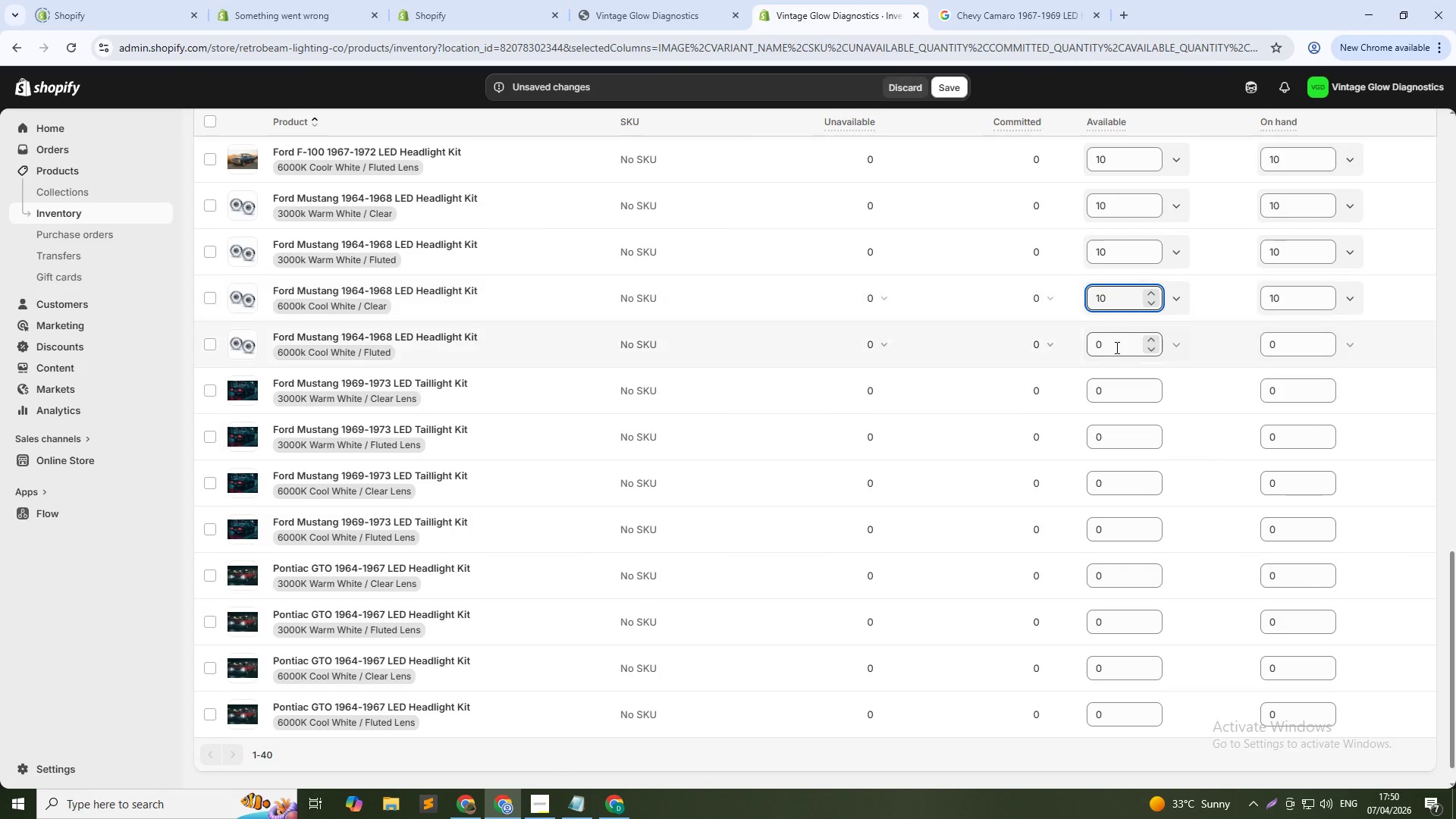 
double_click([1116, 347])
 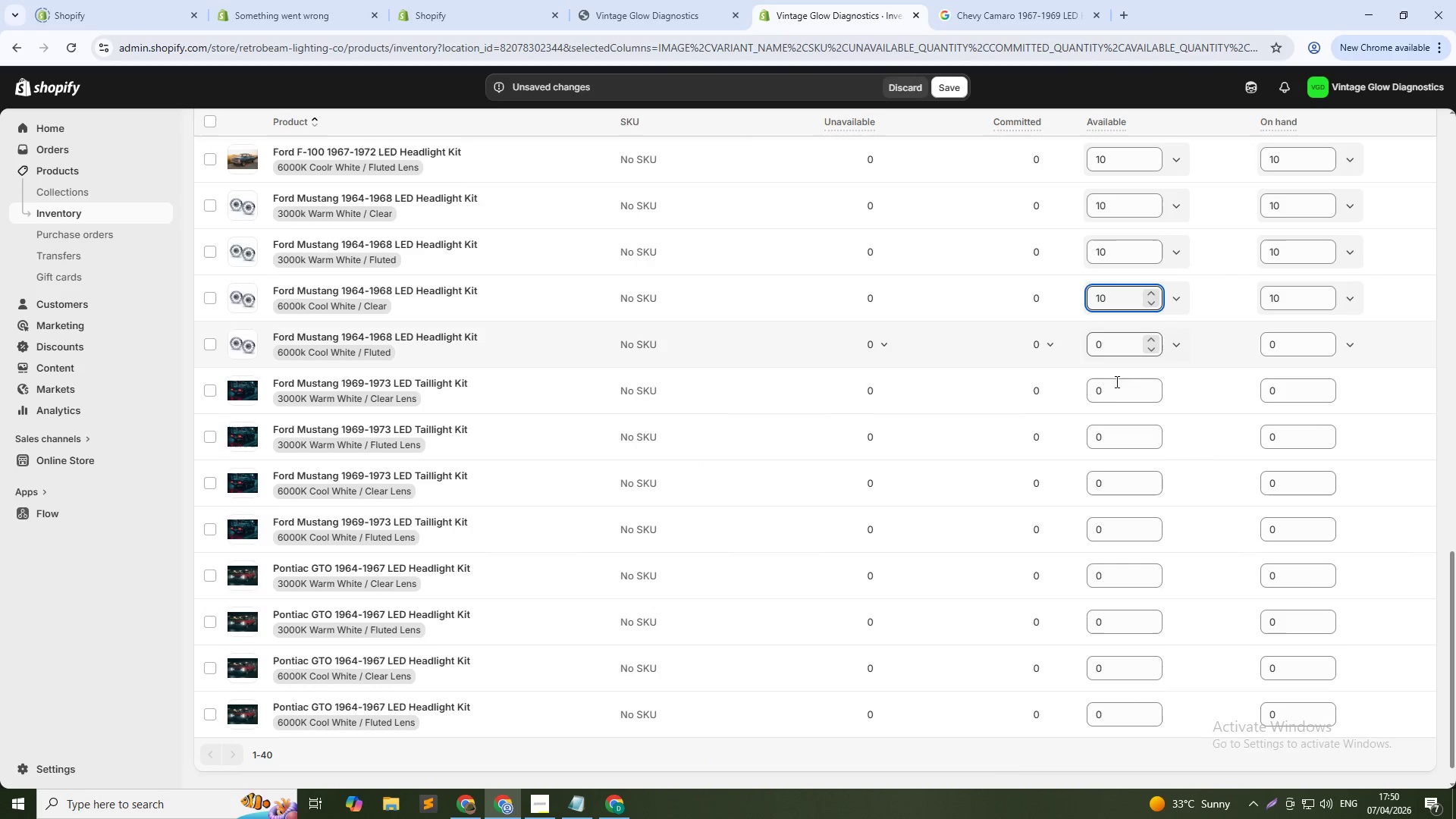 
key(Numpad1)
 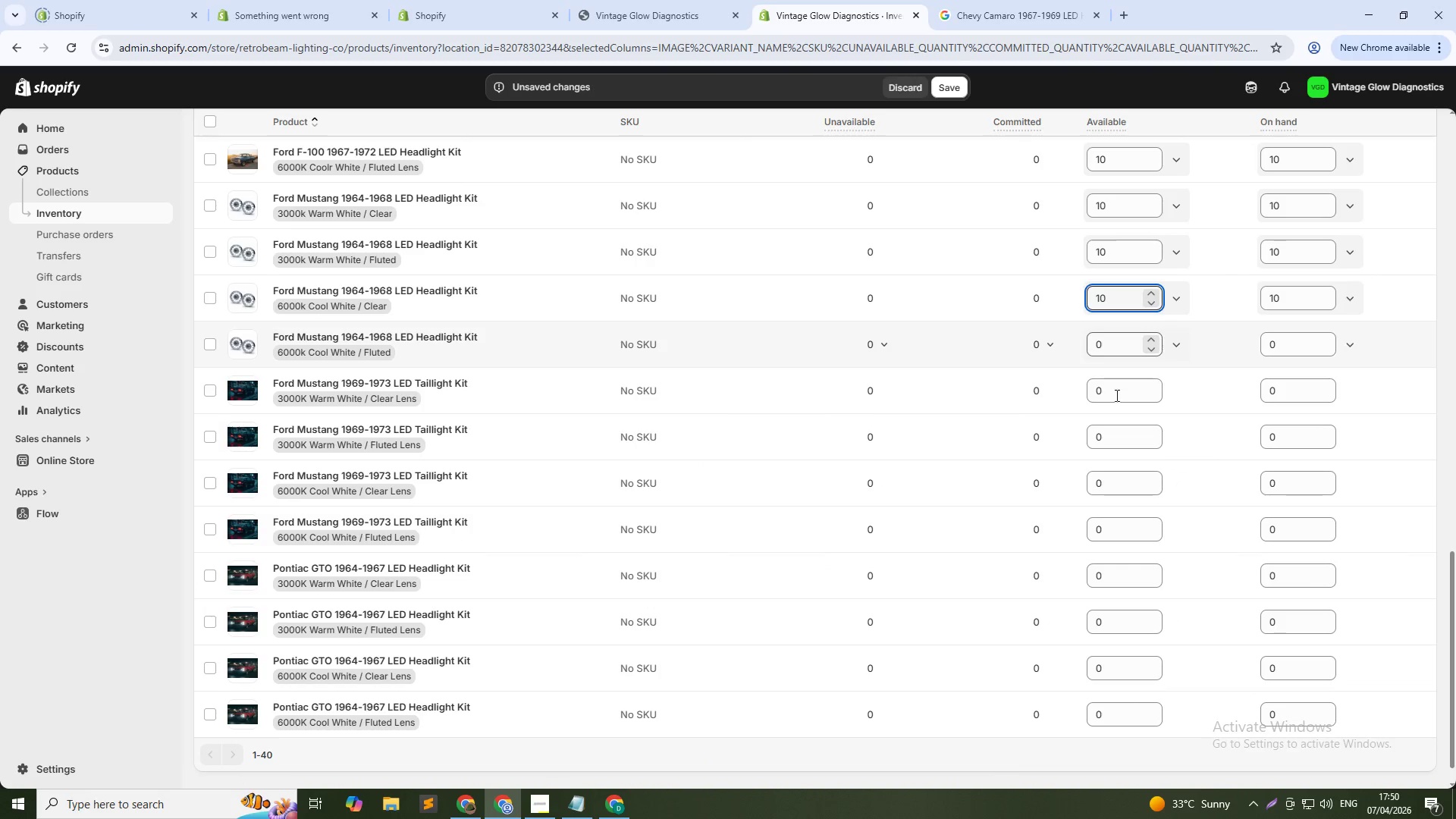 
key(Numpad0)
 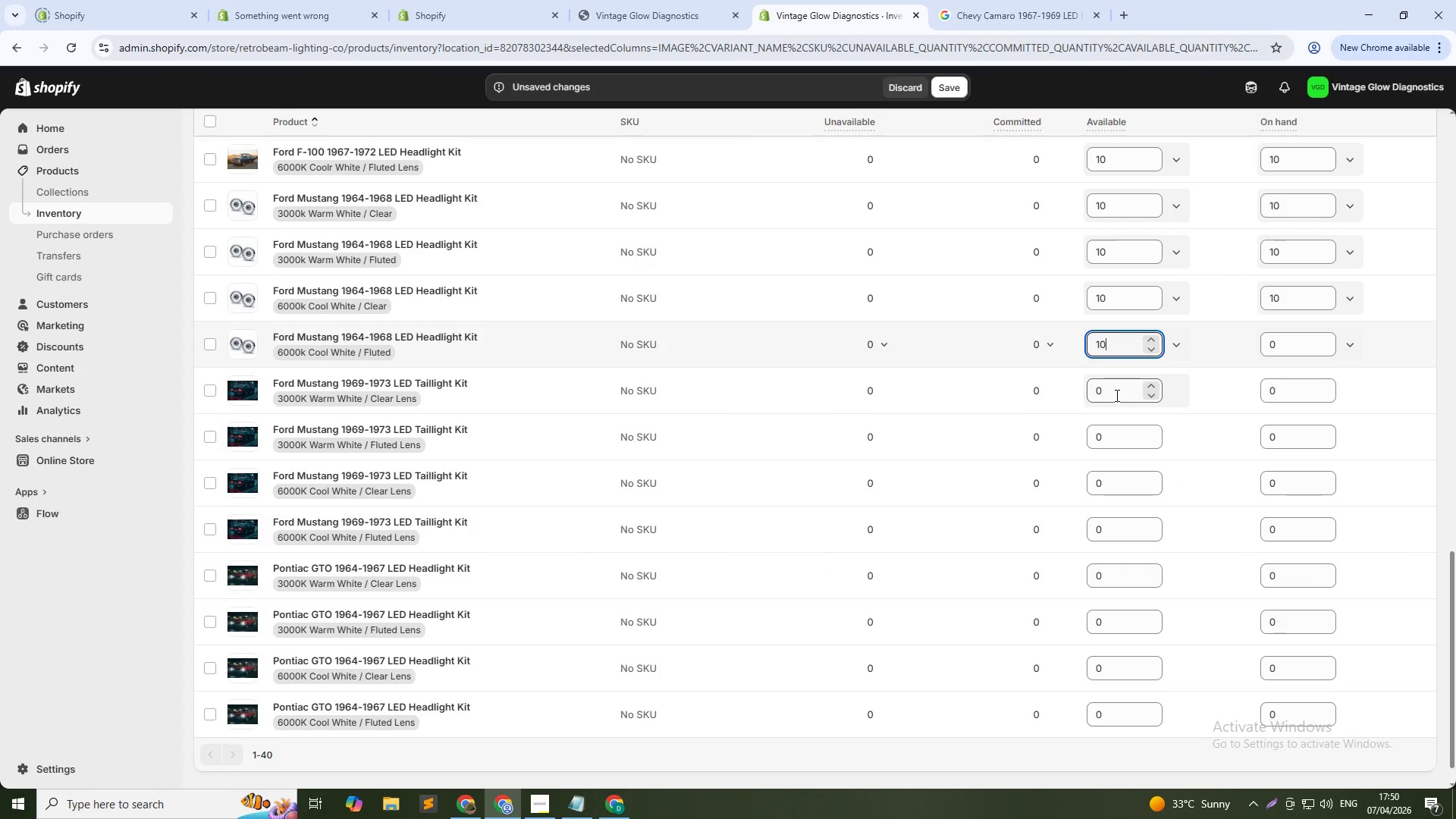 
double_click([1116, 395])
 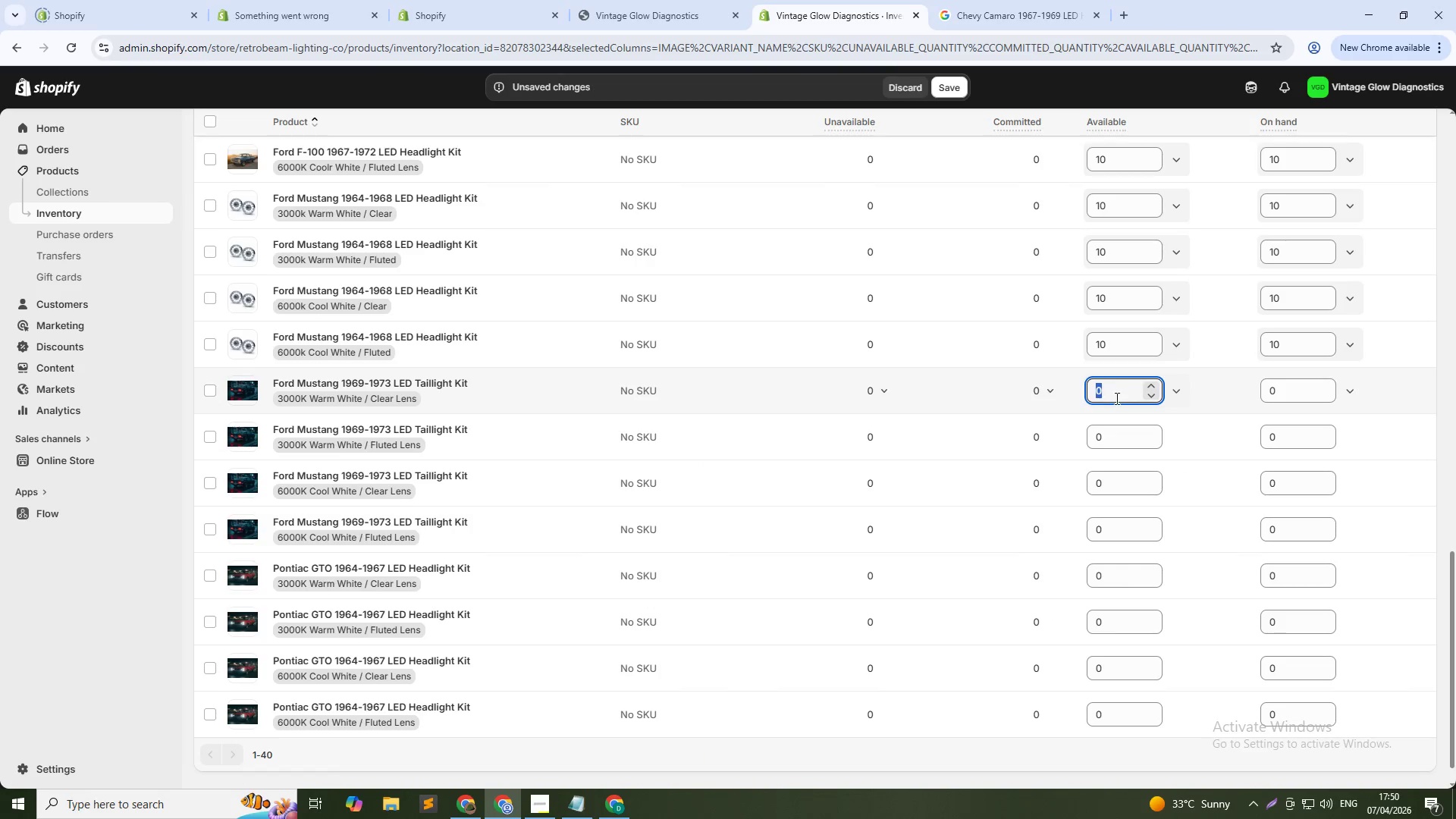 
key(Numpad1)
 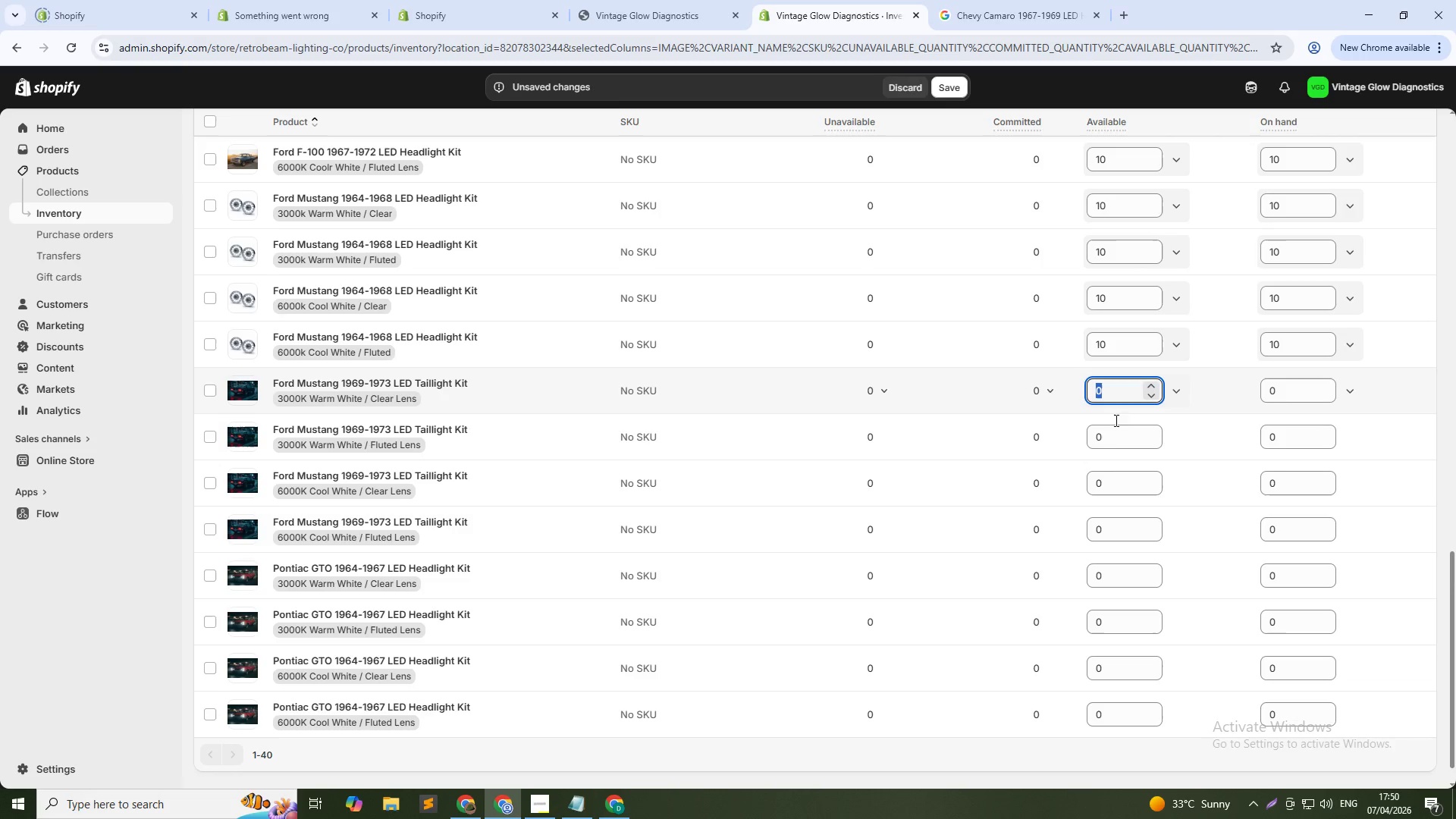 
key(Numpad0)
 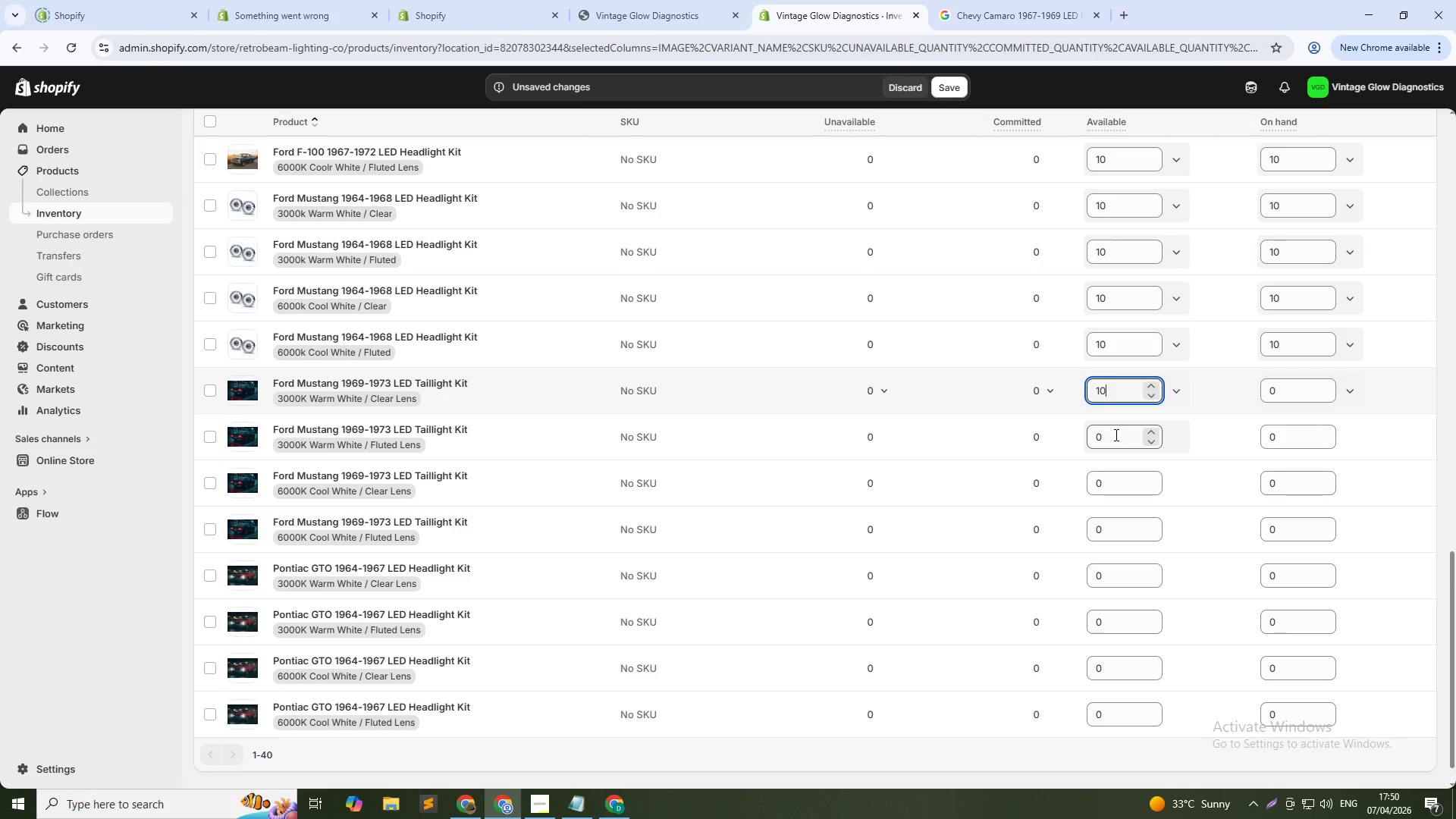 
double_click([1115, 435])
 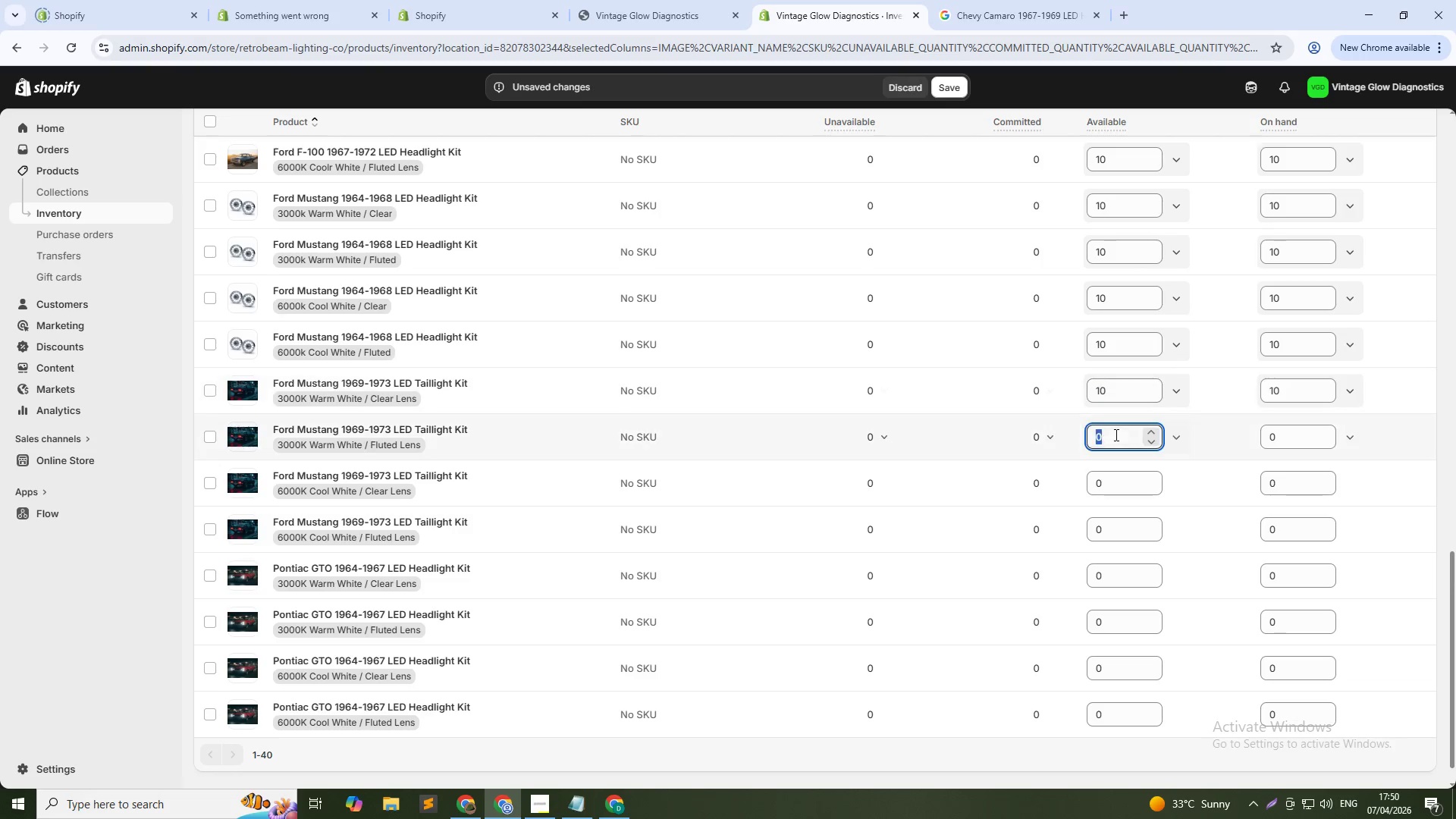 
key(Numpad1)
 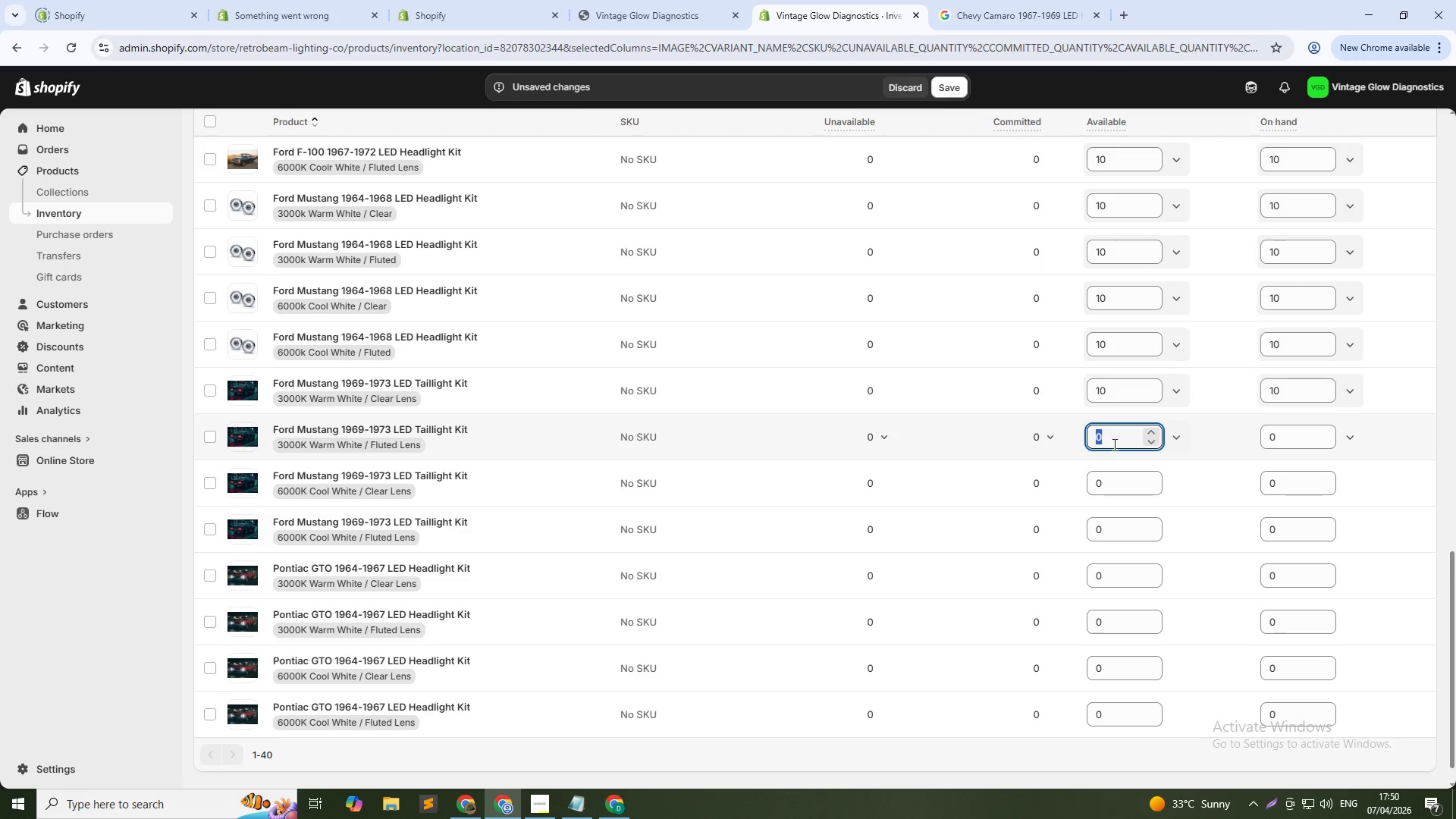 
key(Numpad0)
 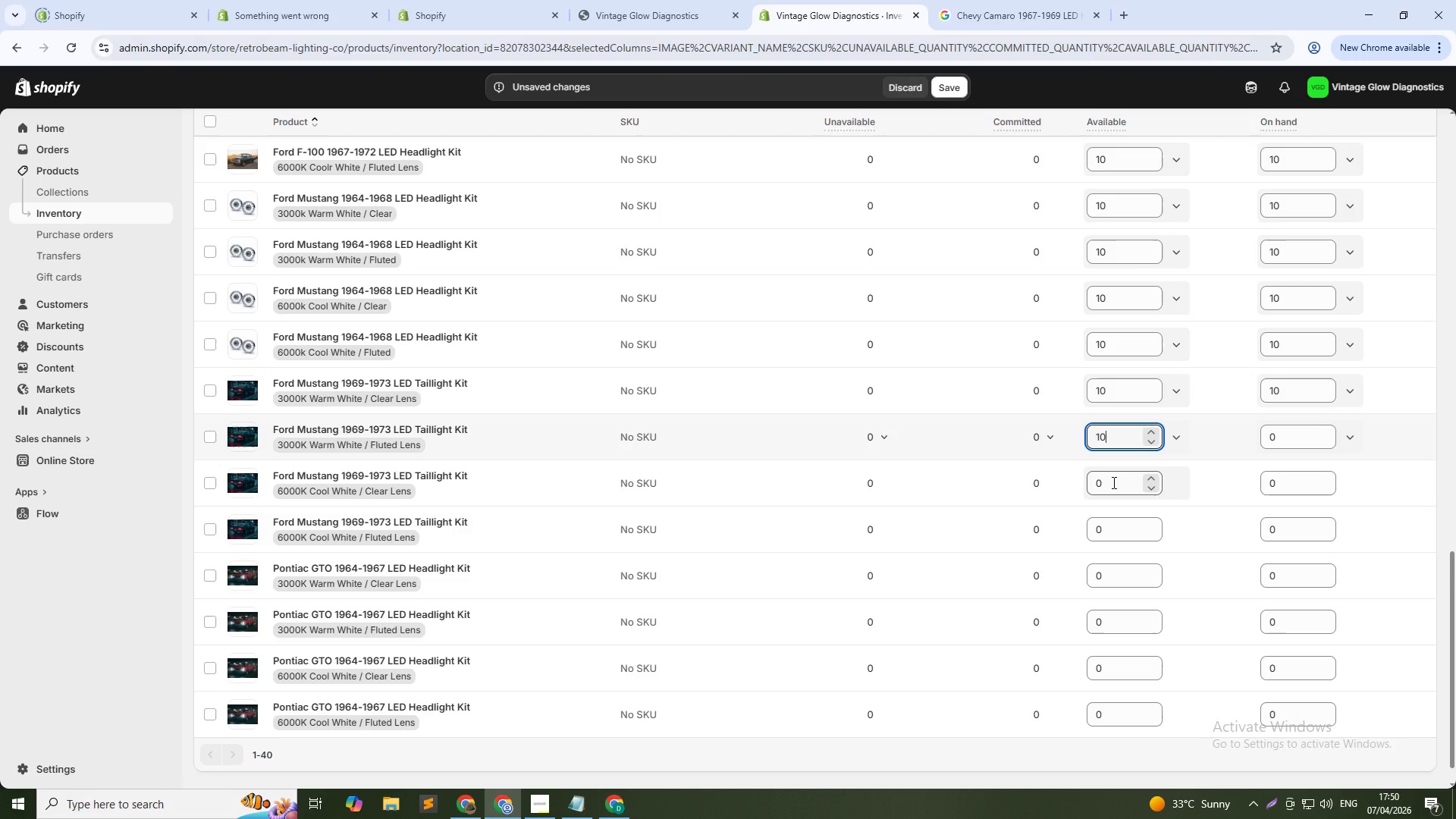 
double_click([1112, 482])
 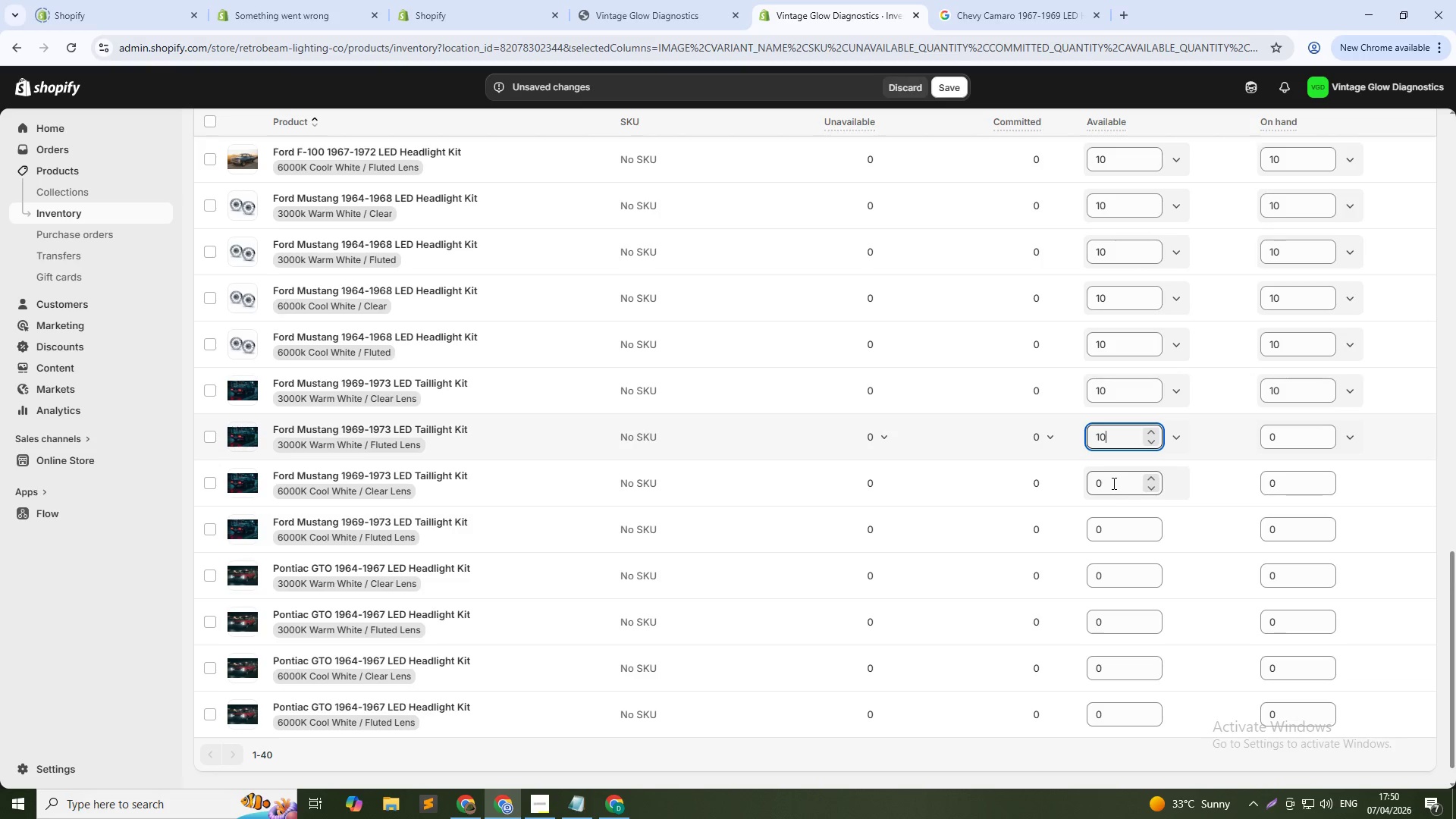 
key(Numpad1)
 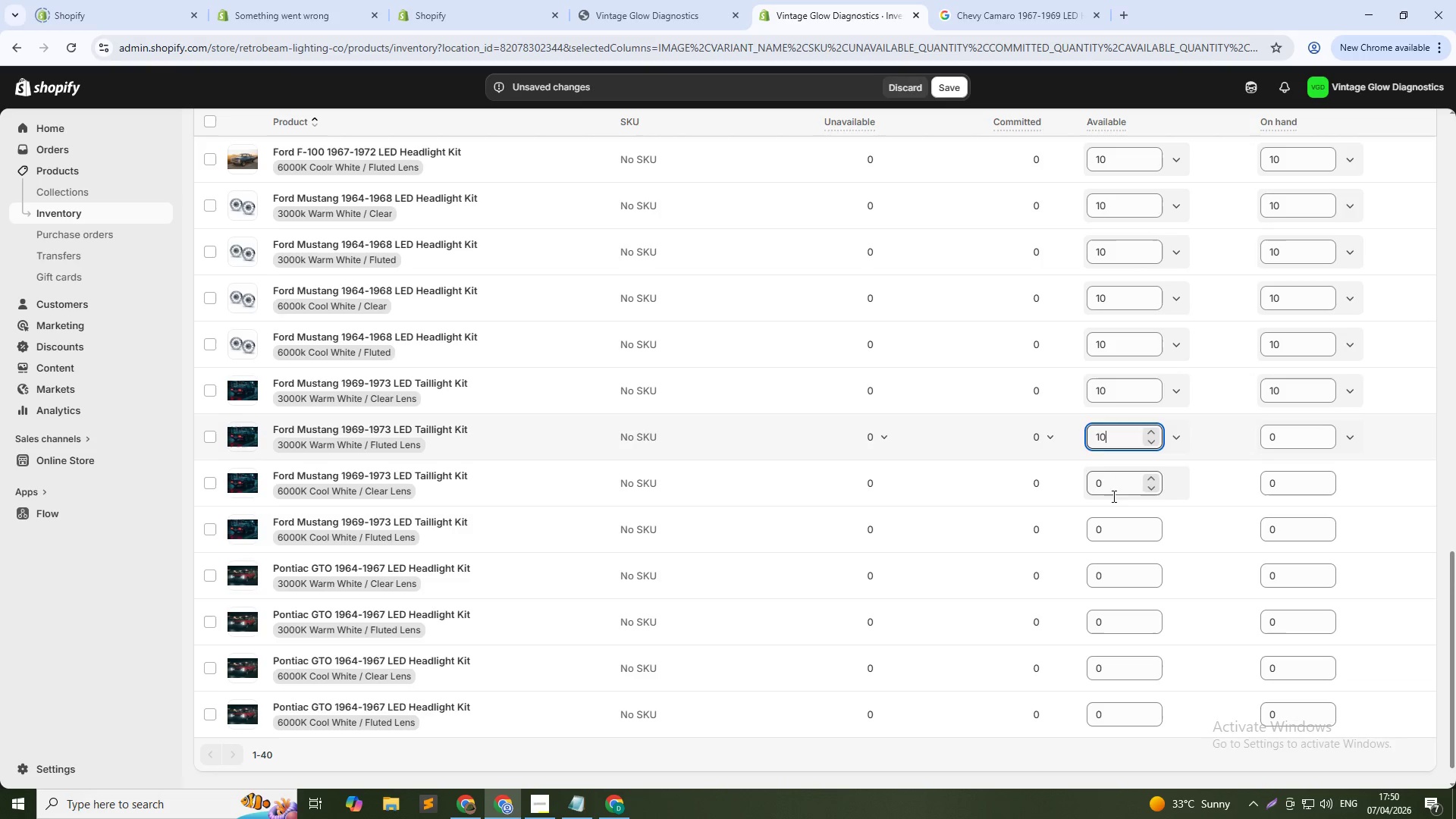 
key(Numpad0)
 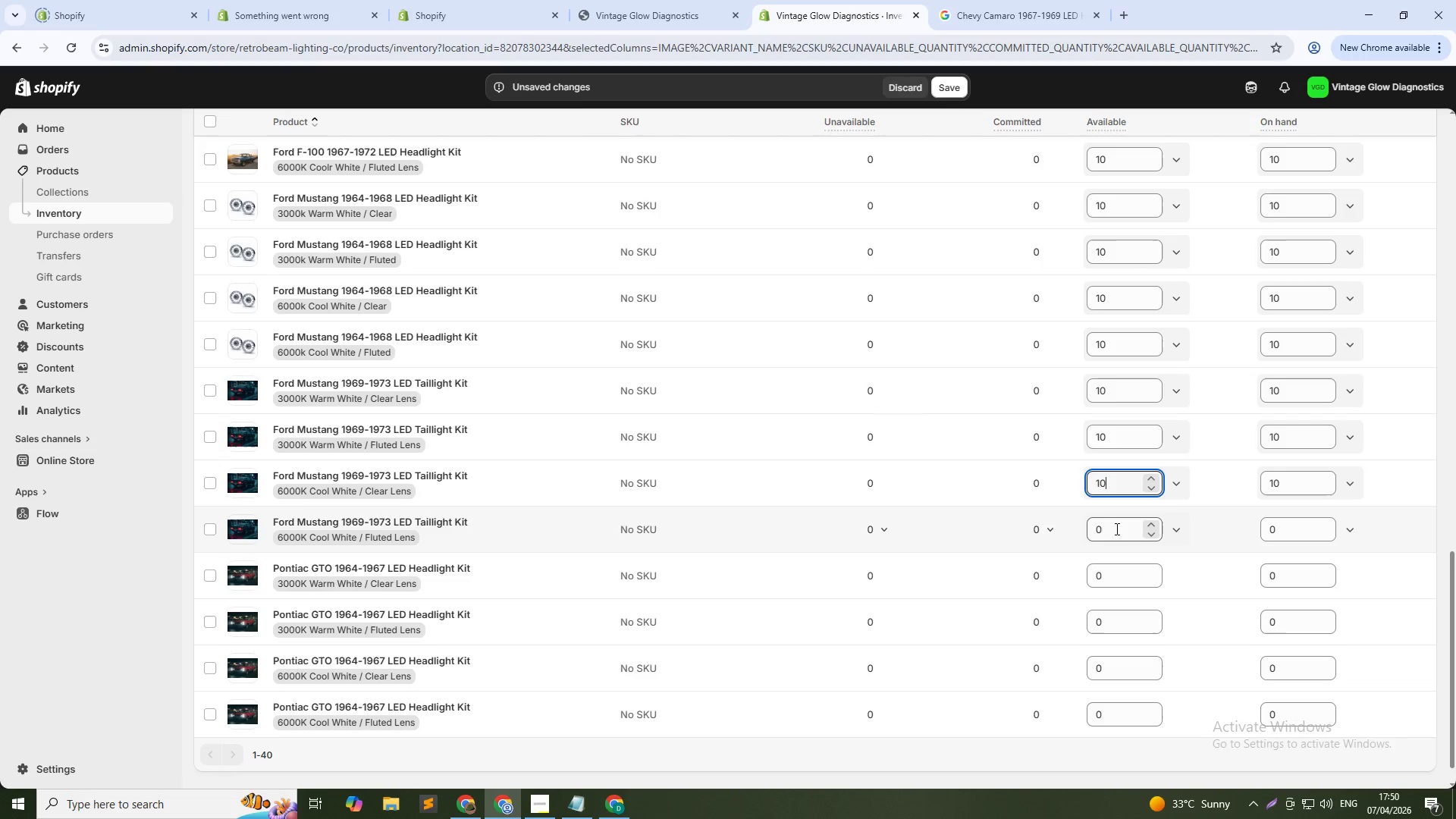 
double_click([1116, 529])
 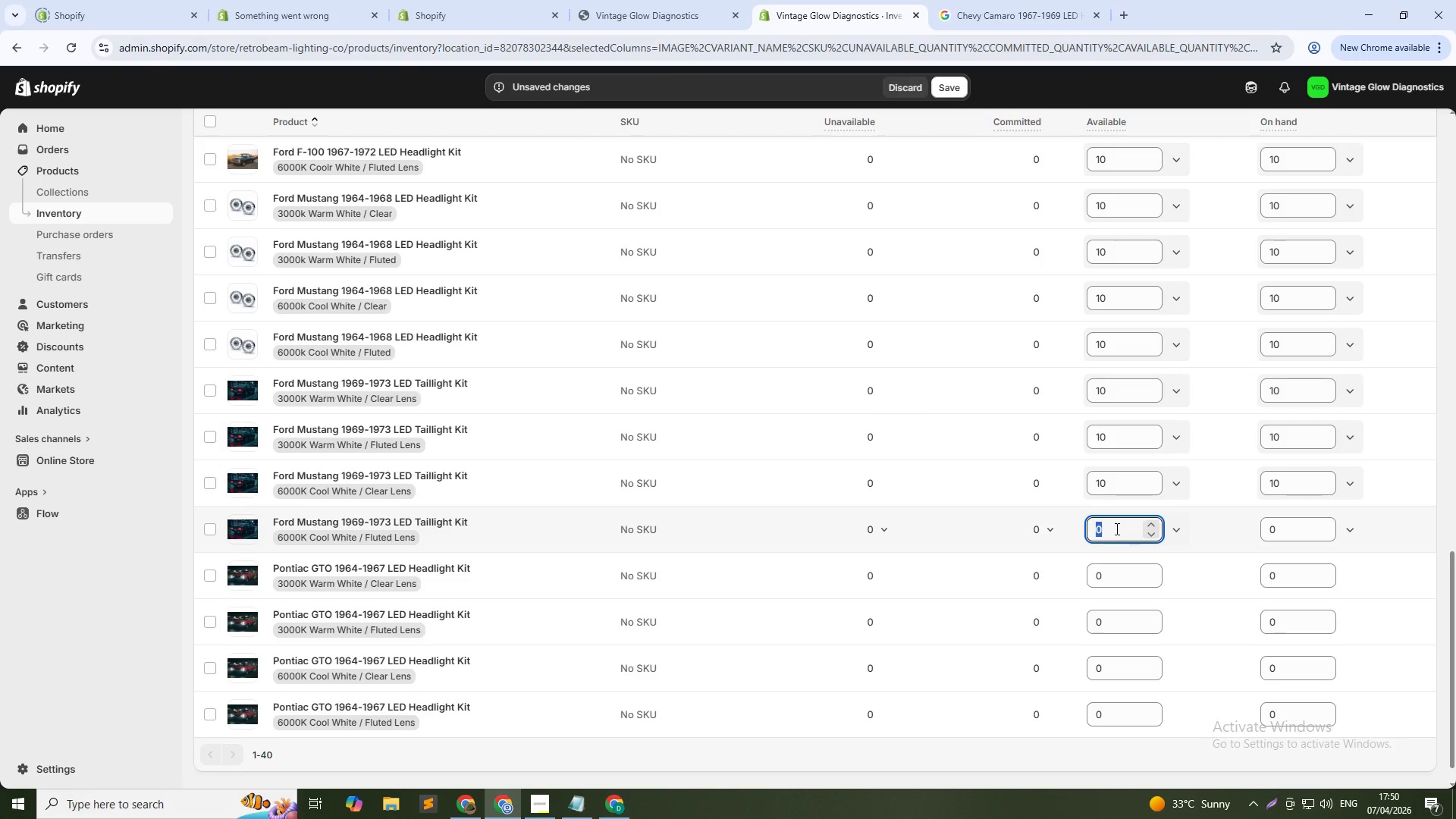 
key(Numpad1)
 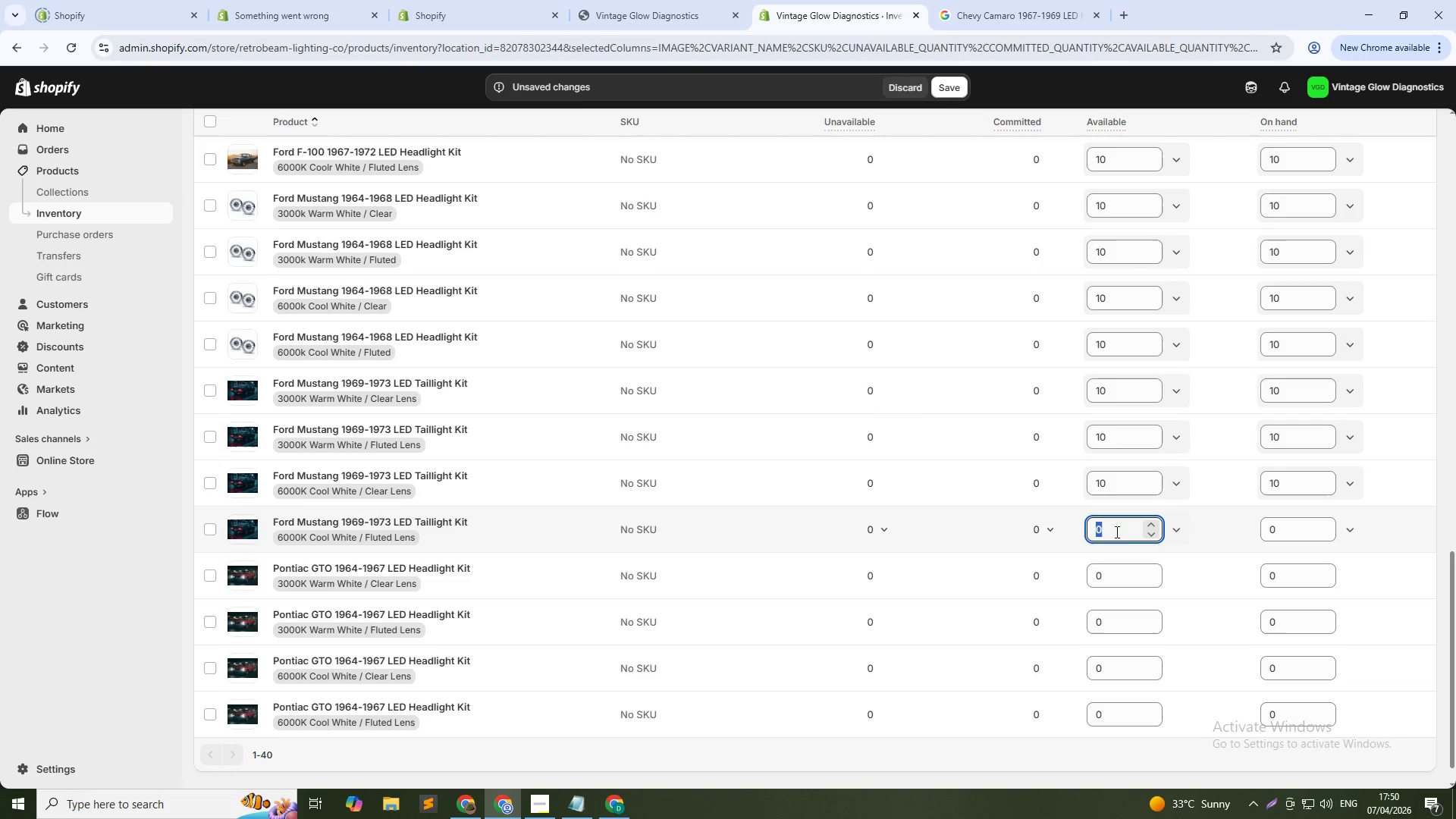 
key(Numpad0)
 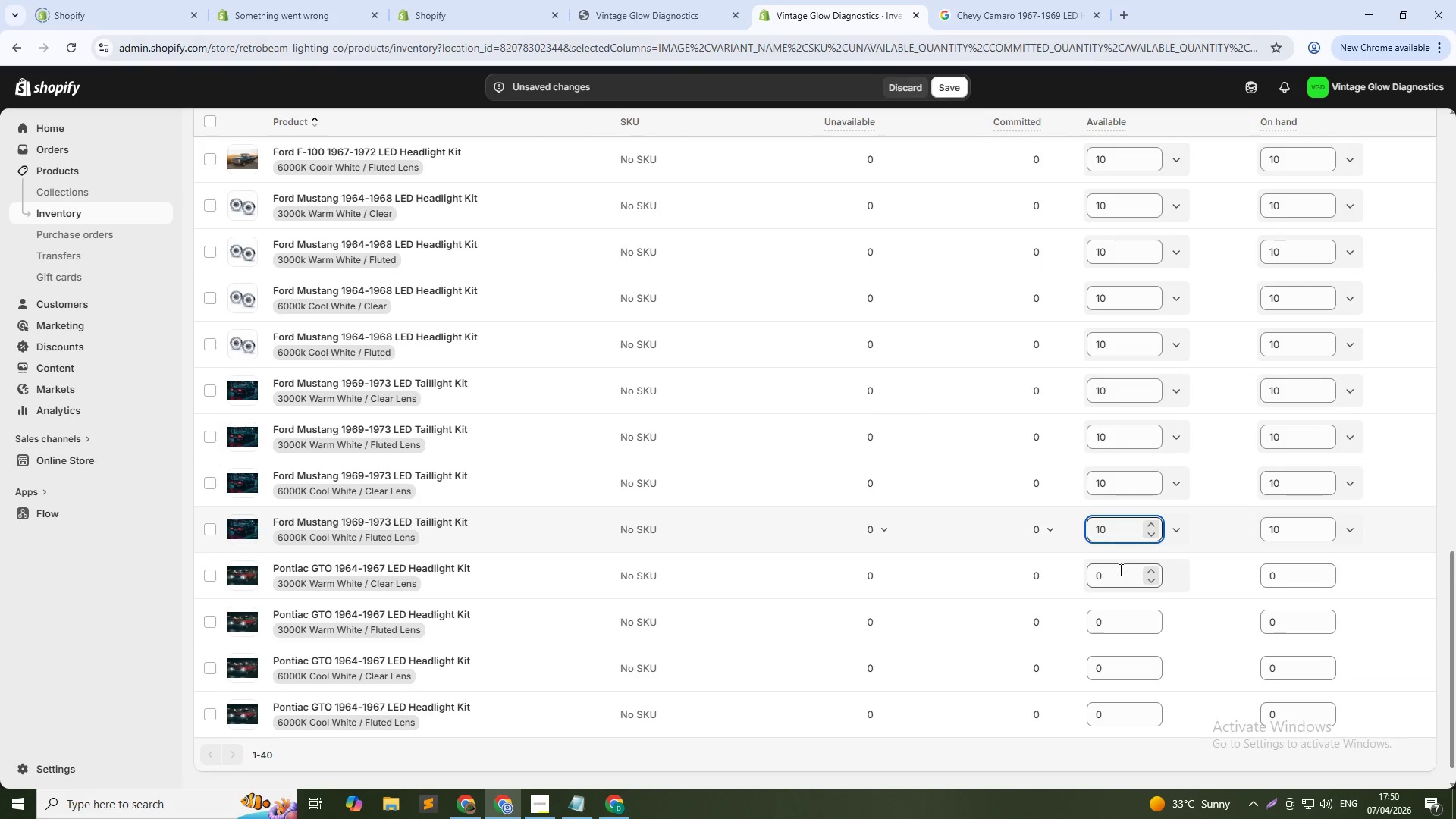 
double_click([1119, 570])
 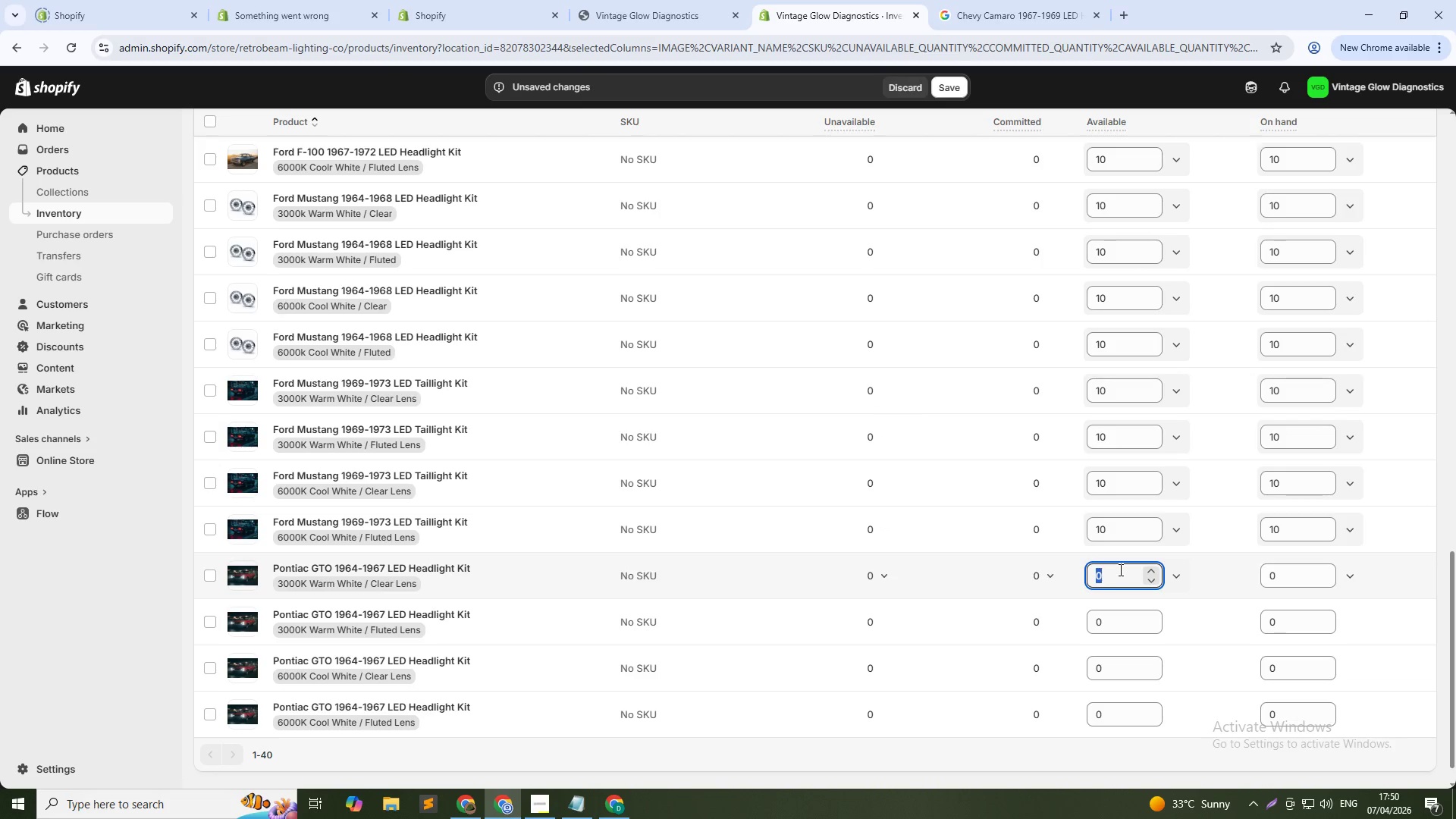 
key(Numpad1)
 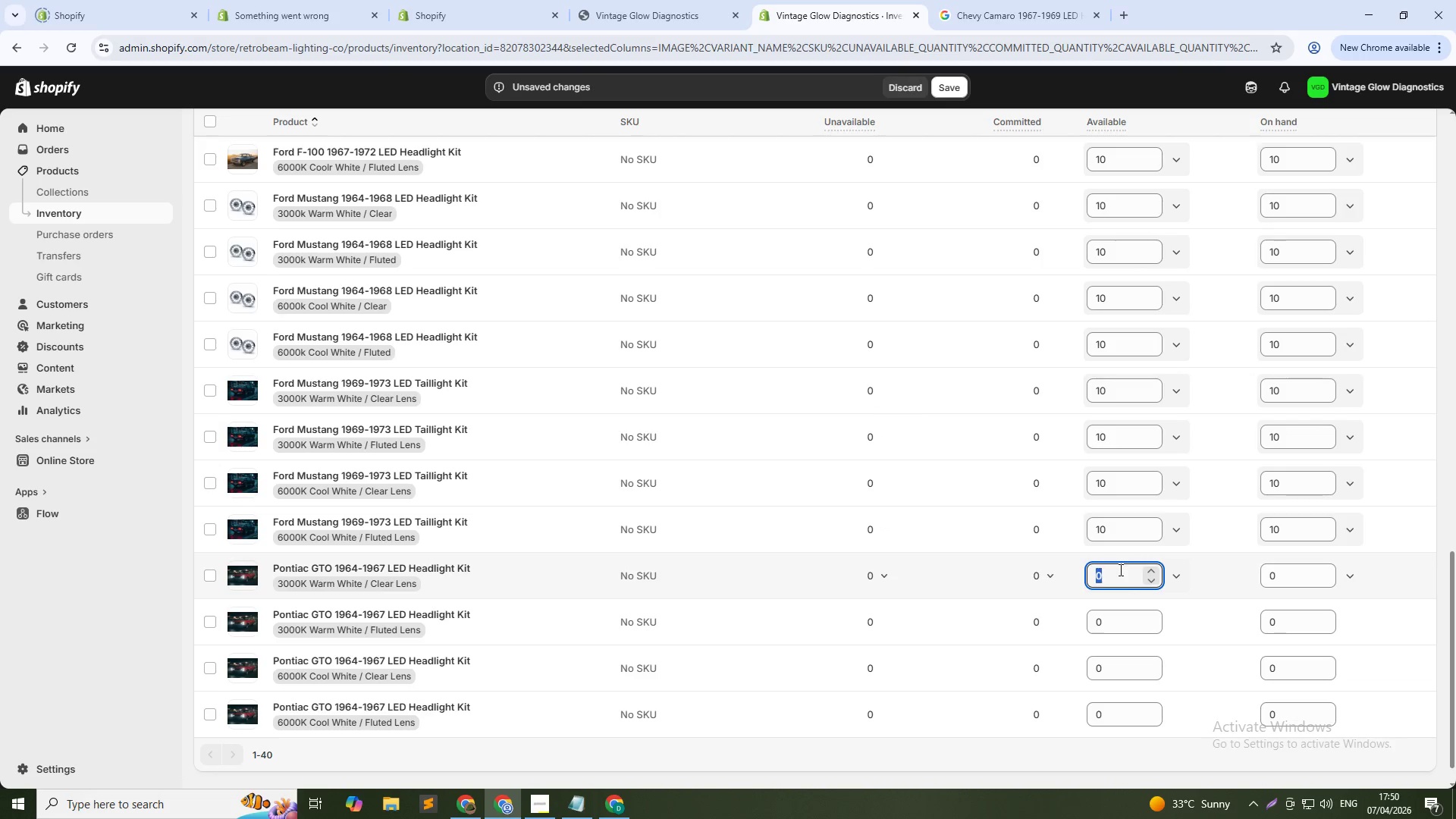 
key(Numpad0)
 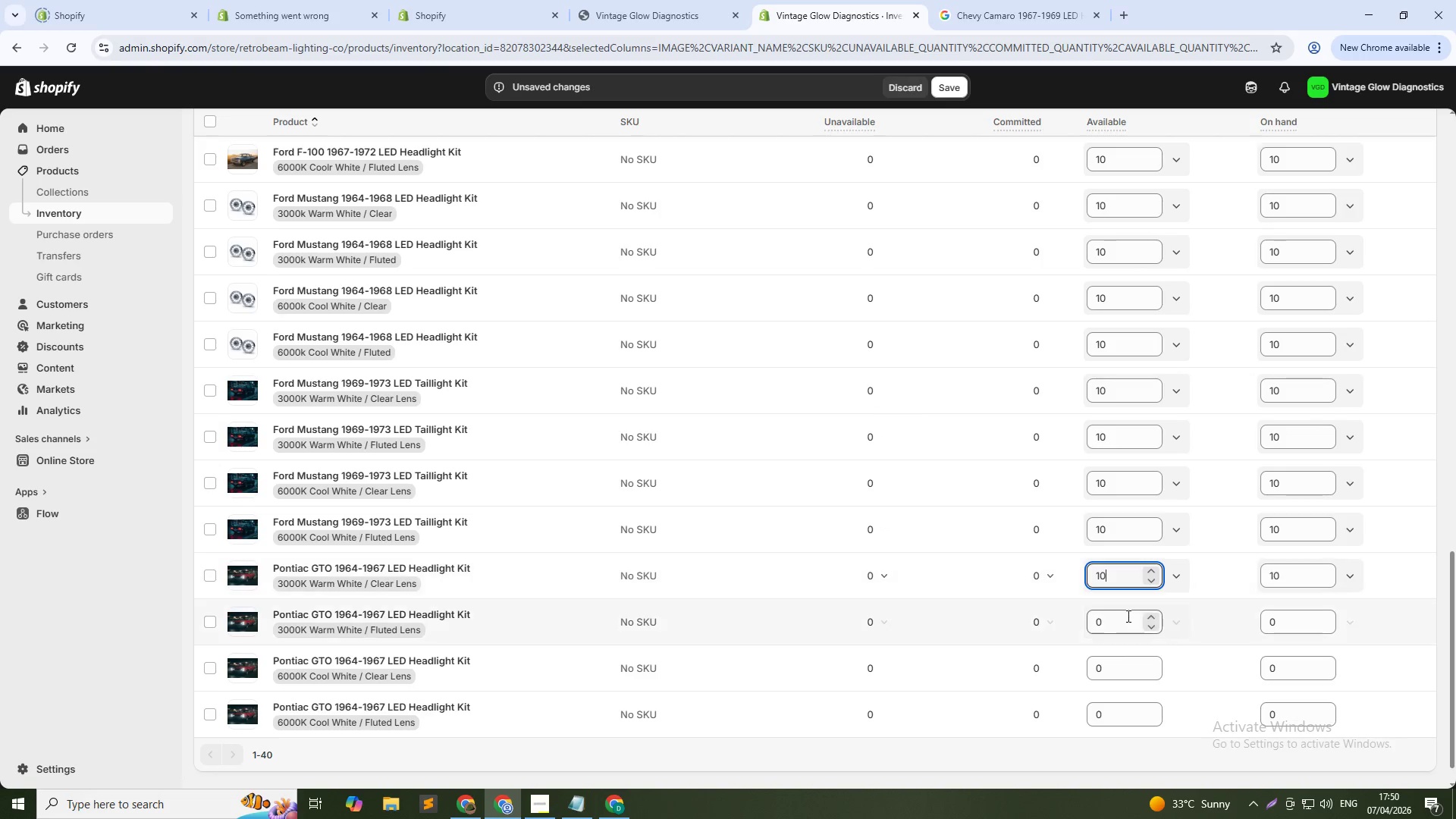 
double_click([1127, 616])
 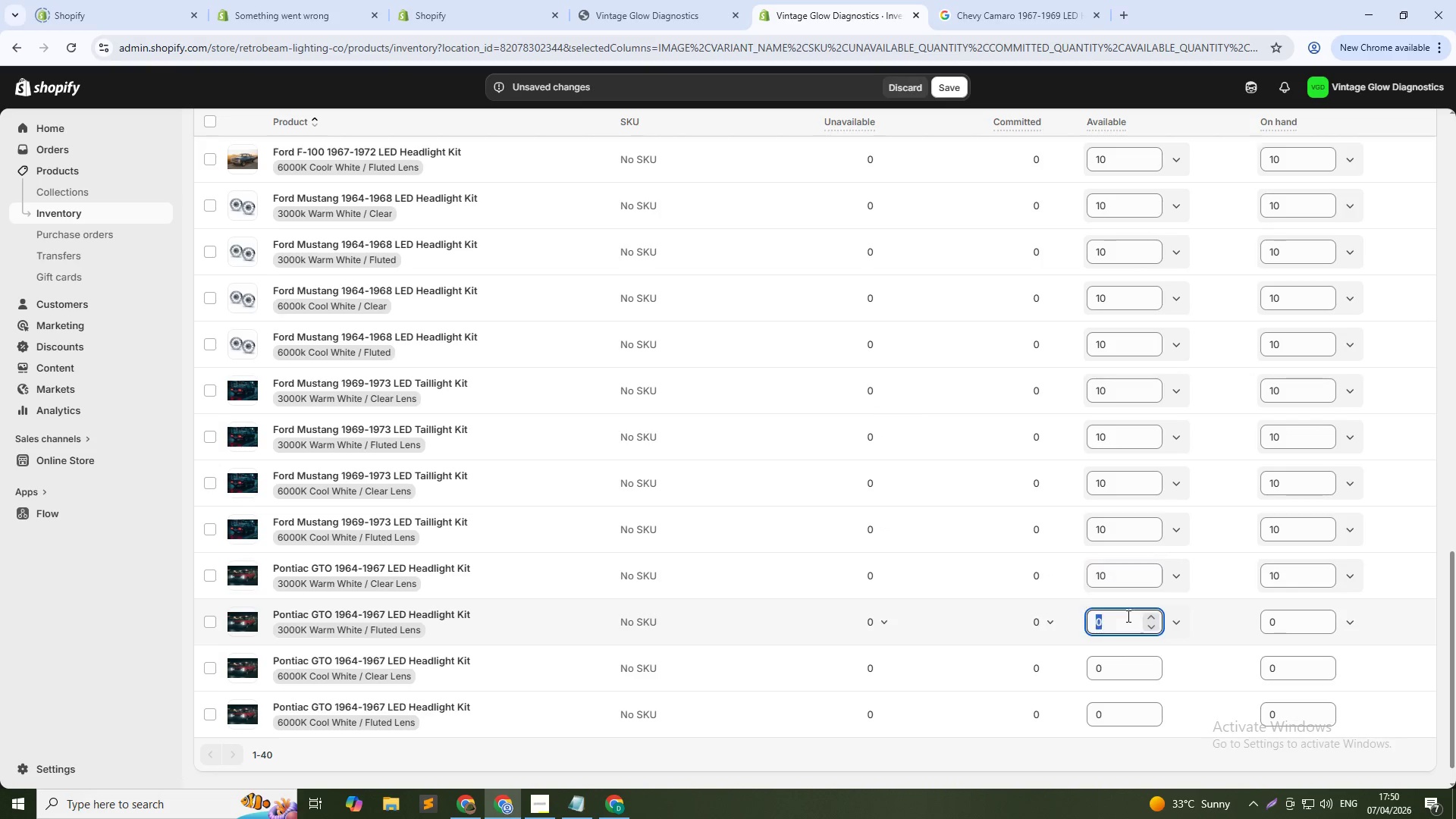 
key(Numpad1)
 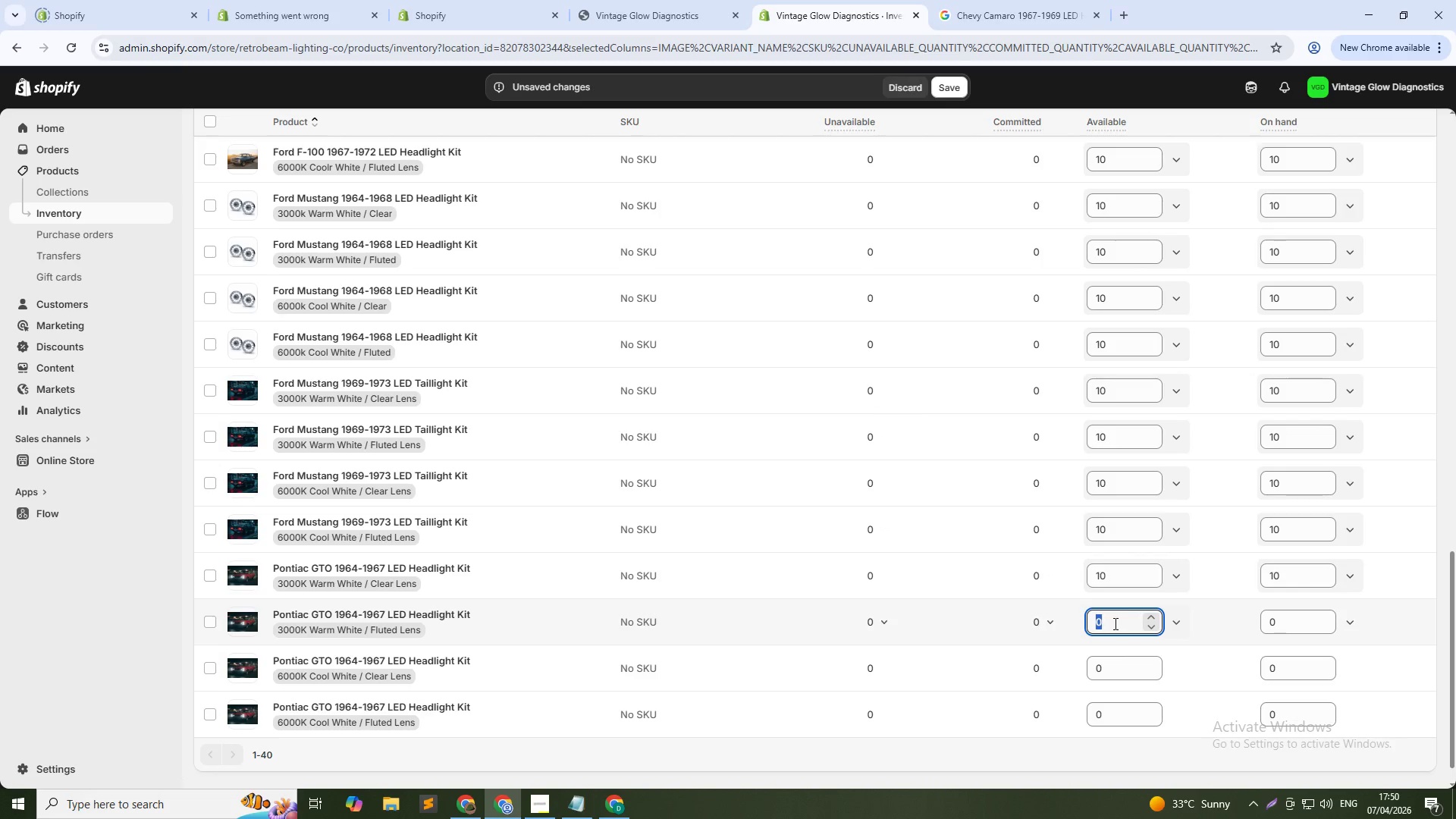 
key(Numpad0)
 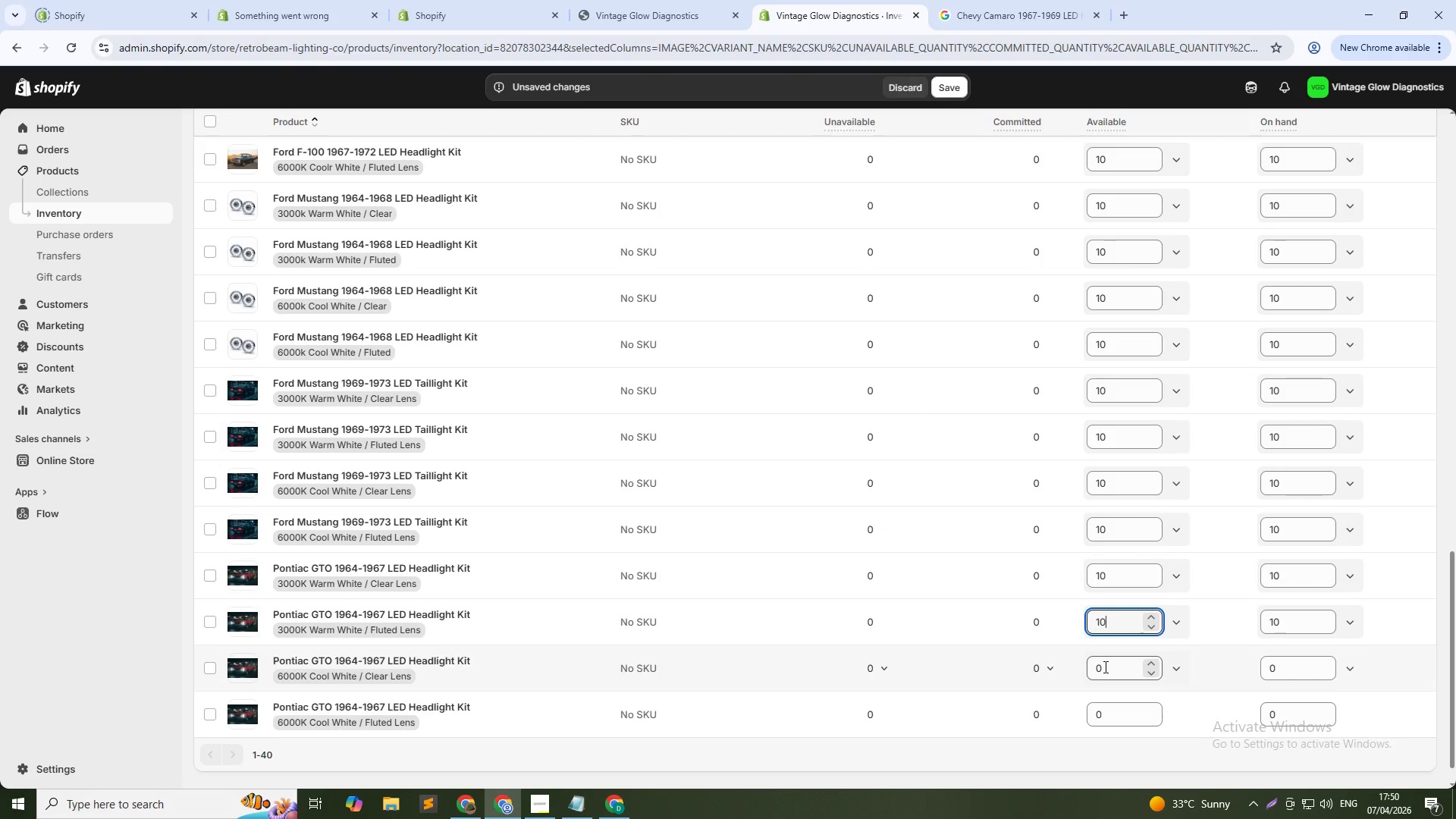 
double_click([1104, 667])
 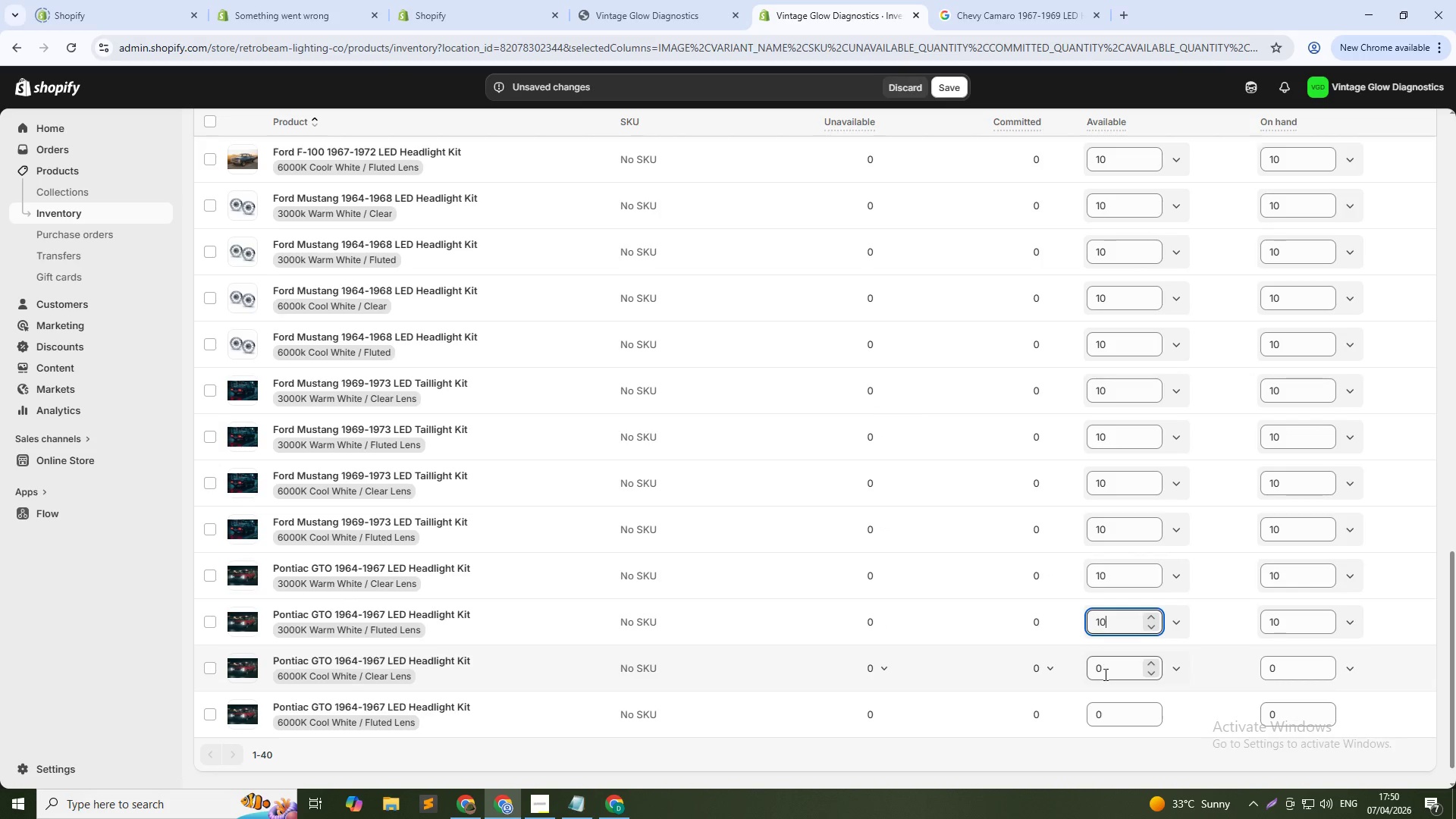 
key(Numpad1)
 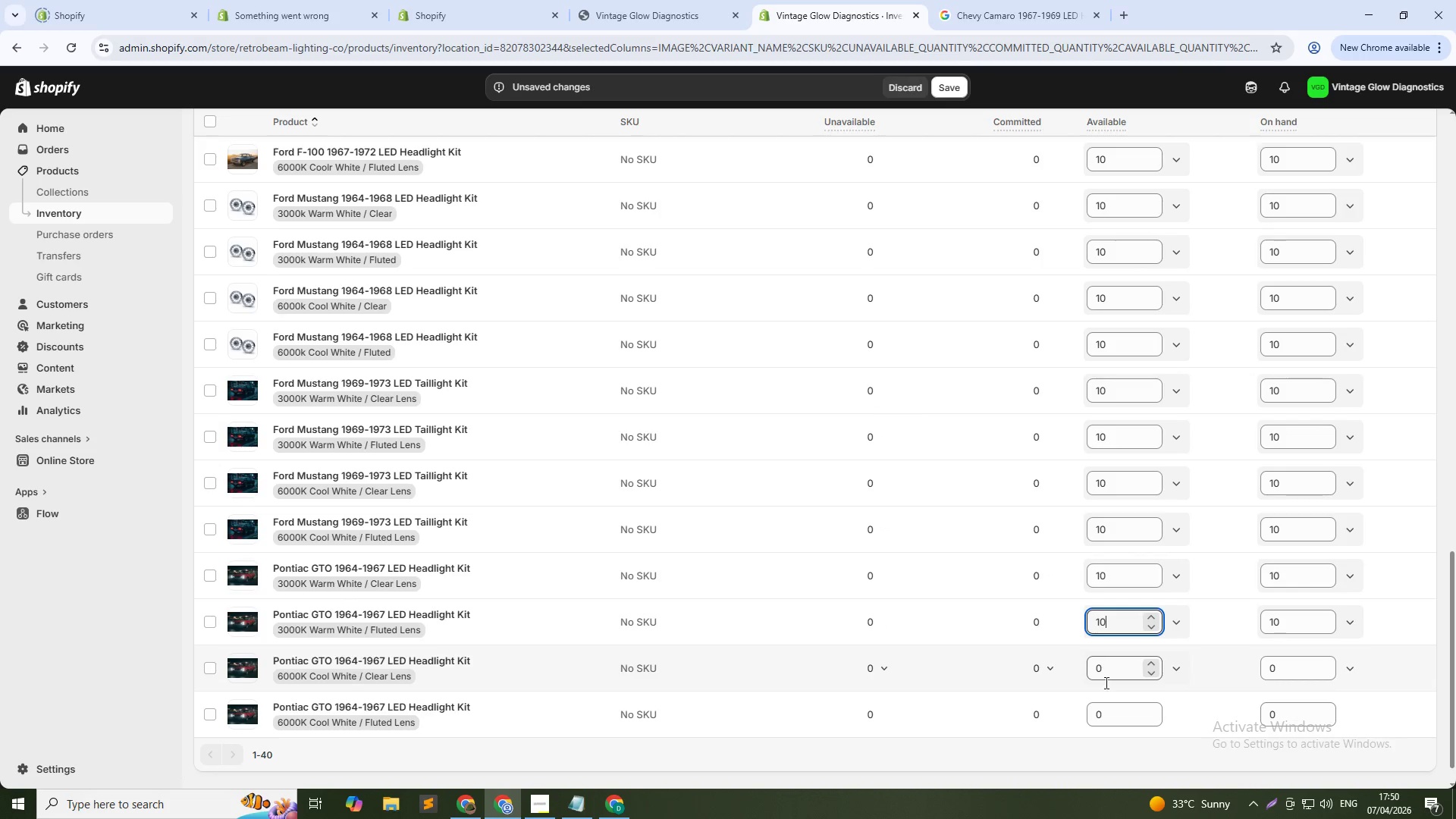 
key(Numpad0)
 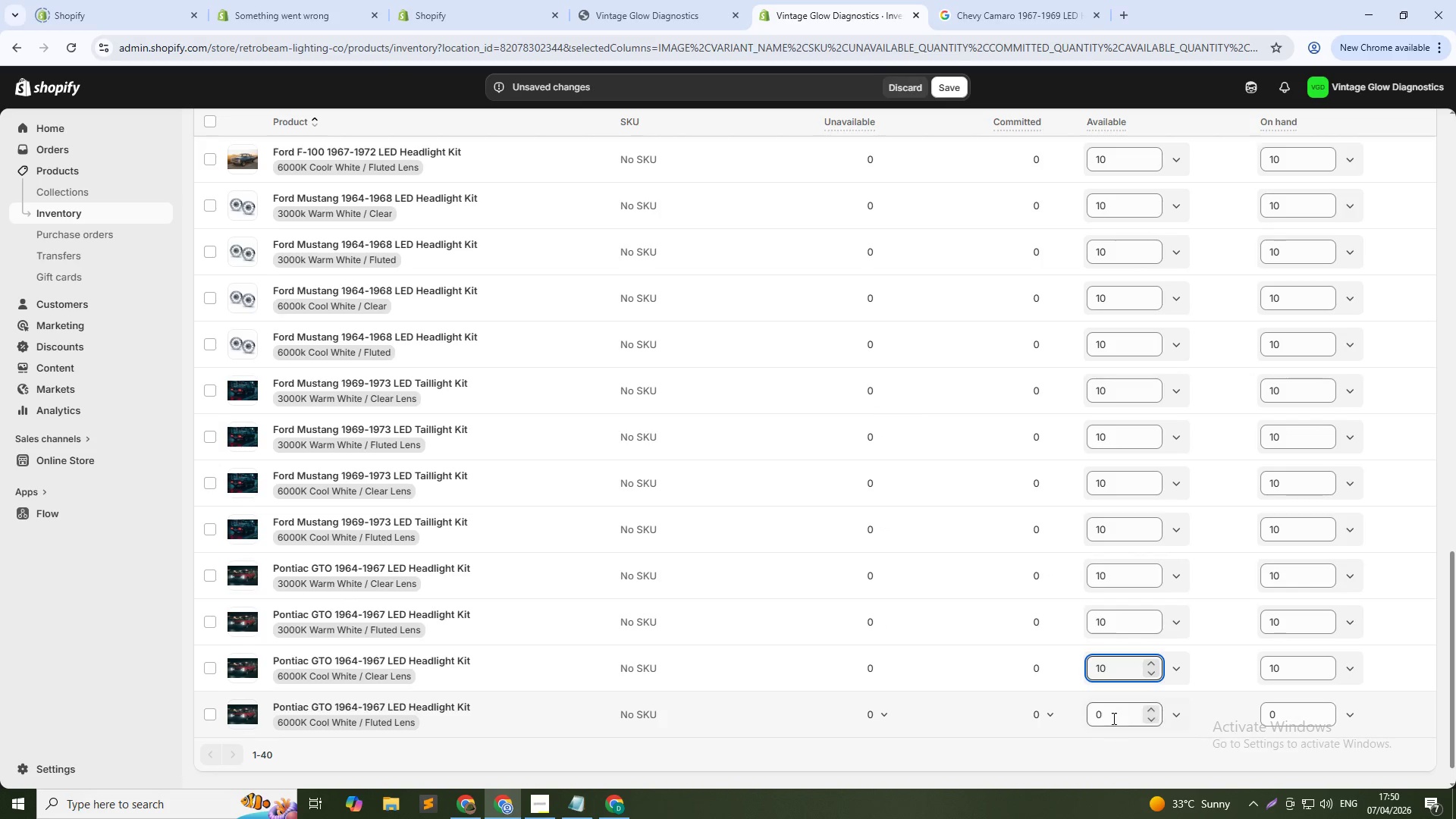 
double_click([1112, 718])
 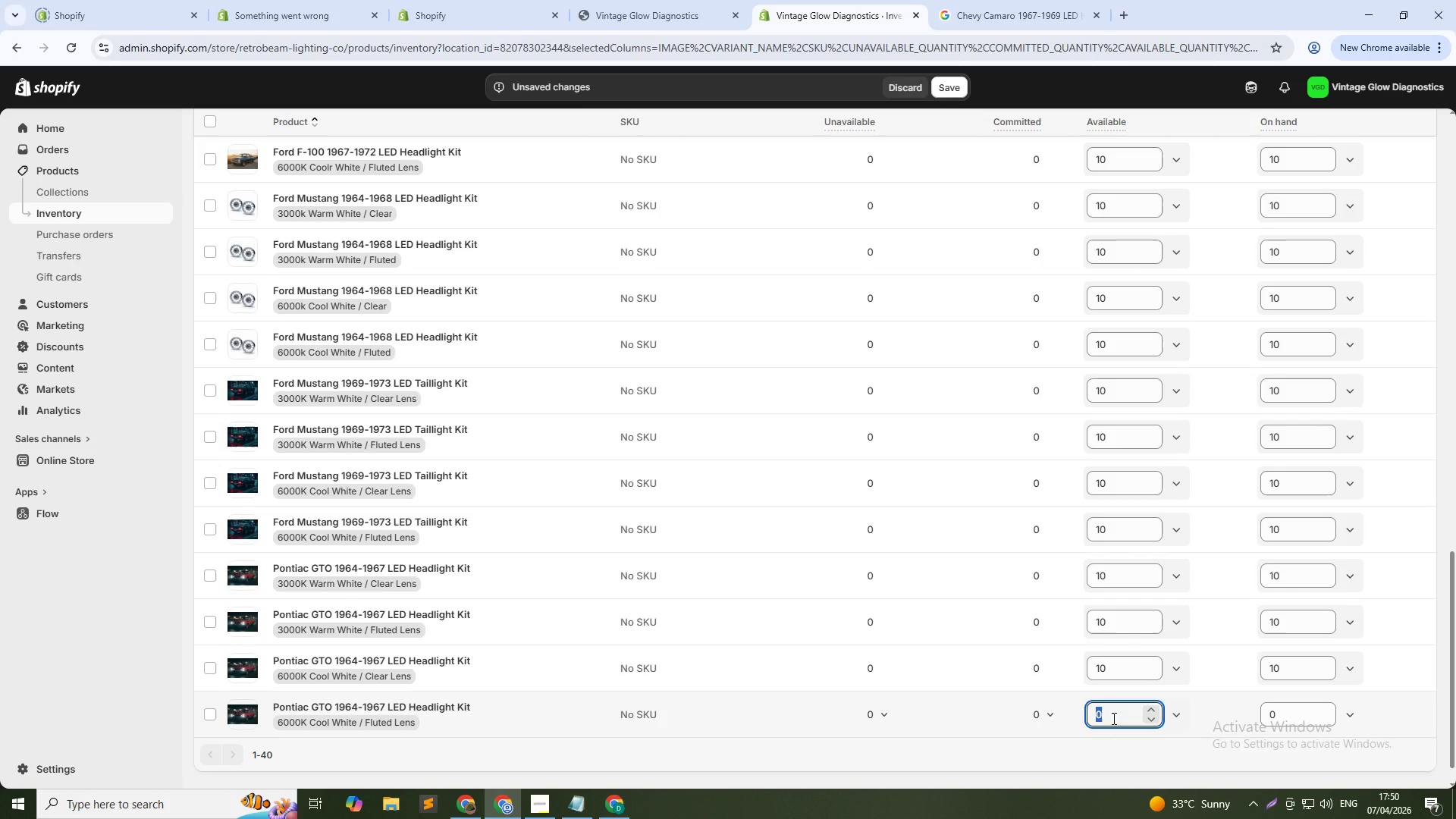 
key(Numpad1)
 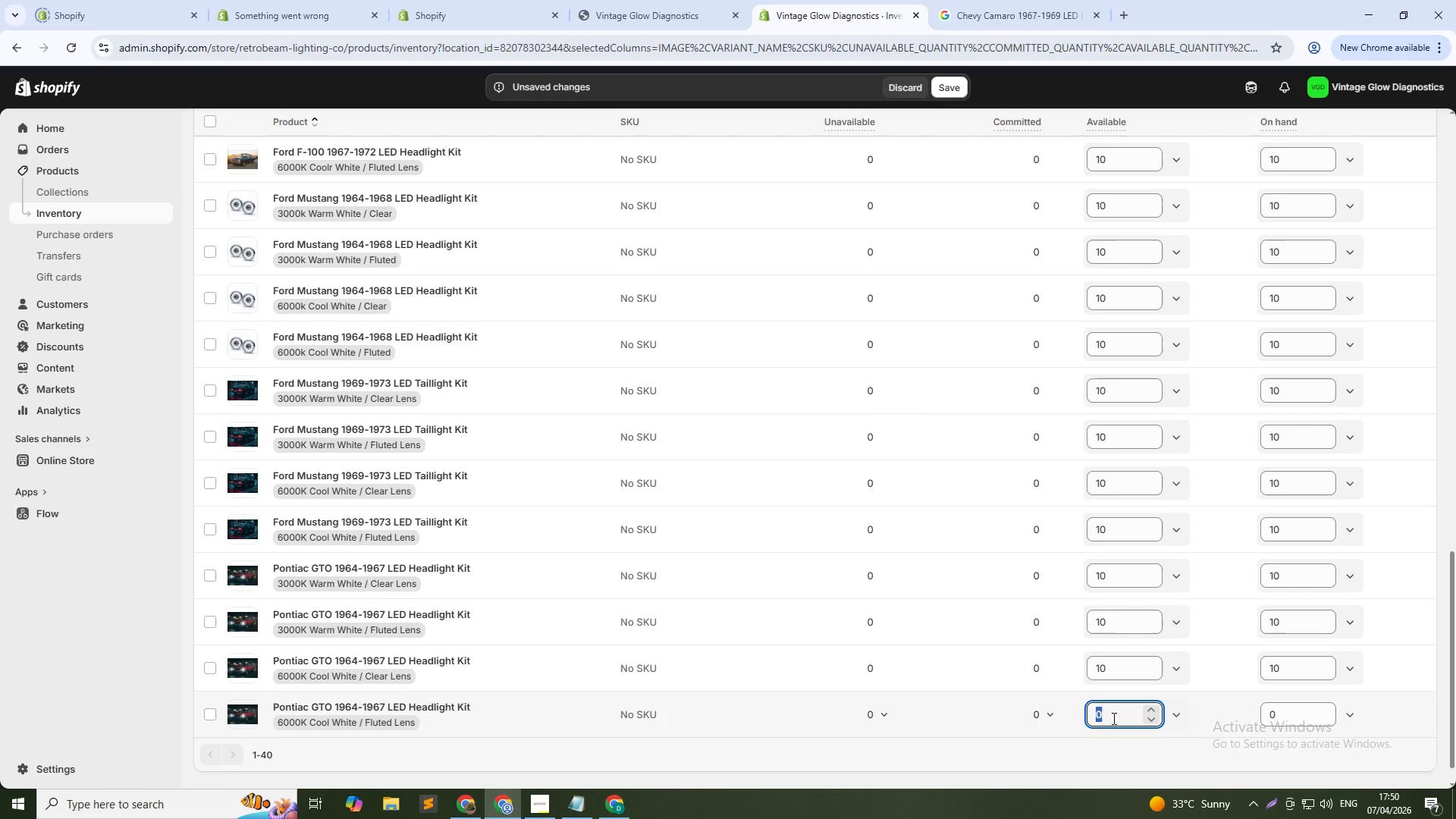 
key(Numpad0)
 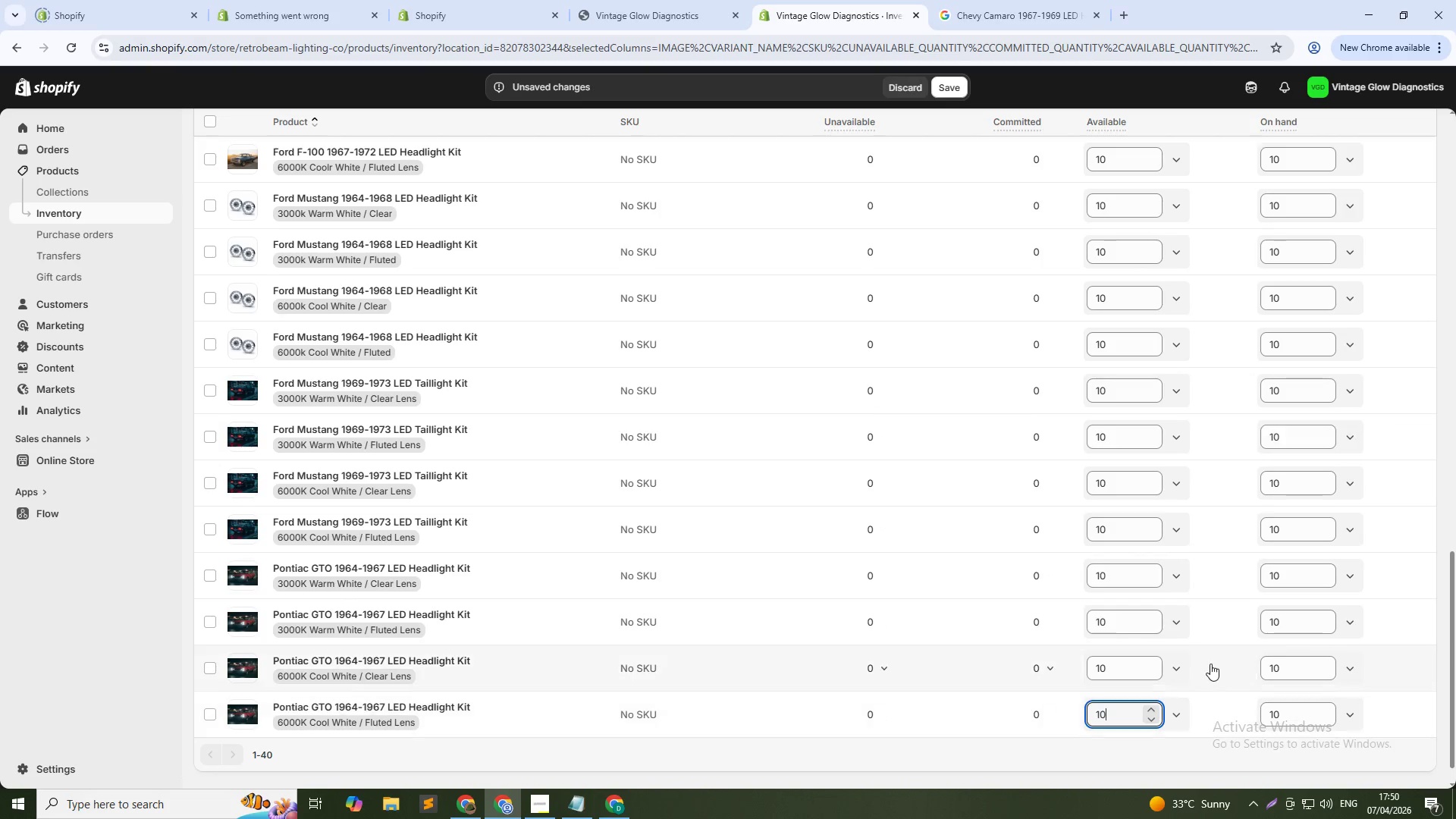 
scroll: coordinate [1211, 663], scroll_direction: down, amount: 4.0
 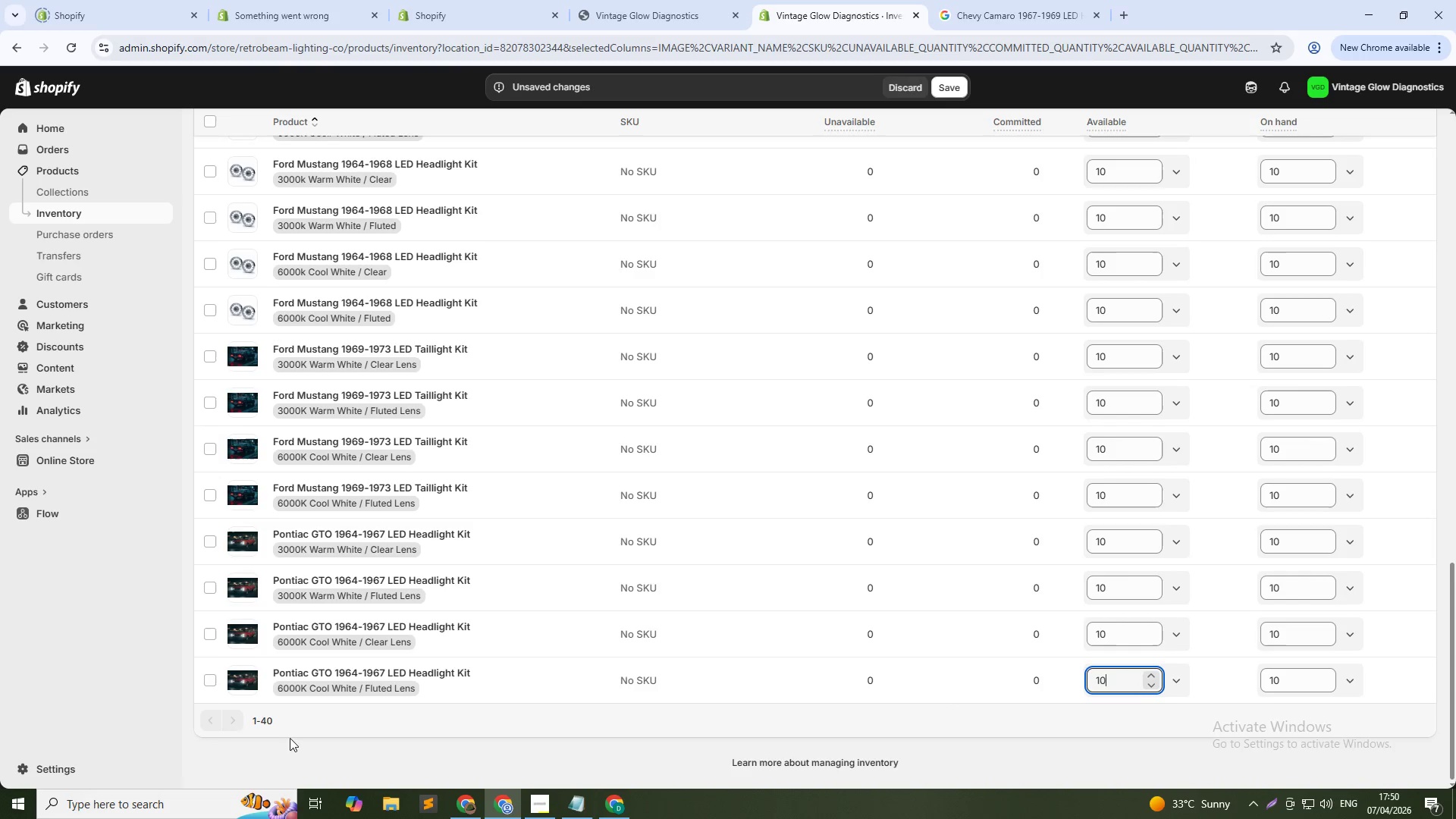 
left_click([232, 719])
 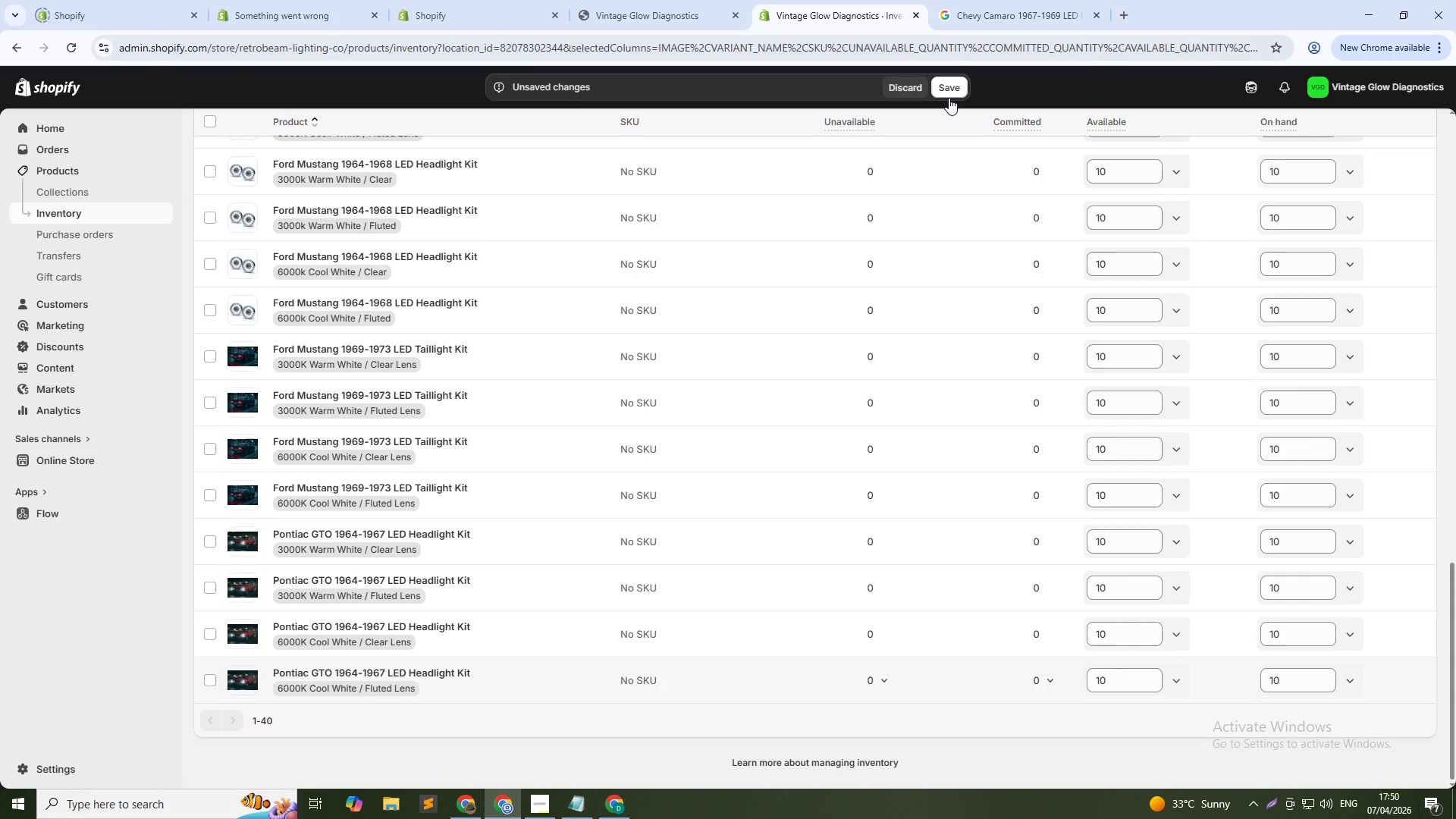 
left_click([946, 85])
 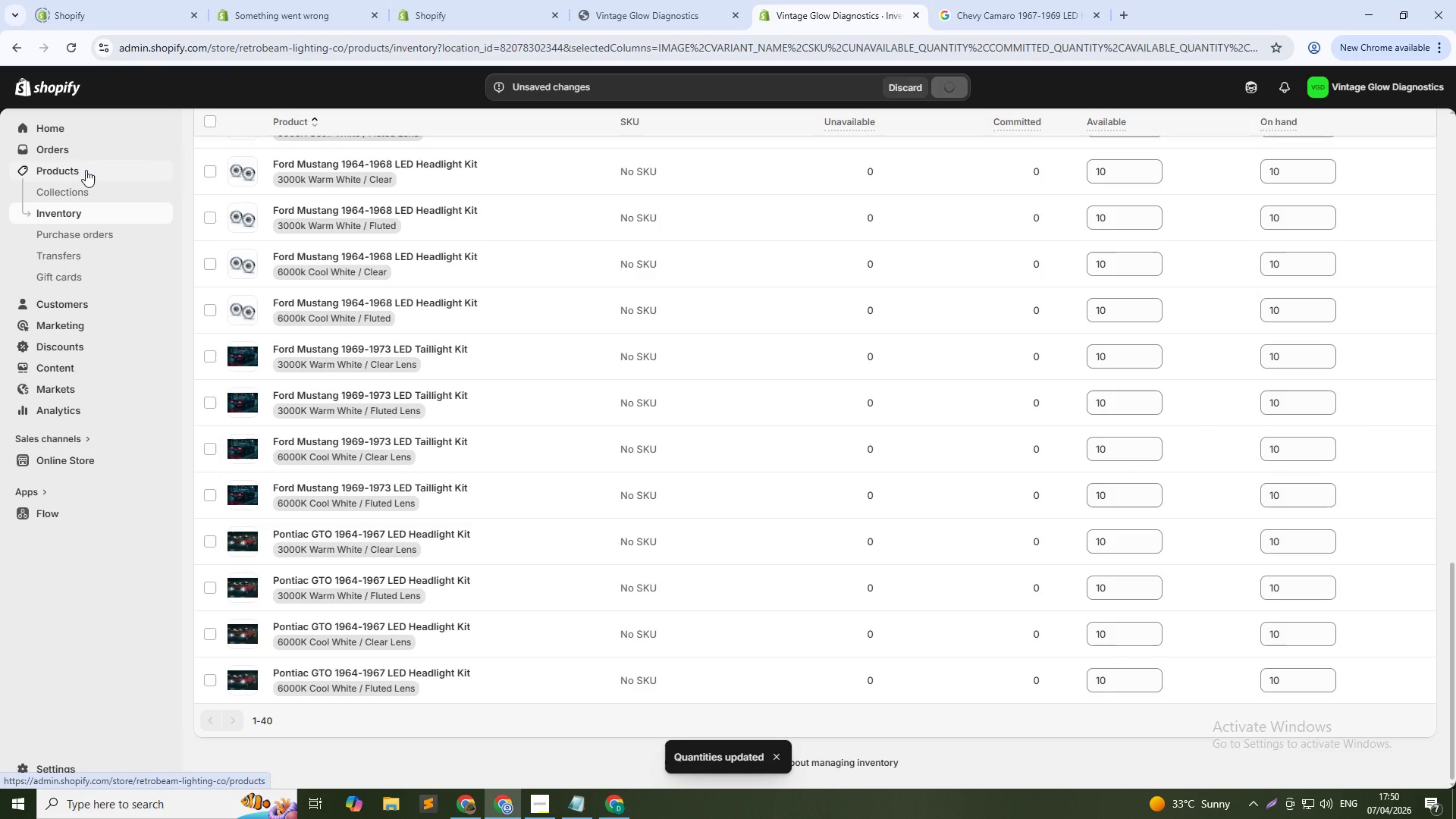 
left_click([86, 169])
 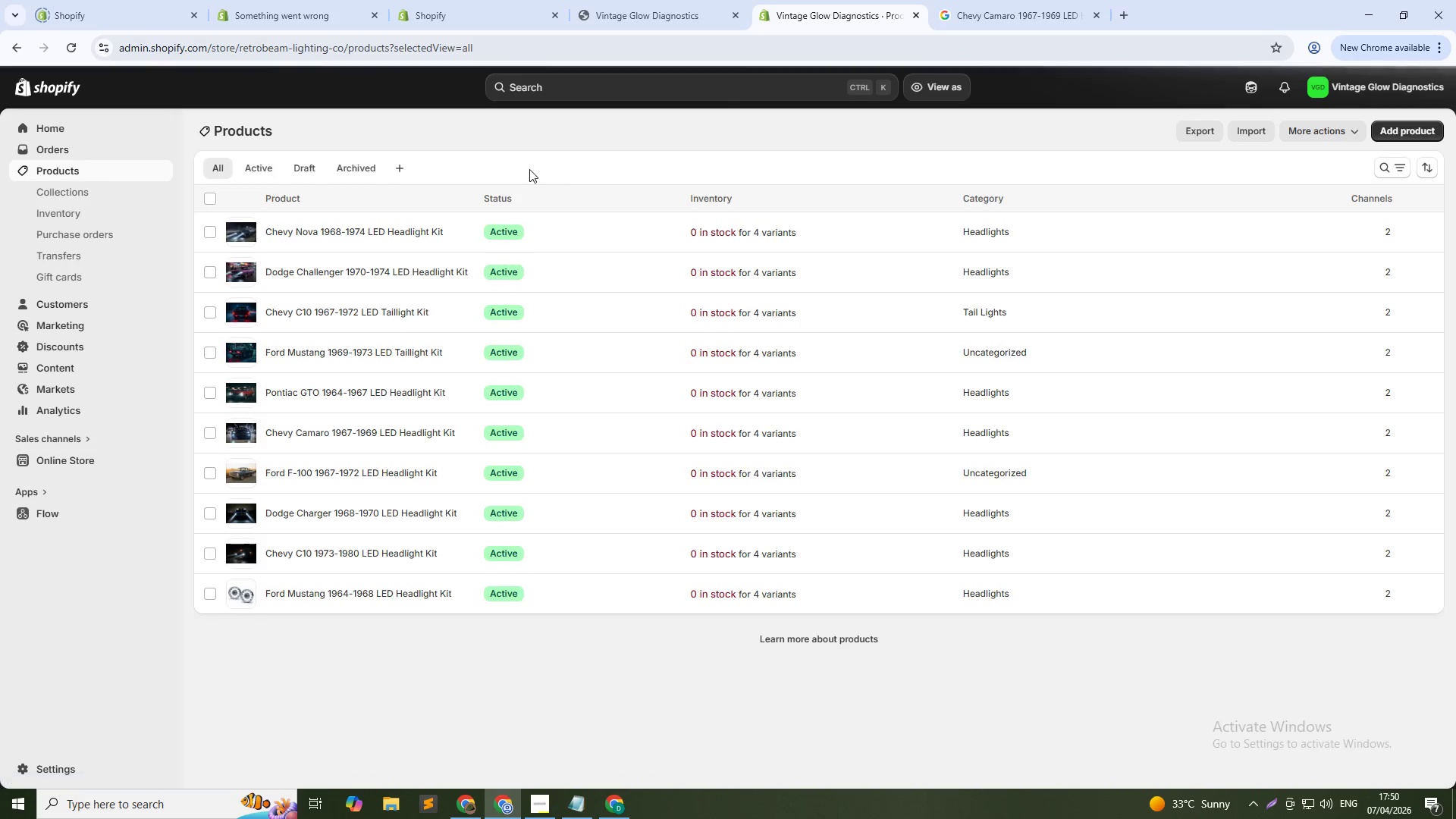 
left_click([660, 35])
 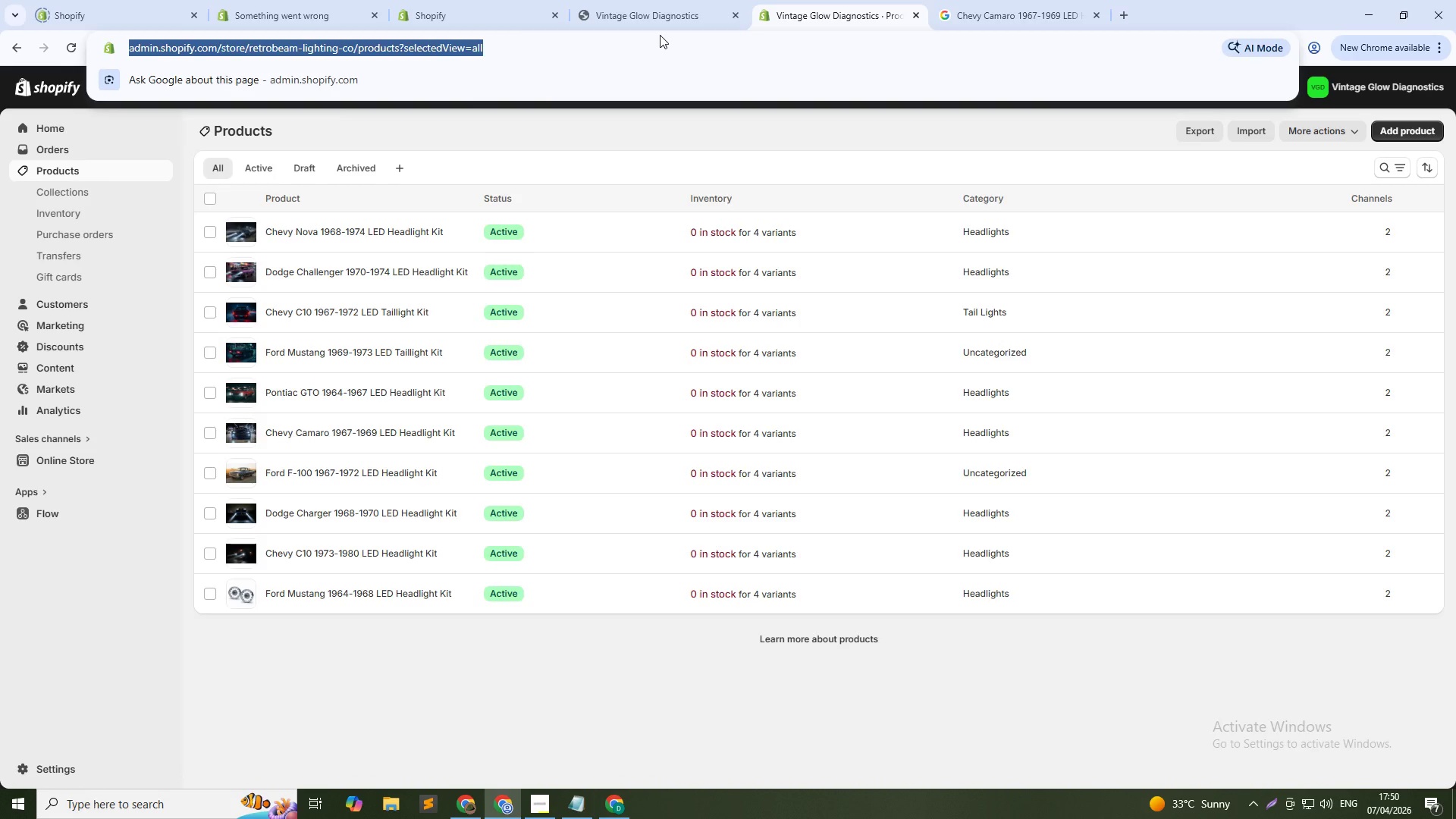 
key(NumpadEnter)
 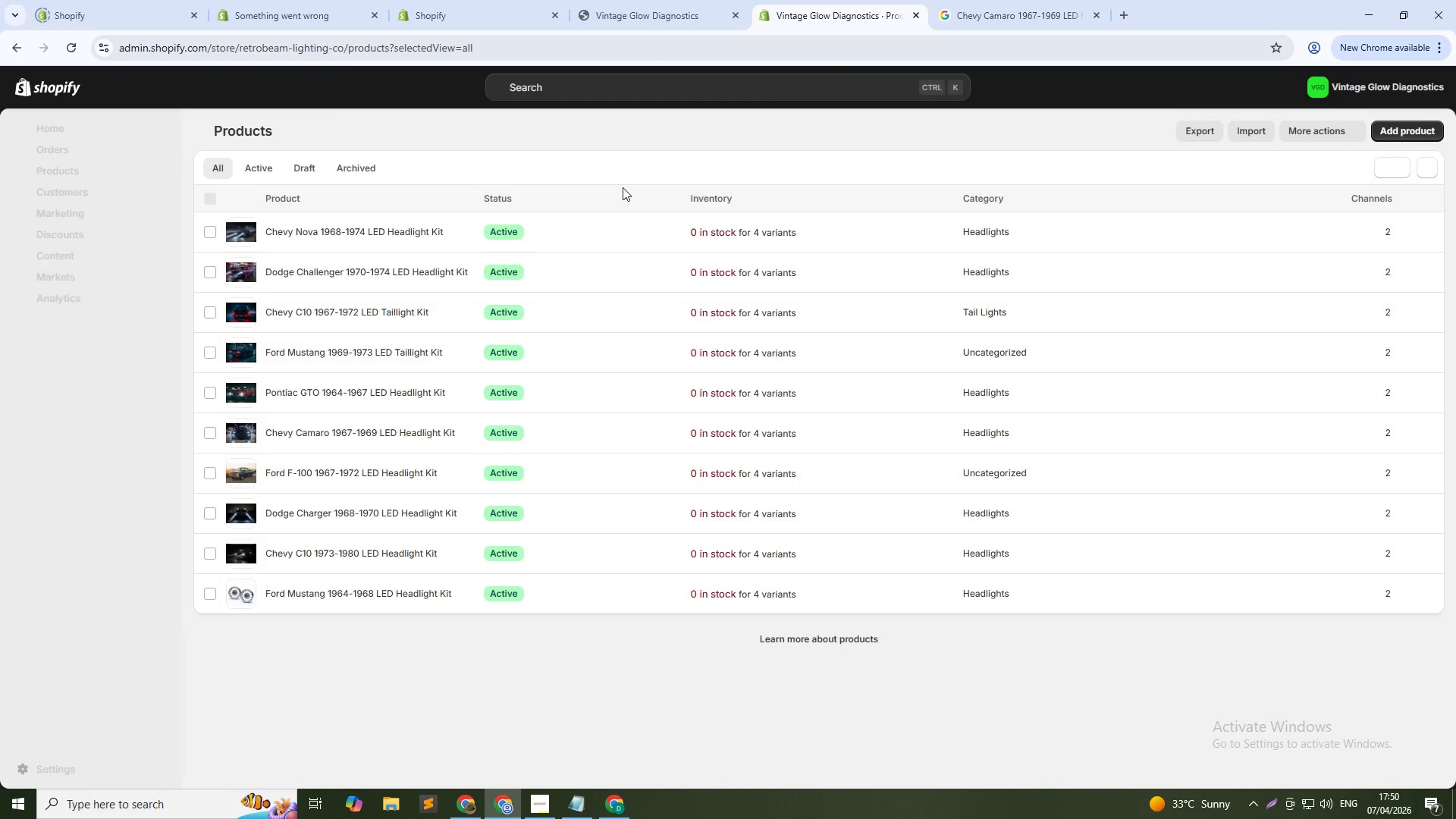 
wait(6.64)
 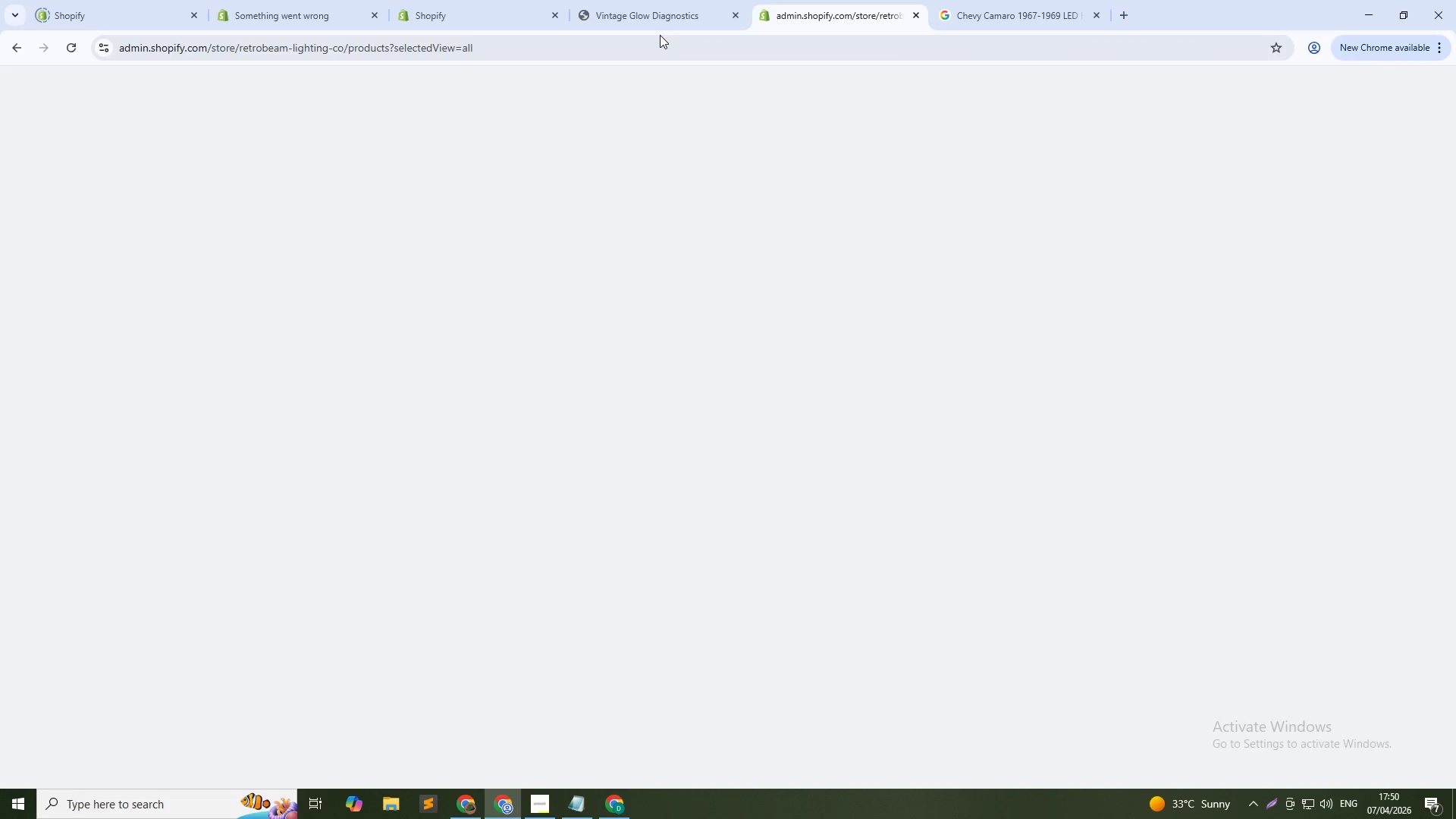 
left_click([634, 51])
 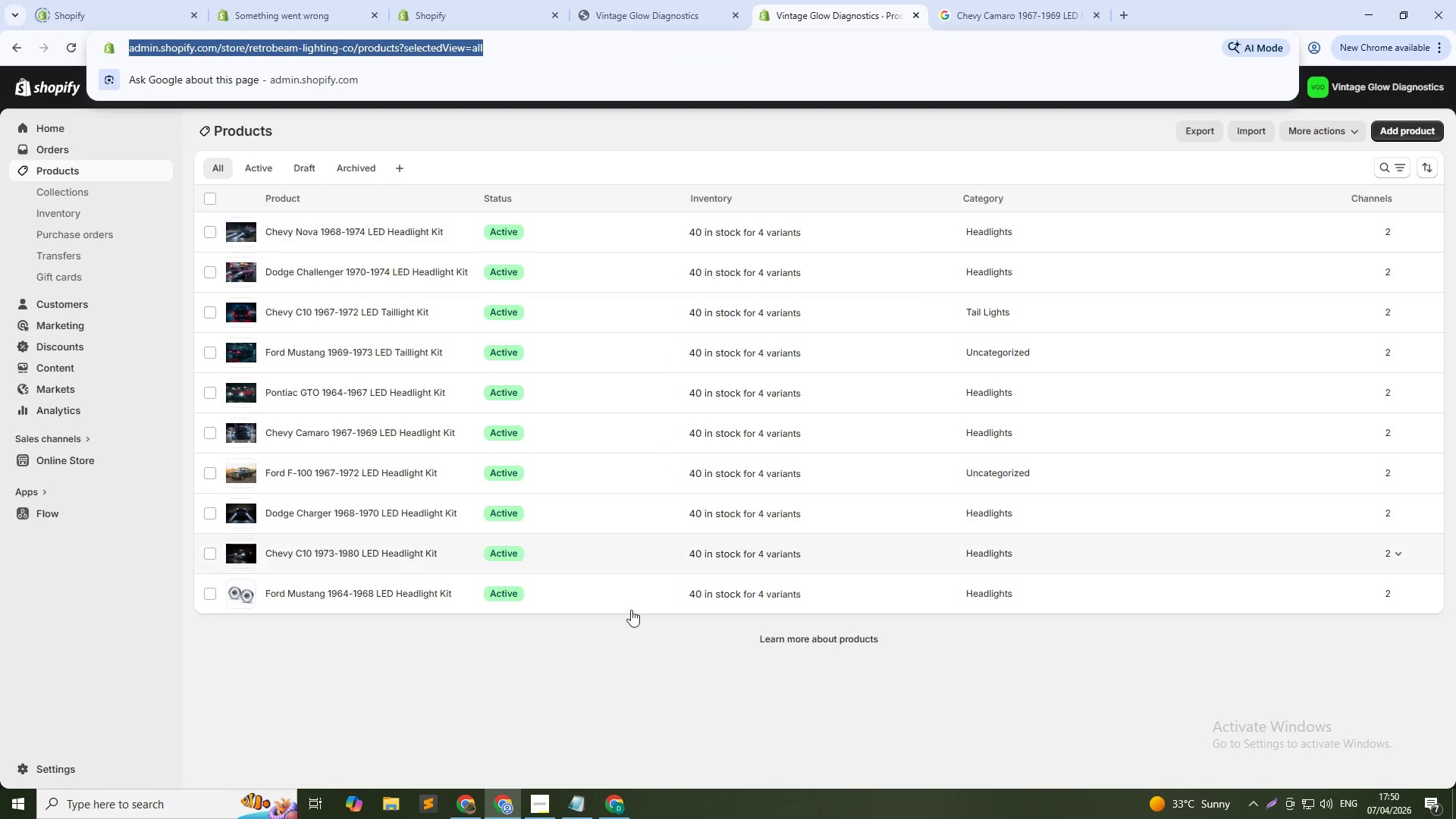 
left_click([627, 667])
 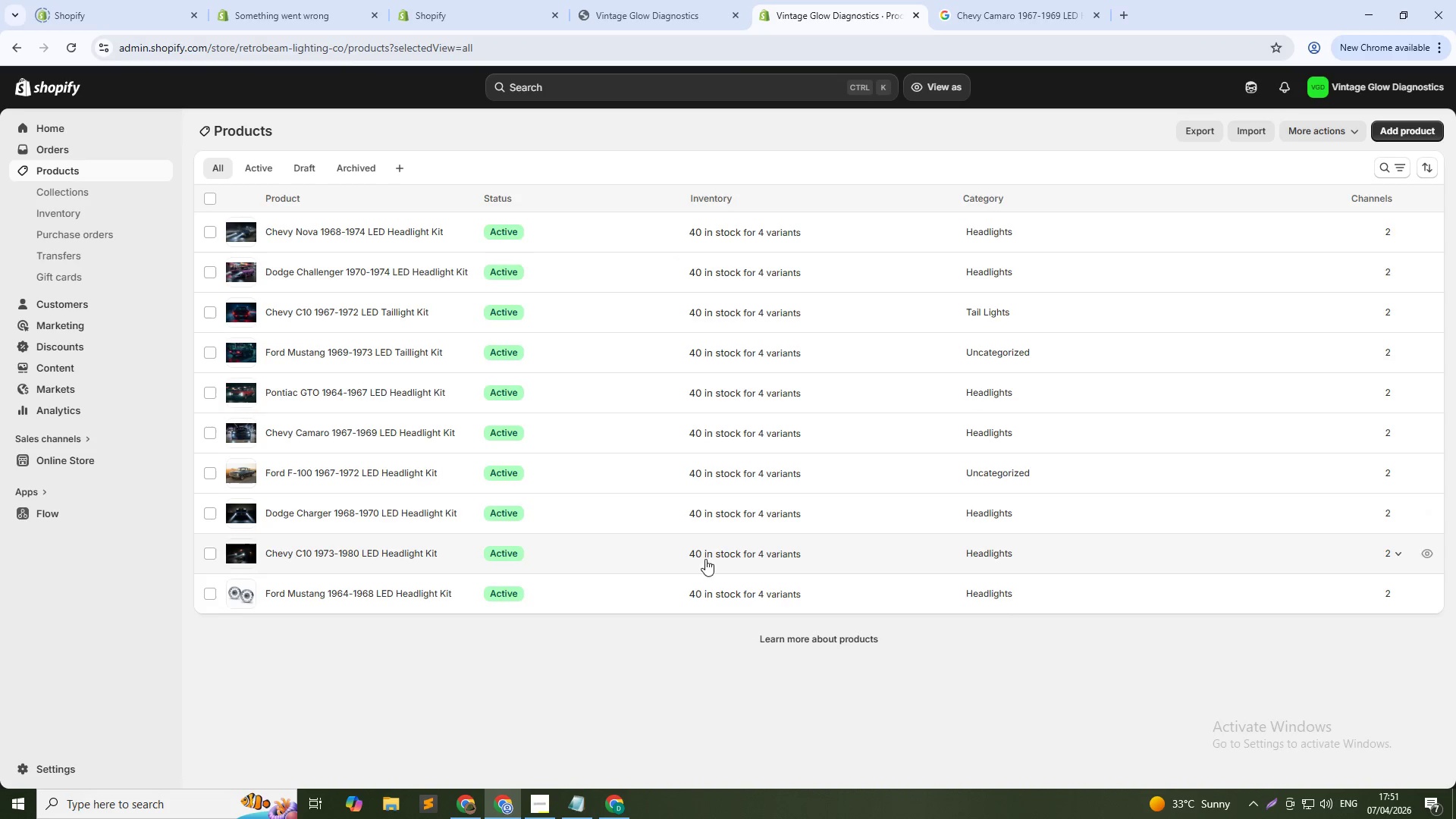 
wait(6.3)
 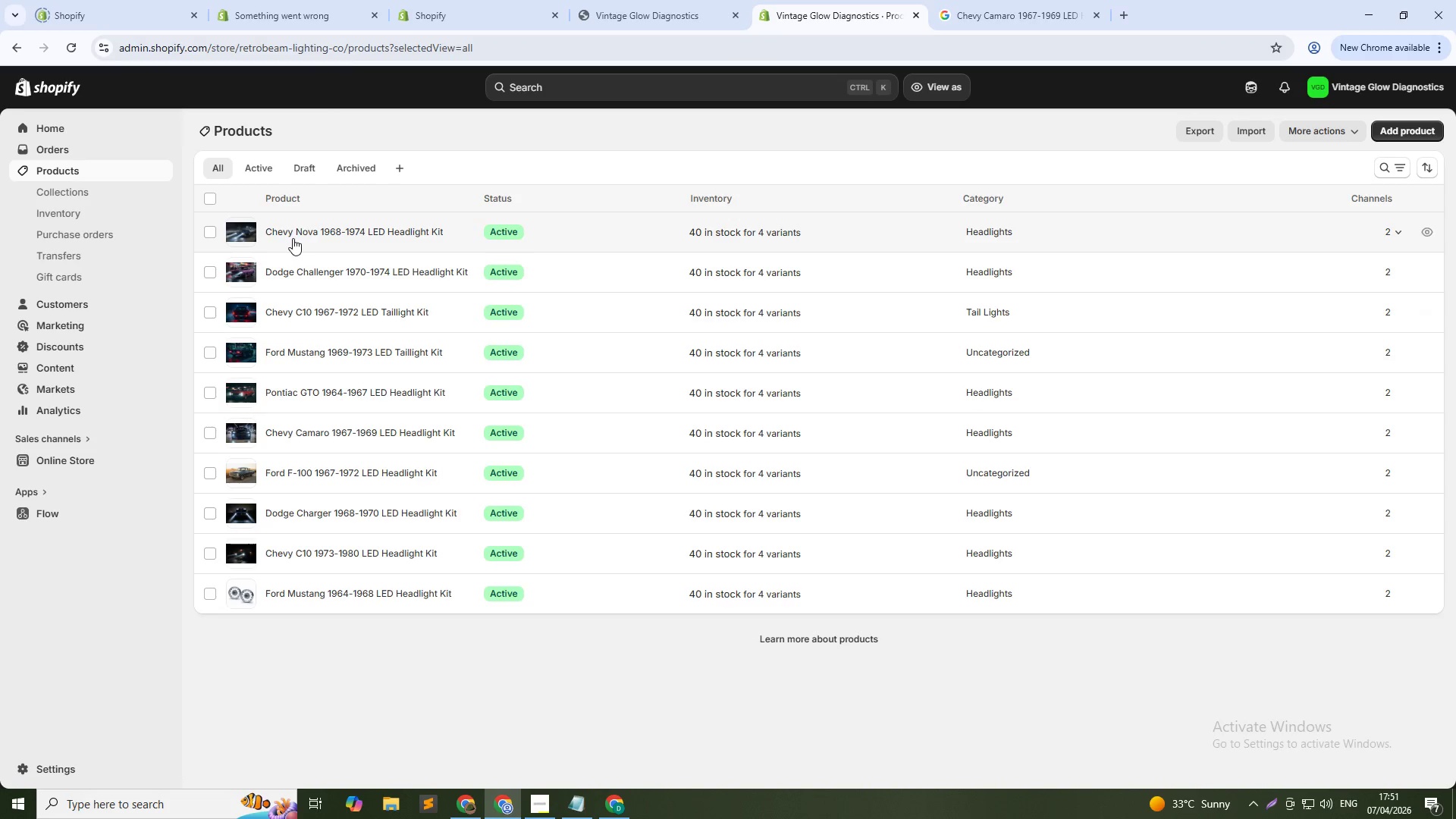 
left_click([214, 194])
 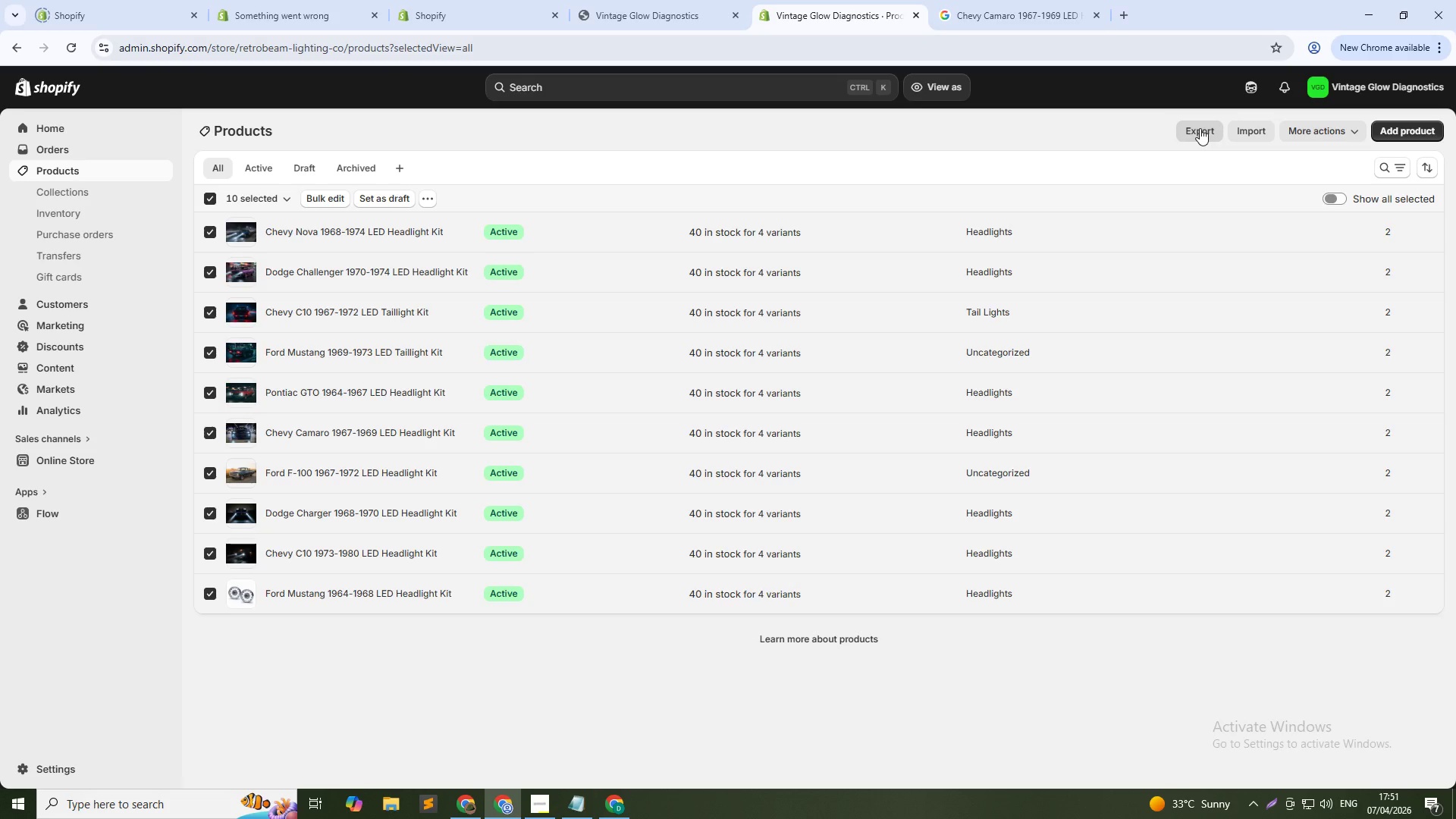 
wait(21.52)
 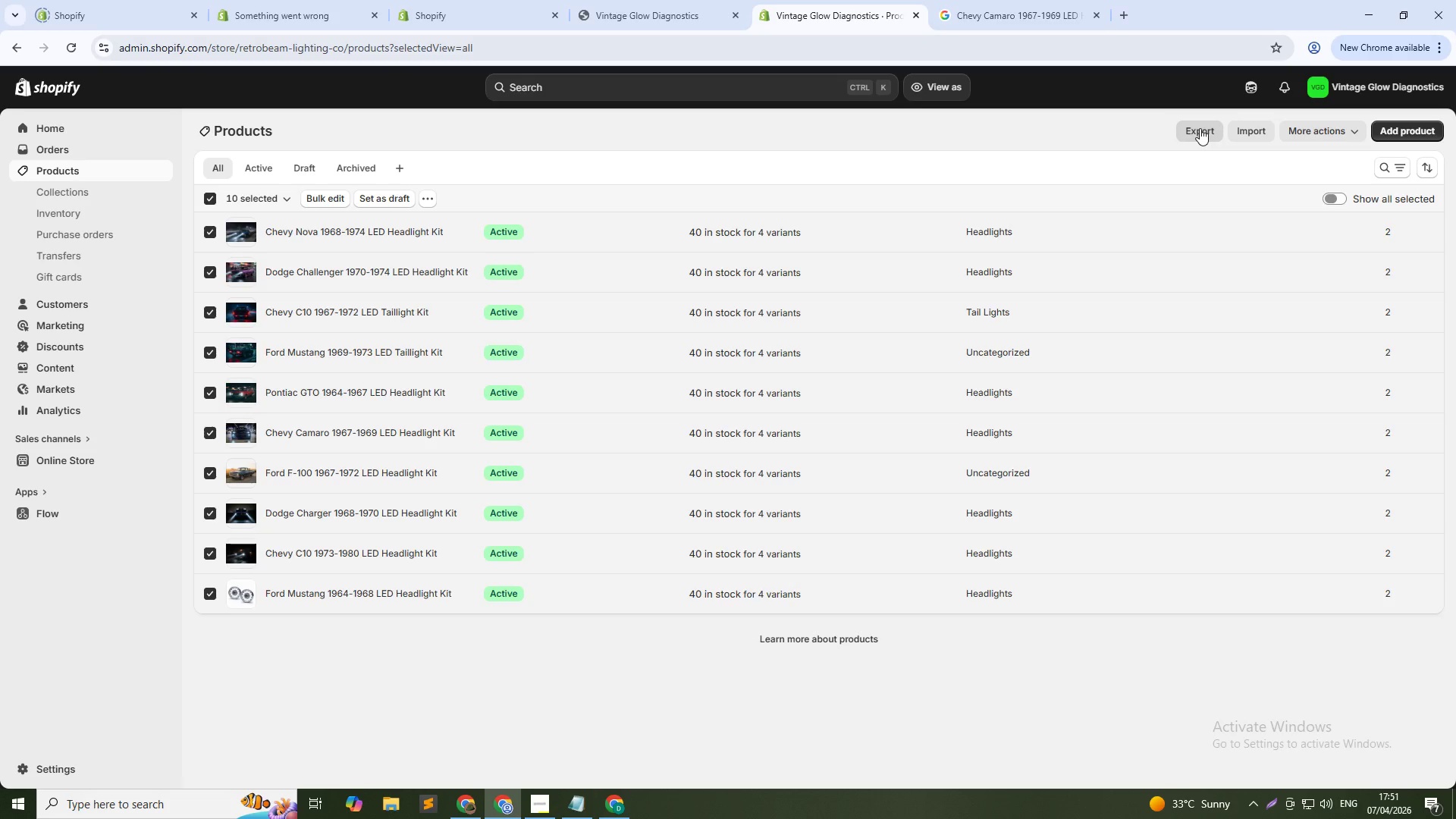 
left_click([1195, 131])
 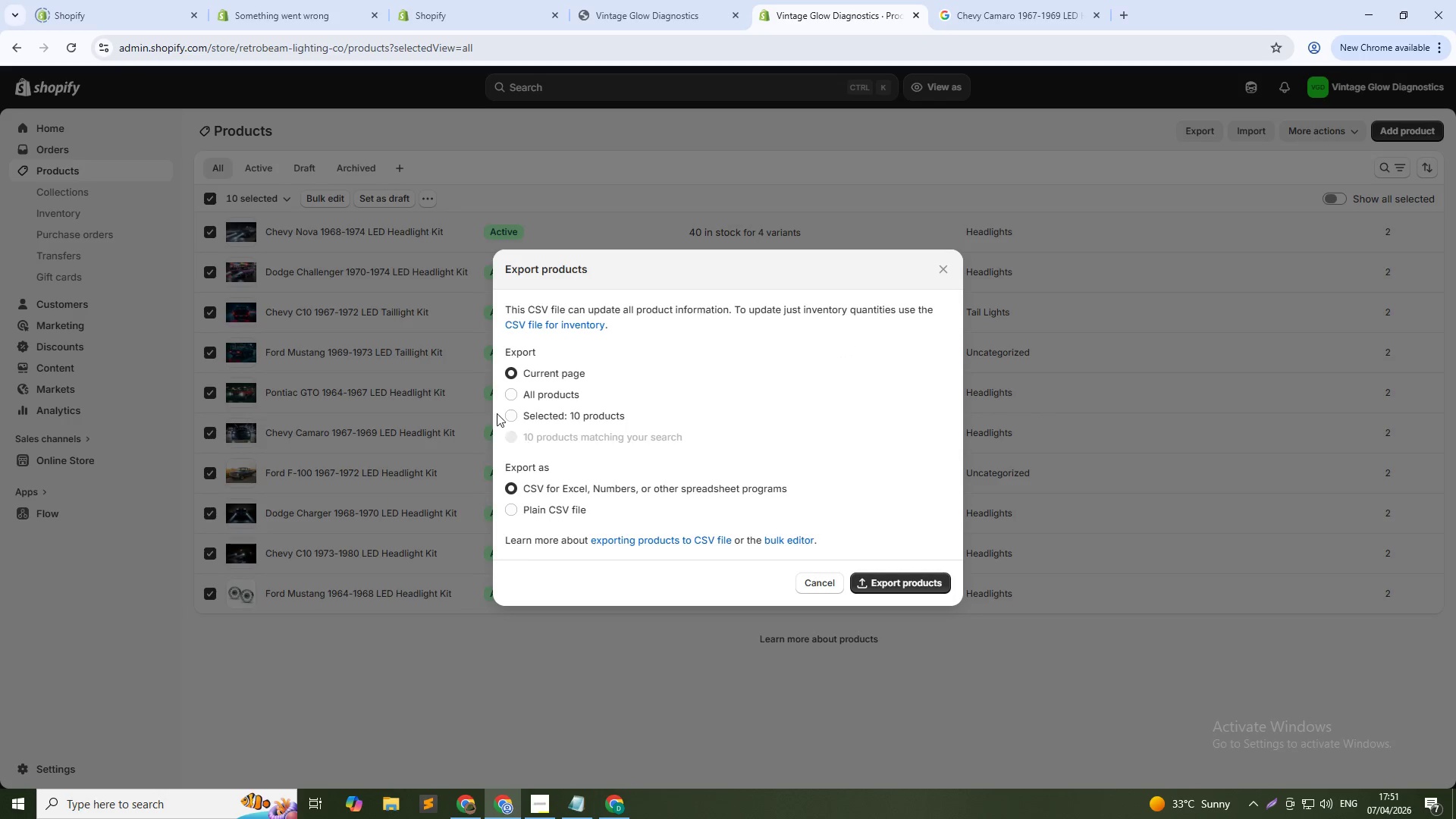 
left_click([506, 411])
 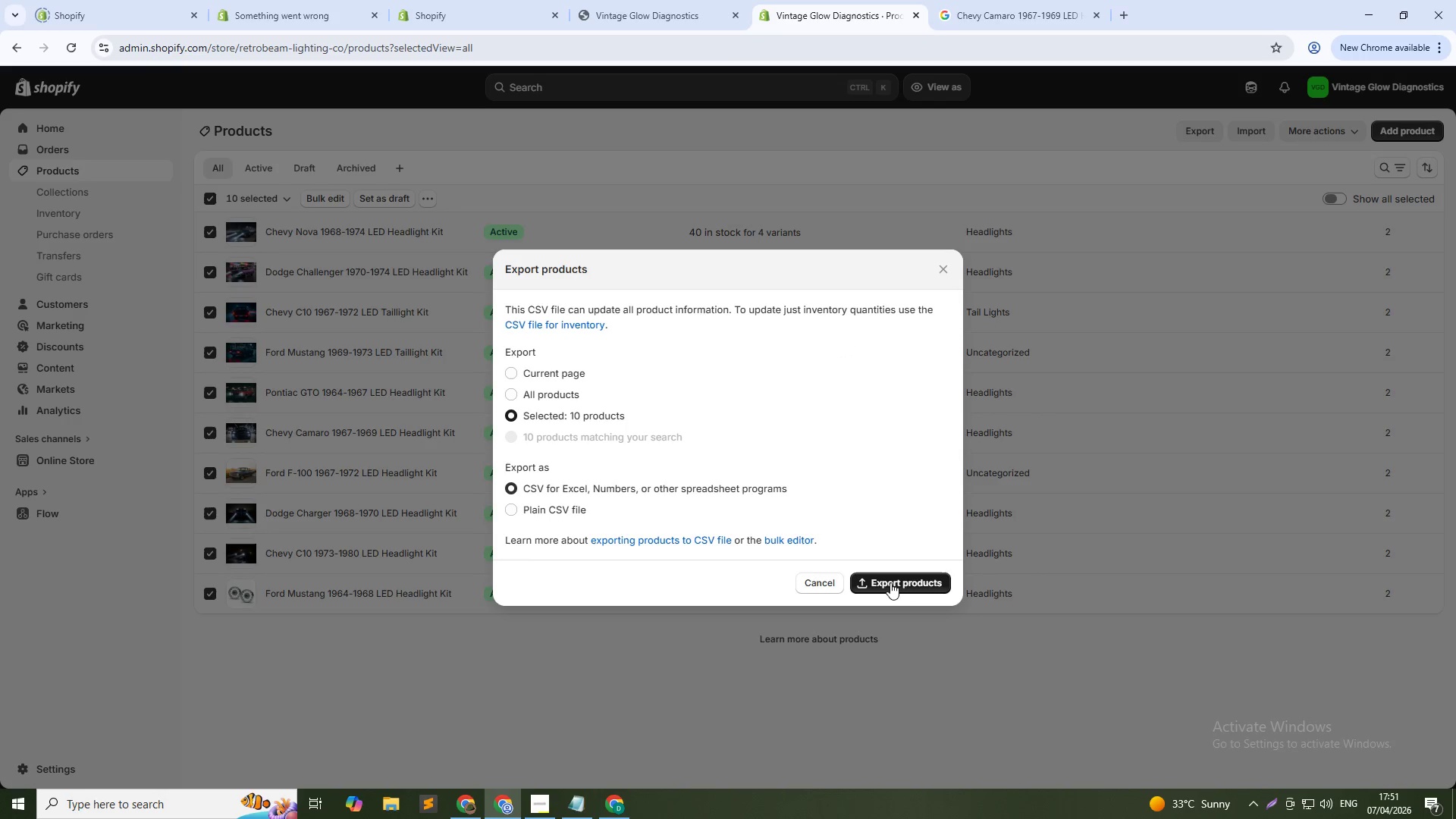 
left_click([891, 585])
 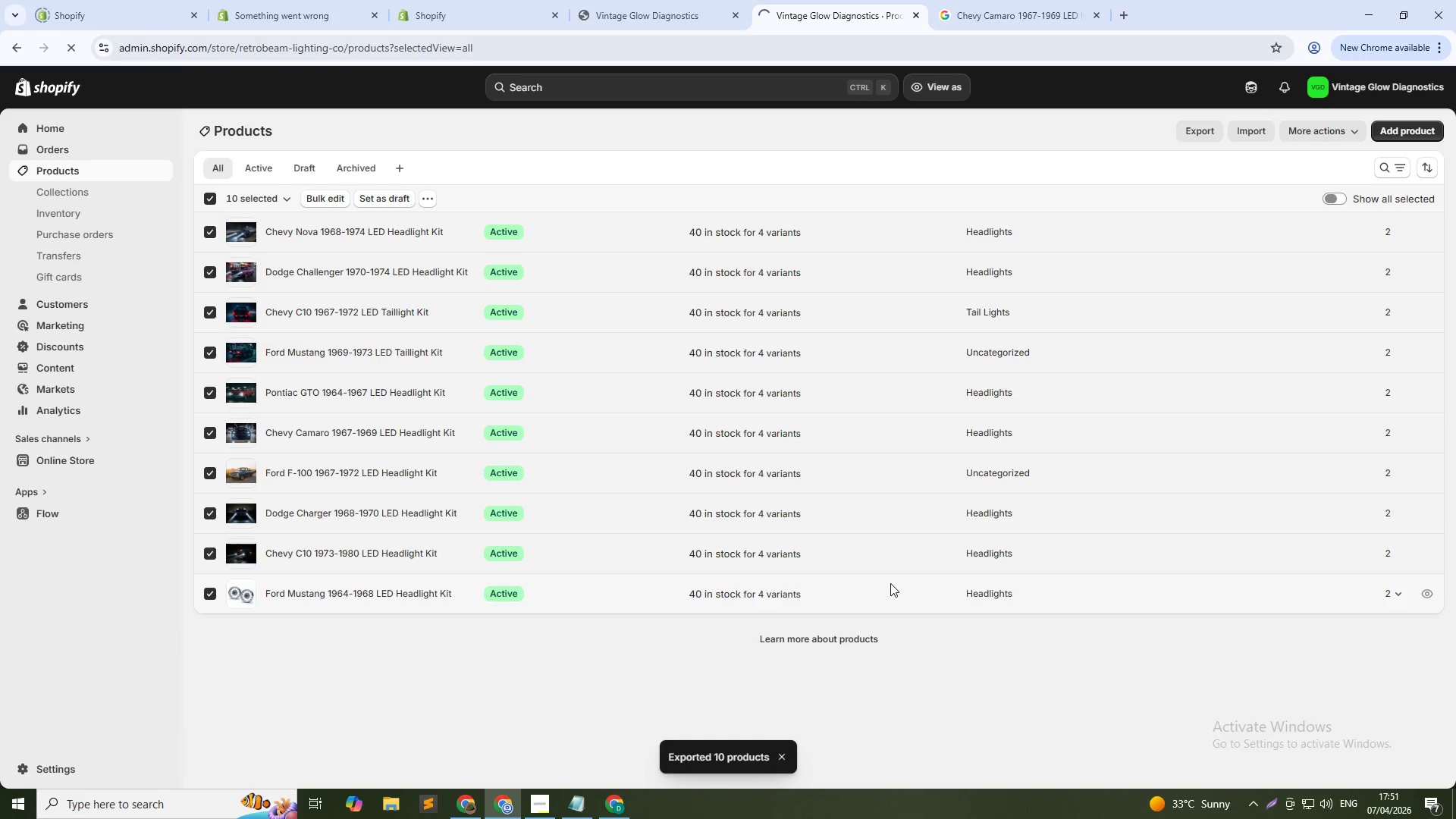 
wait(8.56)
 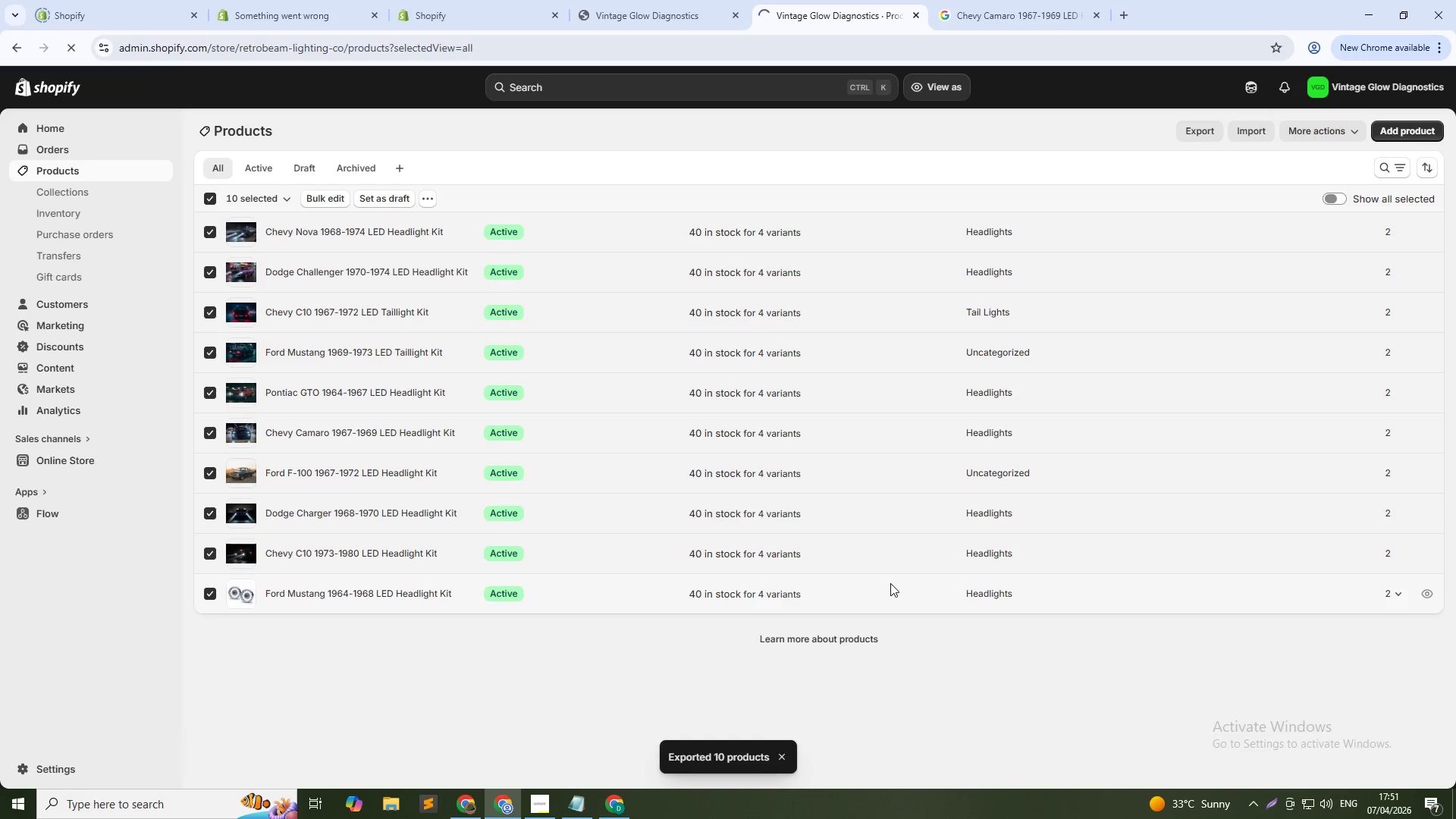 
left_click([679, 131])
 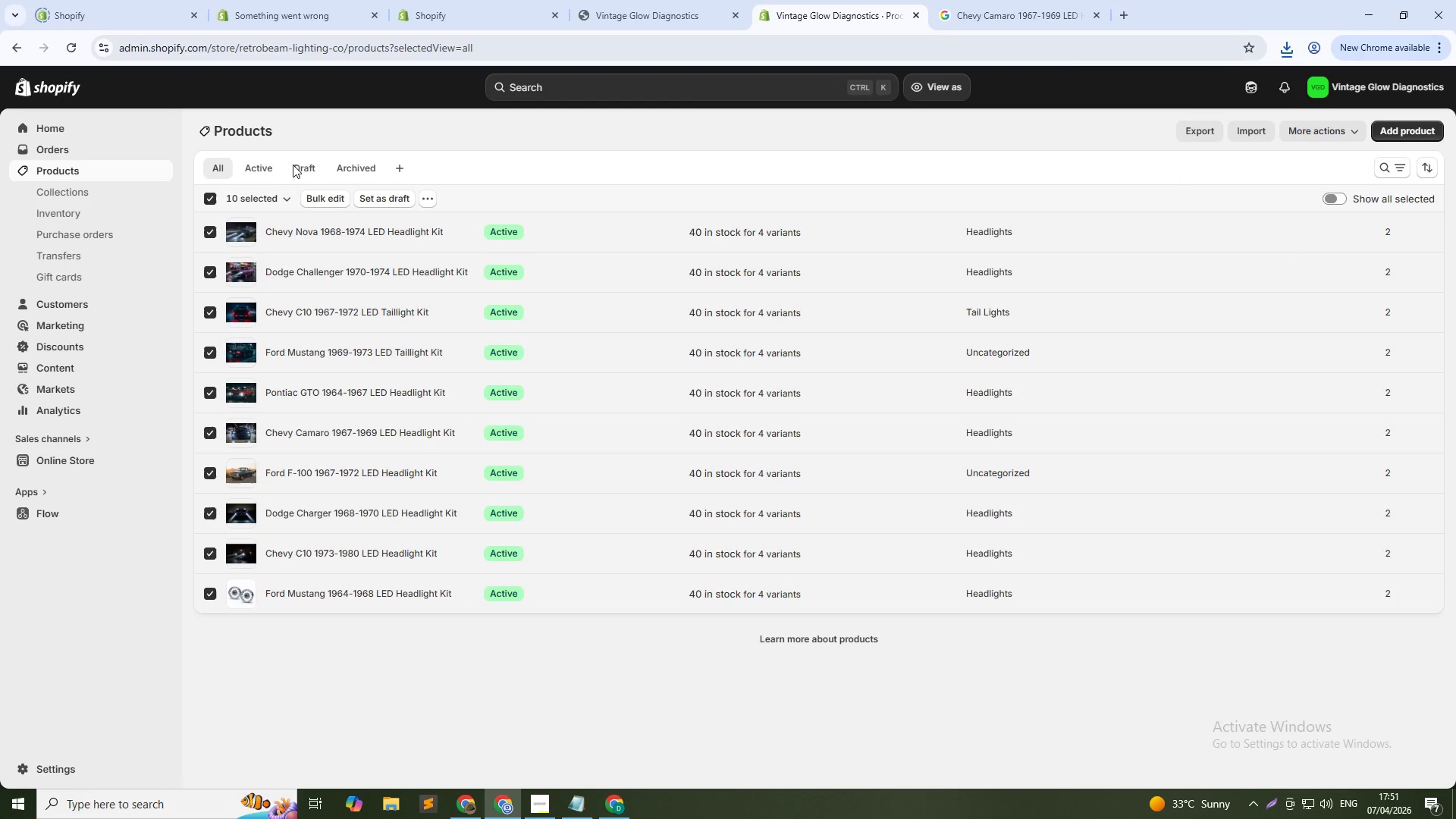 
left_click([210, 196])
 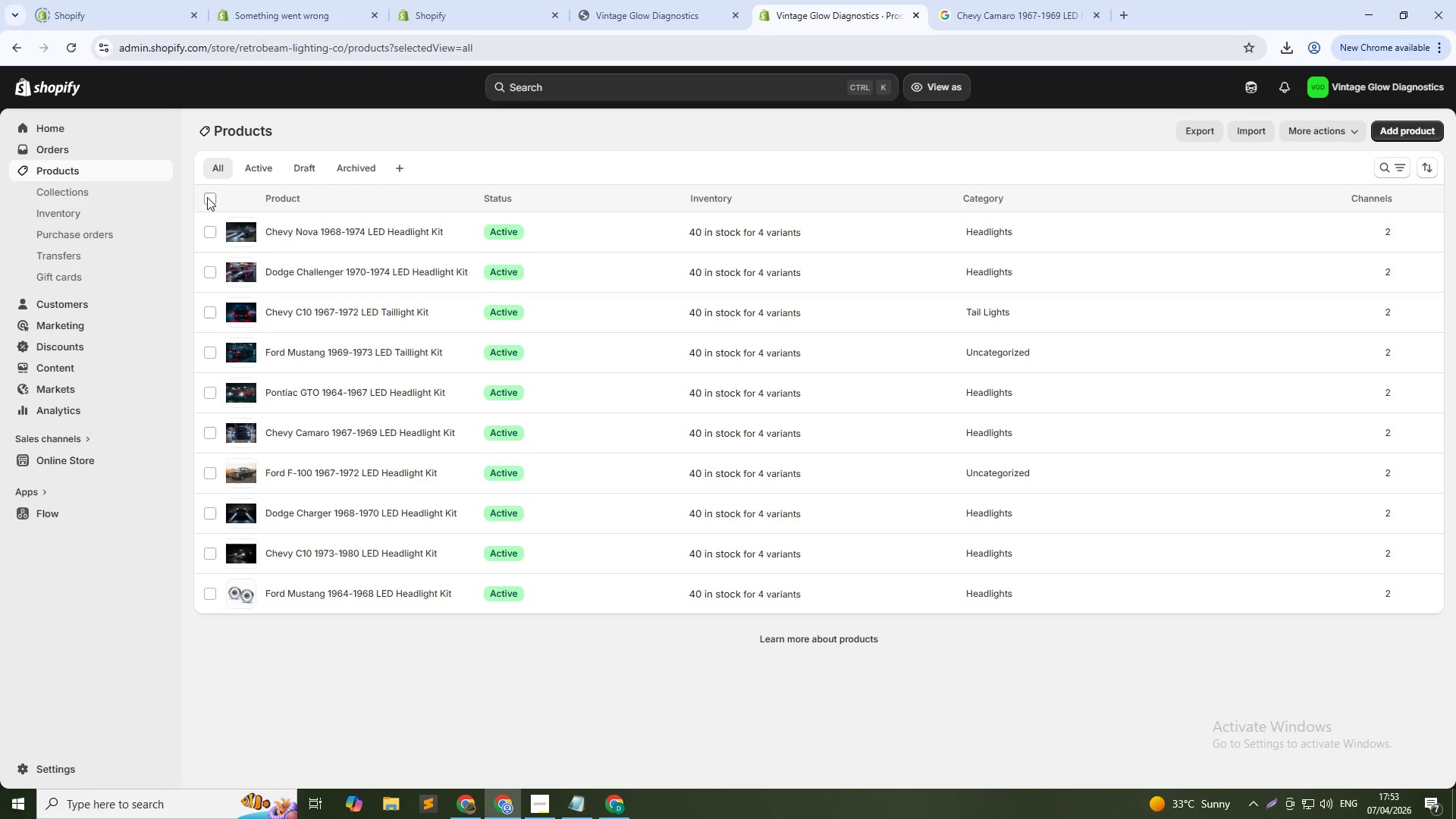 
wait(96.2)
 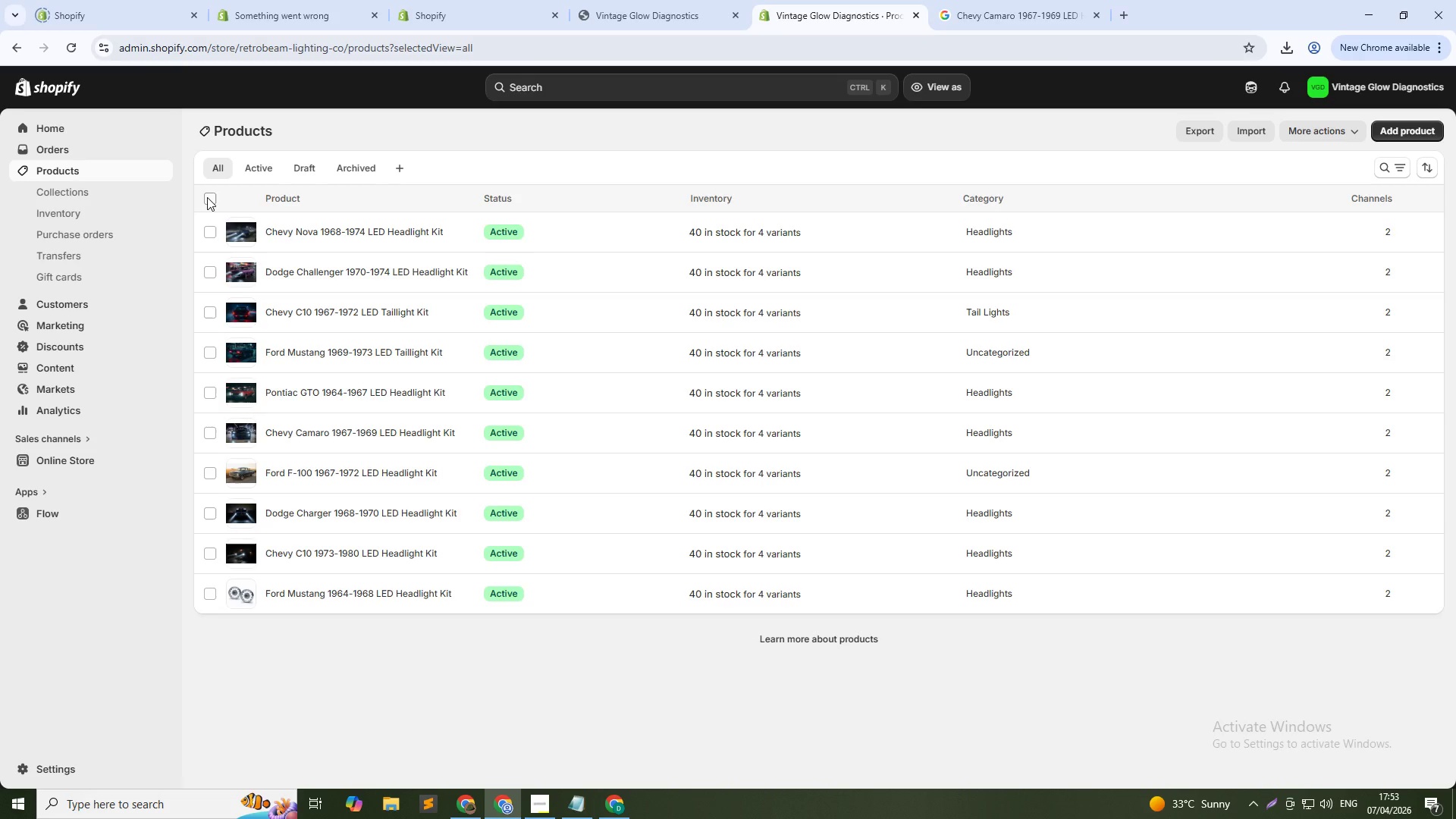 
left_click([292, 237])
 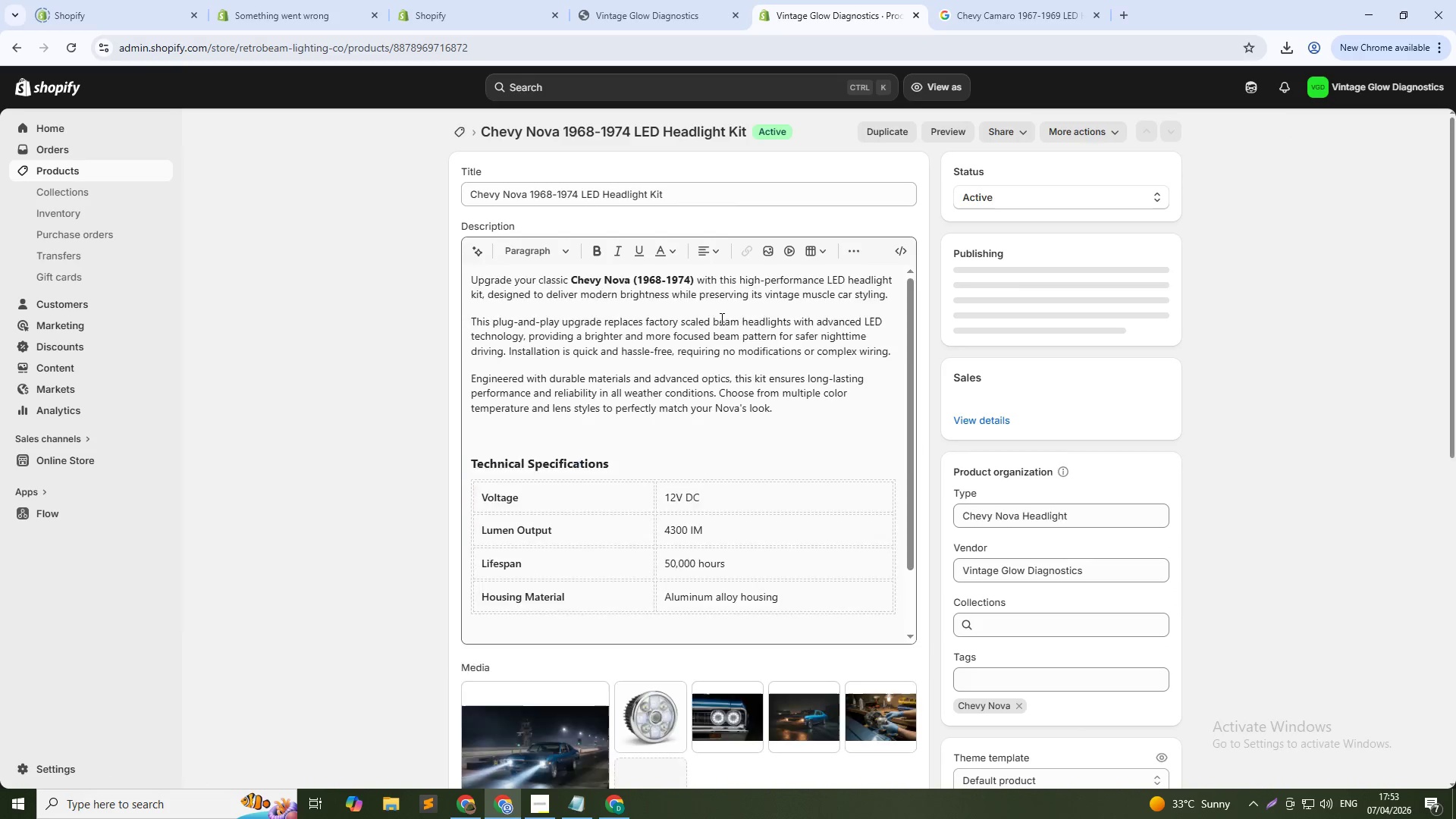 
scroll: coordinate [716, 416], scroll_direction: down, amount: 2.0
 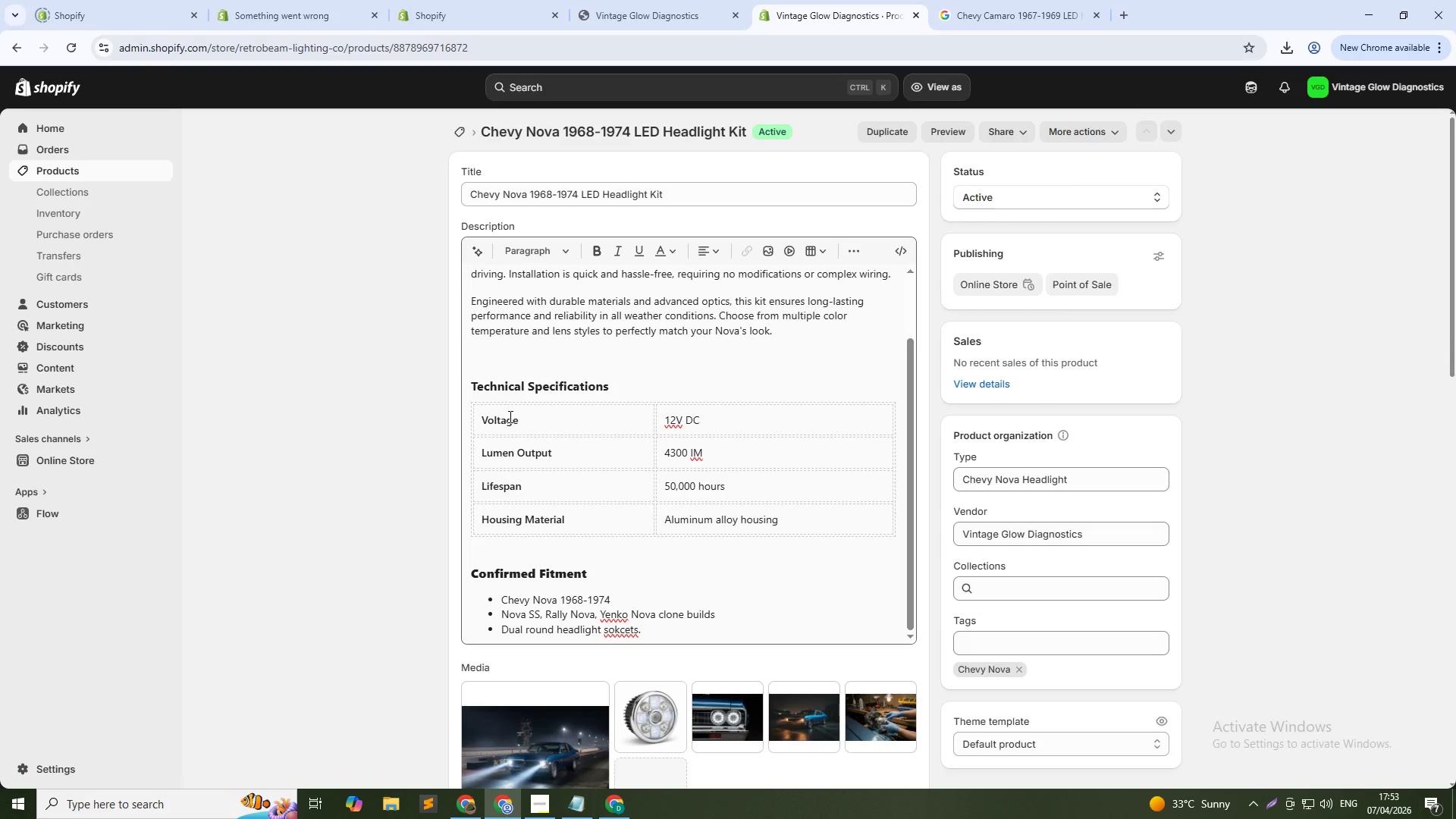 
wait(28.32)
 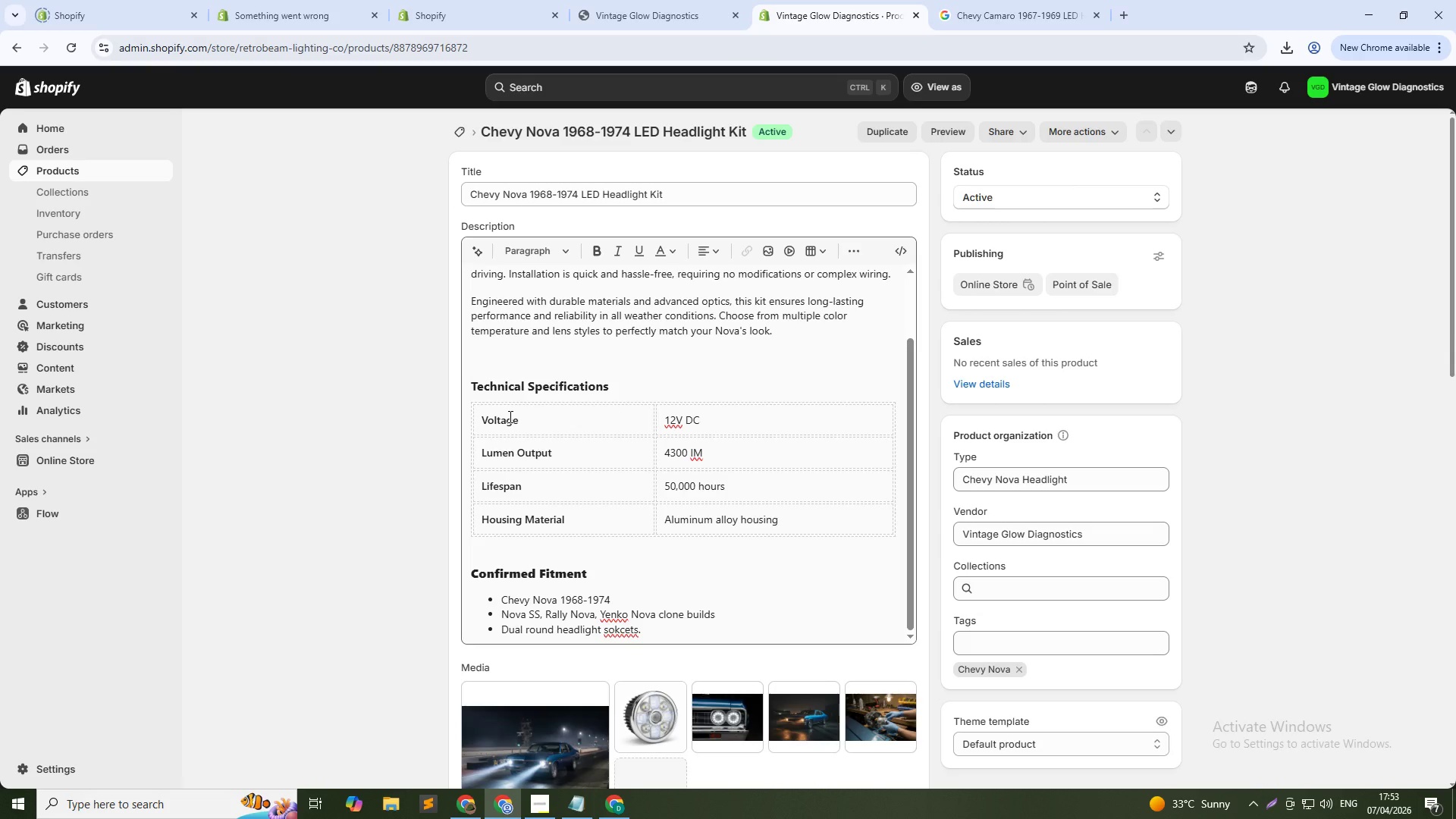 
left_click([460, 137])
 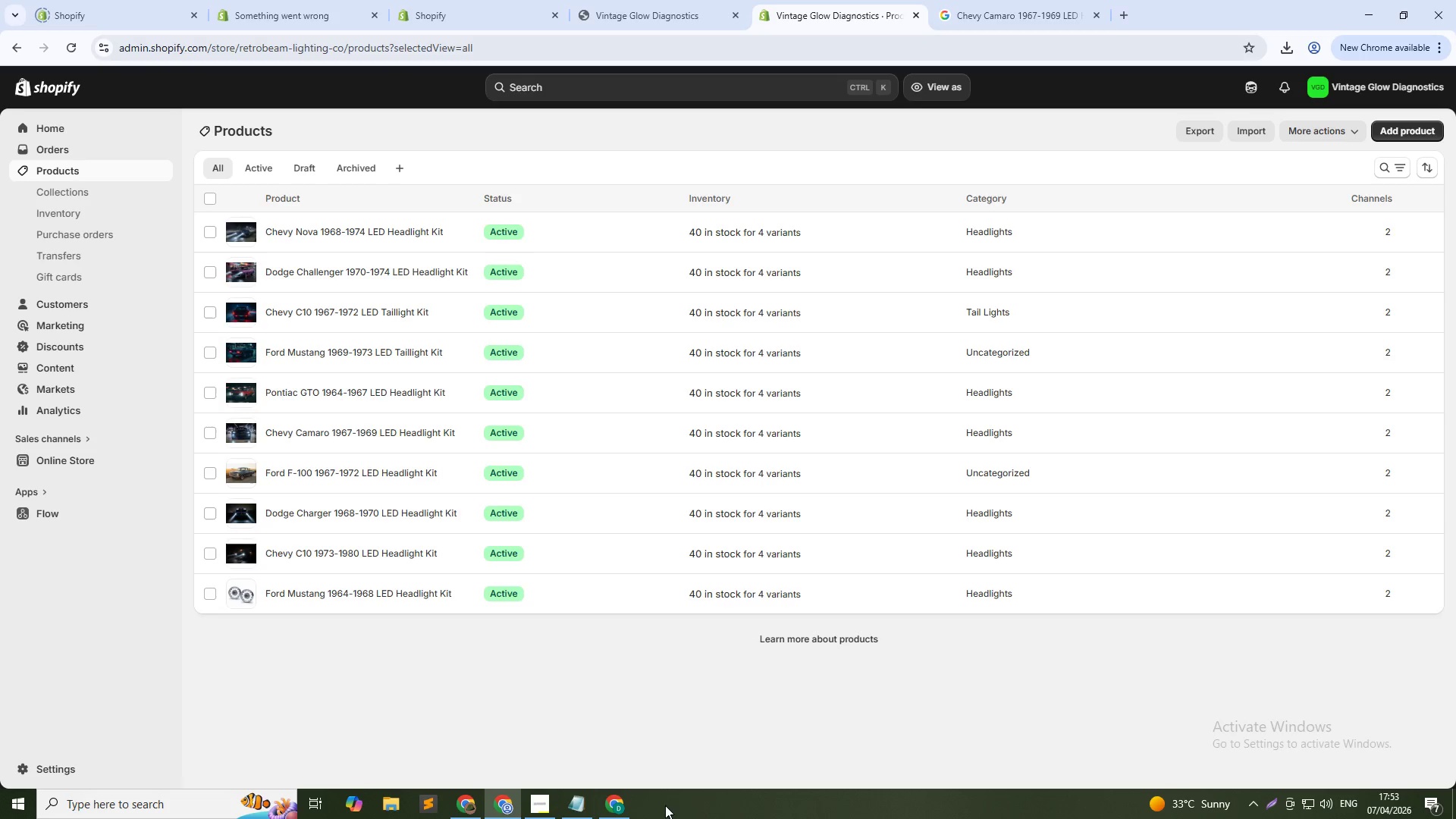 
left_click([584, 806])
 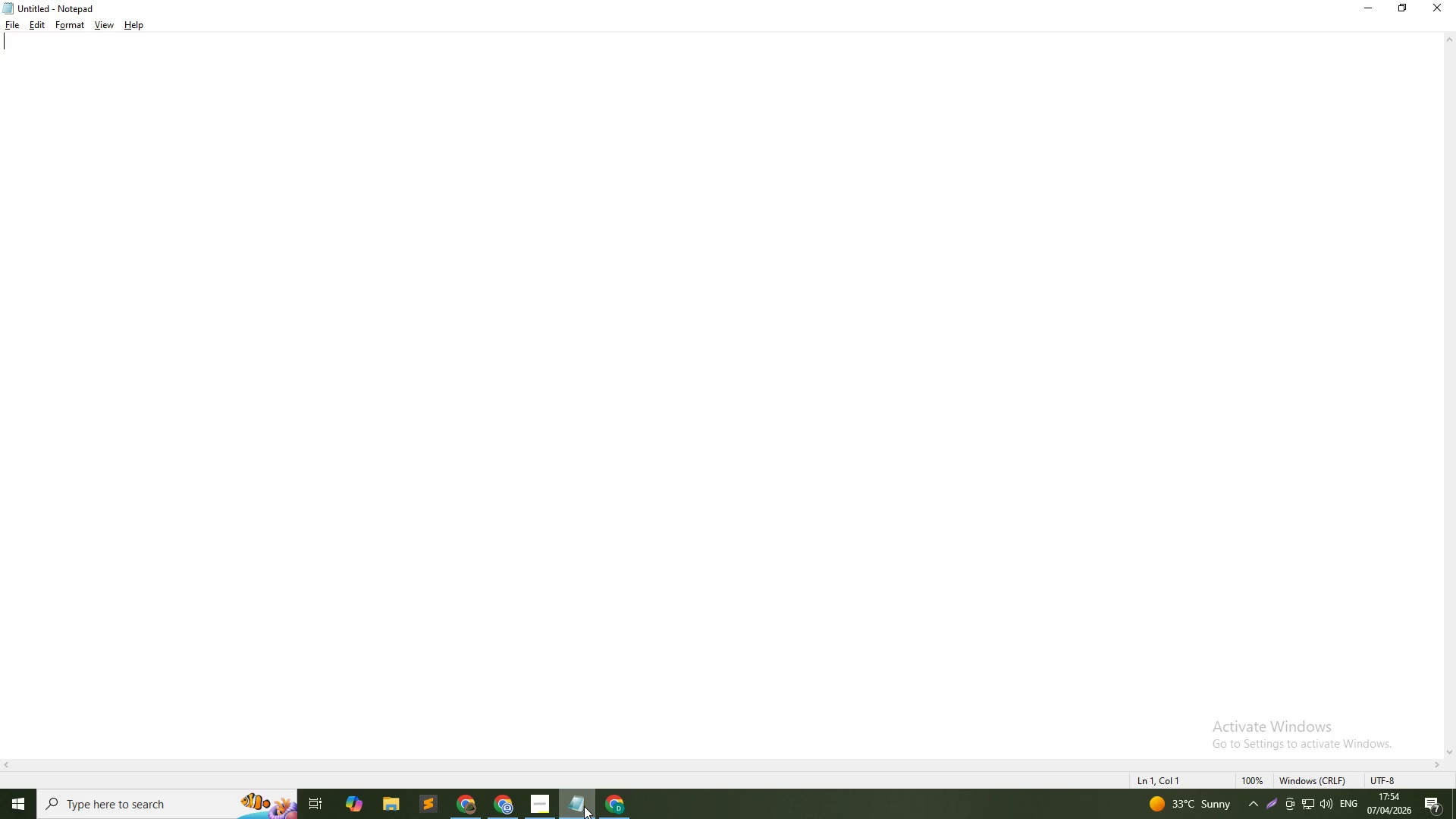 
wait(40.69)
 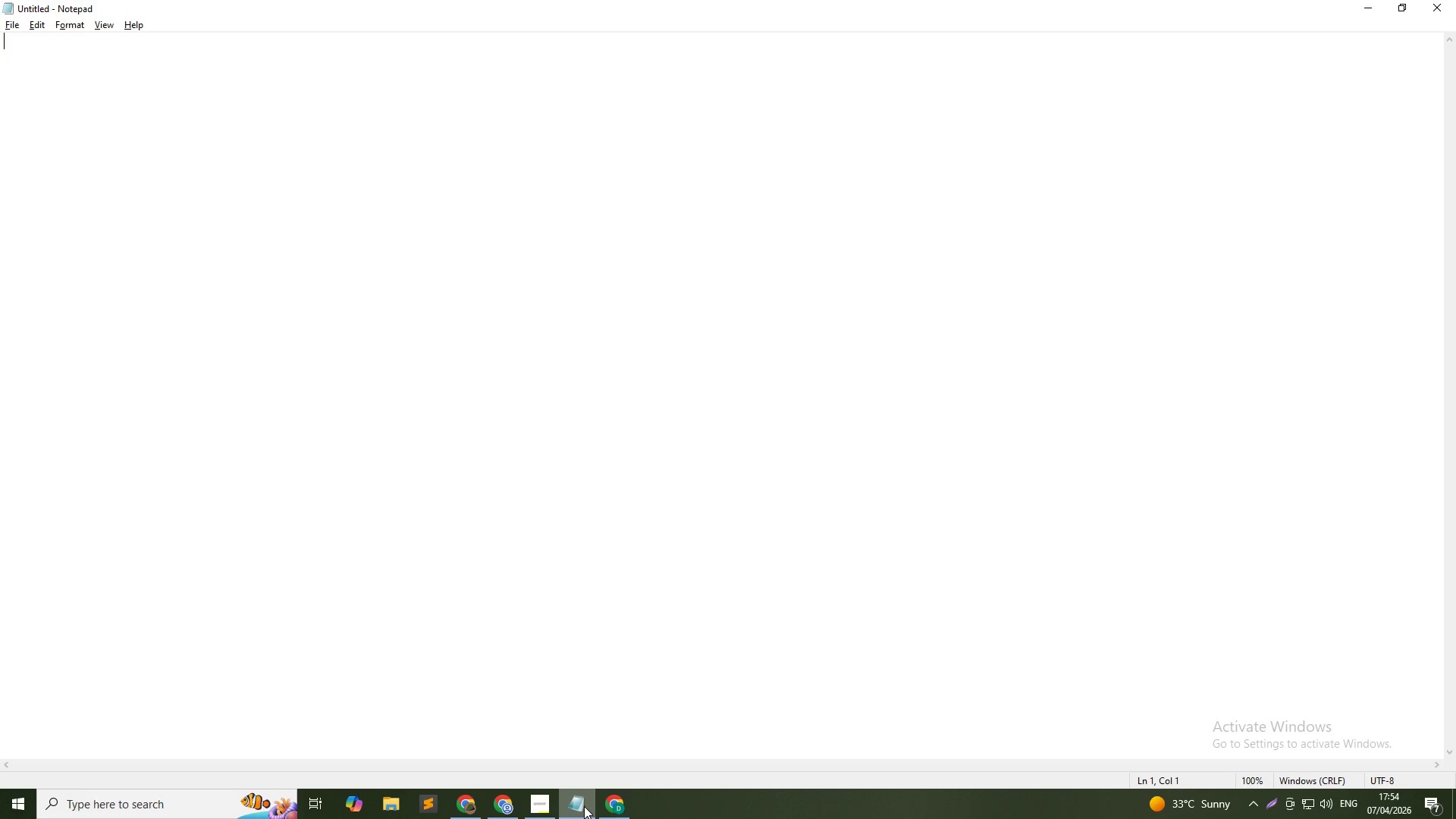 
type(All  )
key(Backspace)
key(Backspace)
type( 10 flag)
 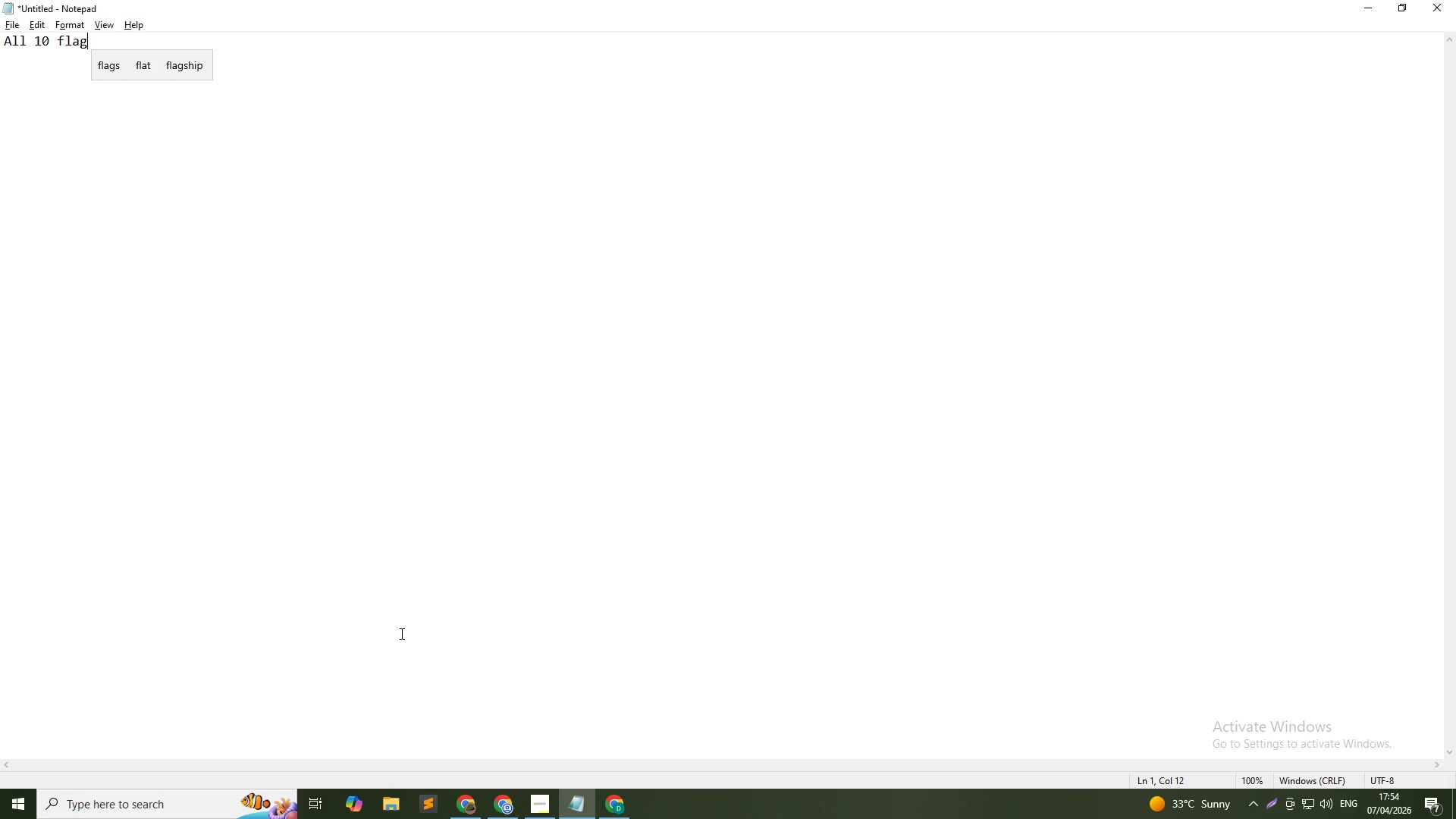 
wait(18.14)
 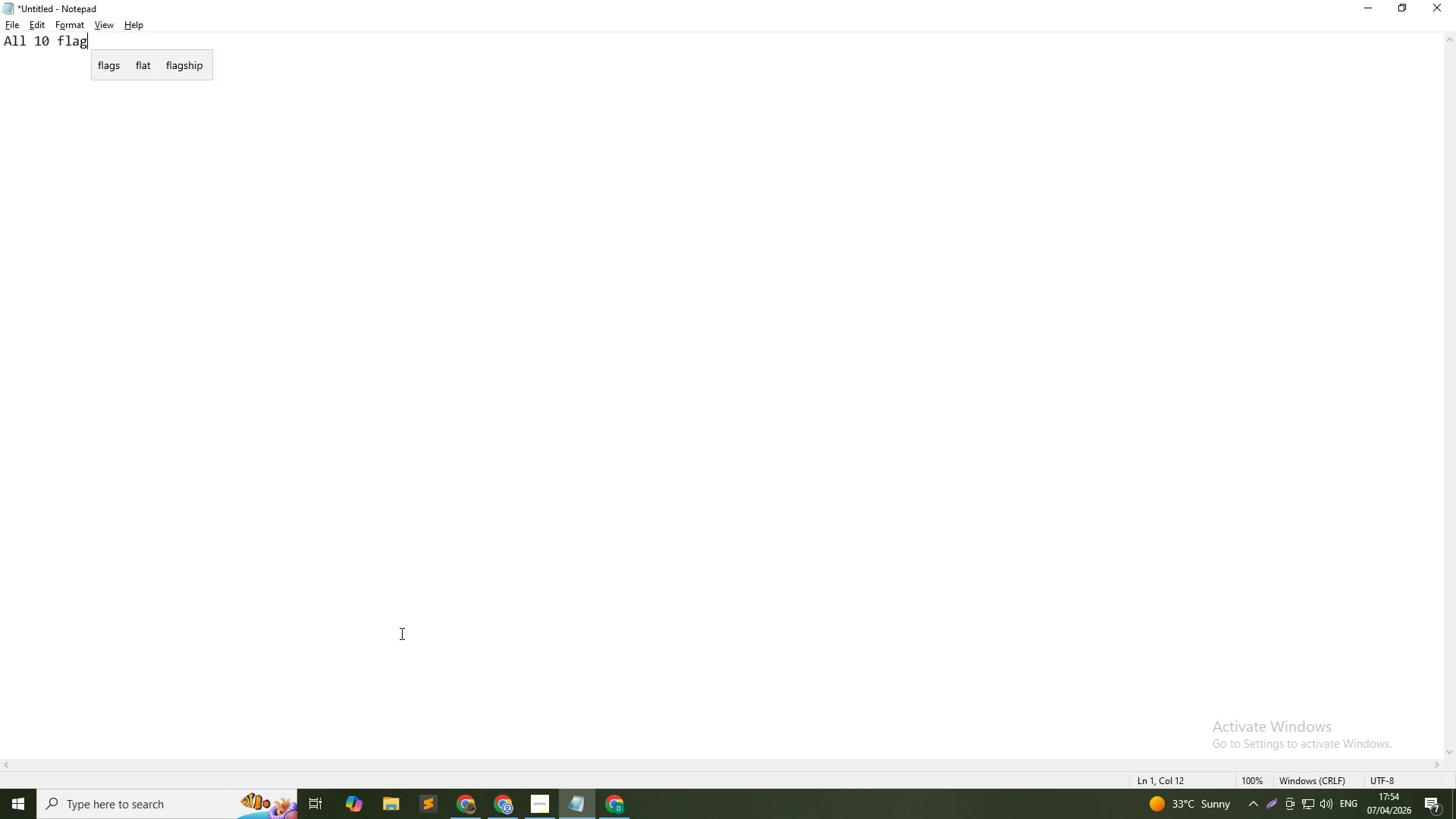 
type(ship LEd convre)
key(Backspace)
key(Backspace)
type(r)
key(Backspace)
type(erxsio)
key(Backspace)
key(Backspace)
key(Backspace)
key(Backspace)
type(sion kits have been fully optimized in shopify)
 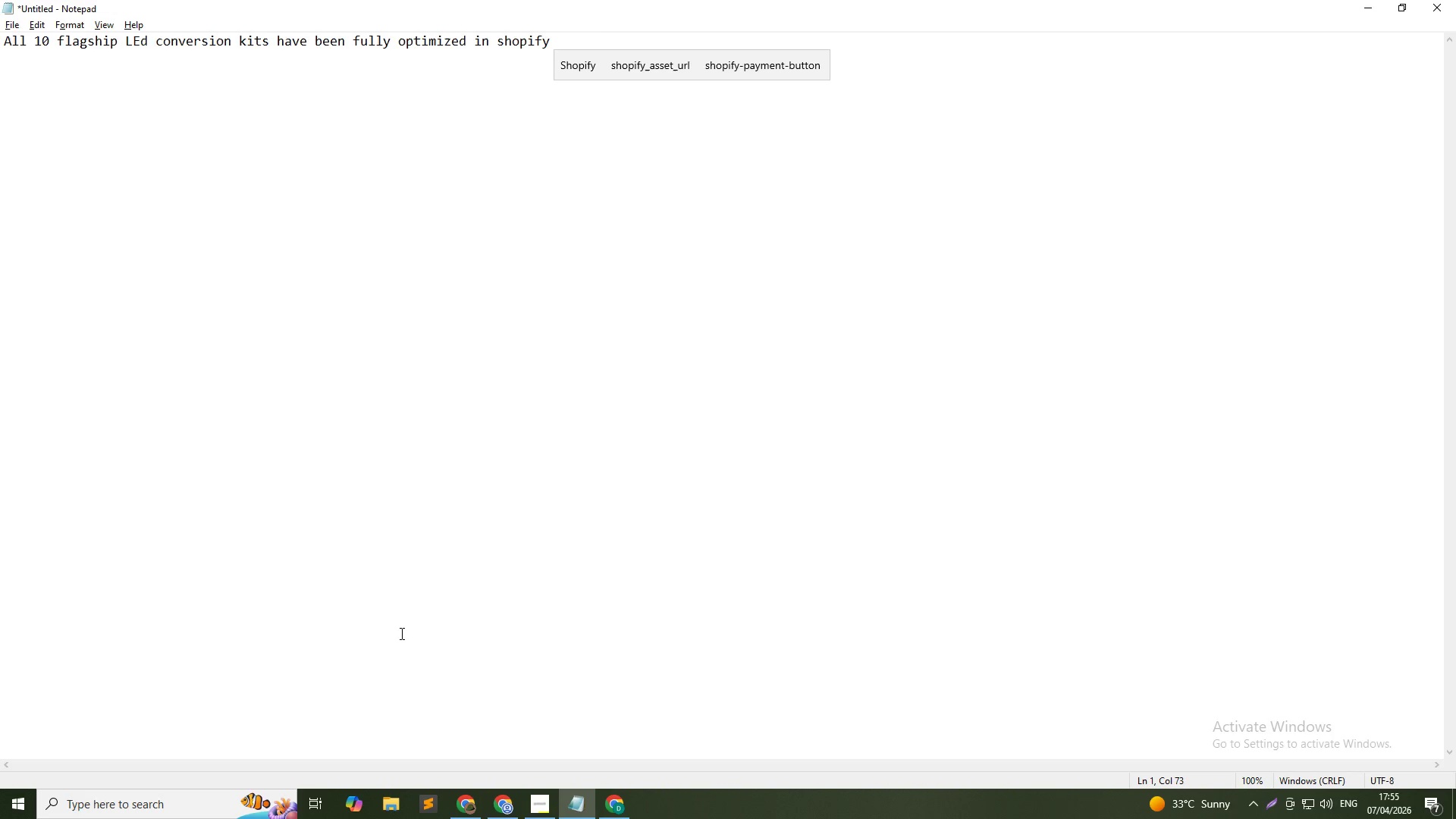 
key(ArrowLeft)
 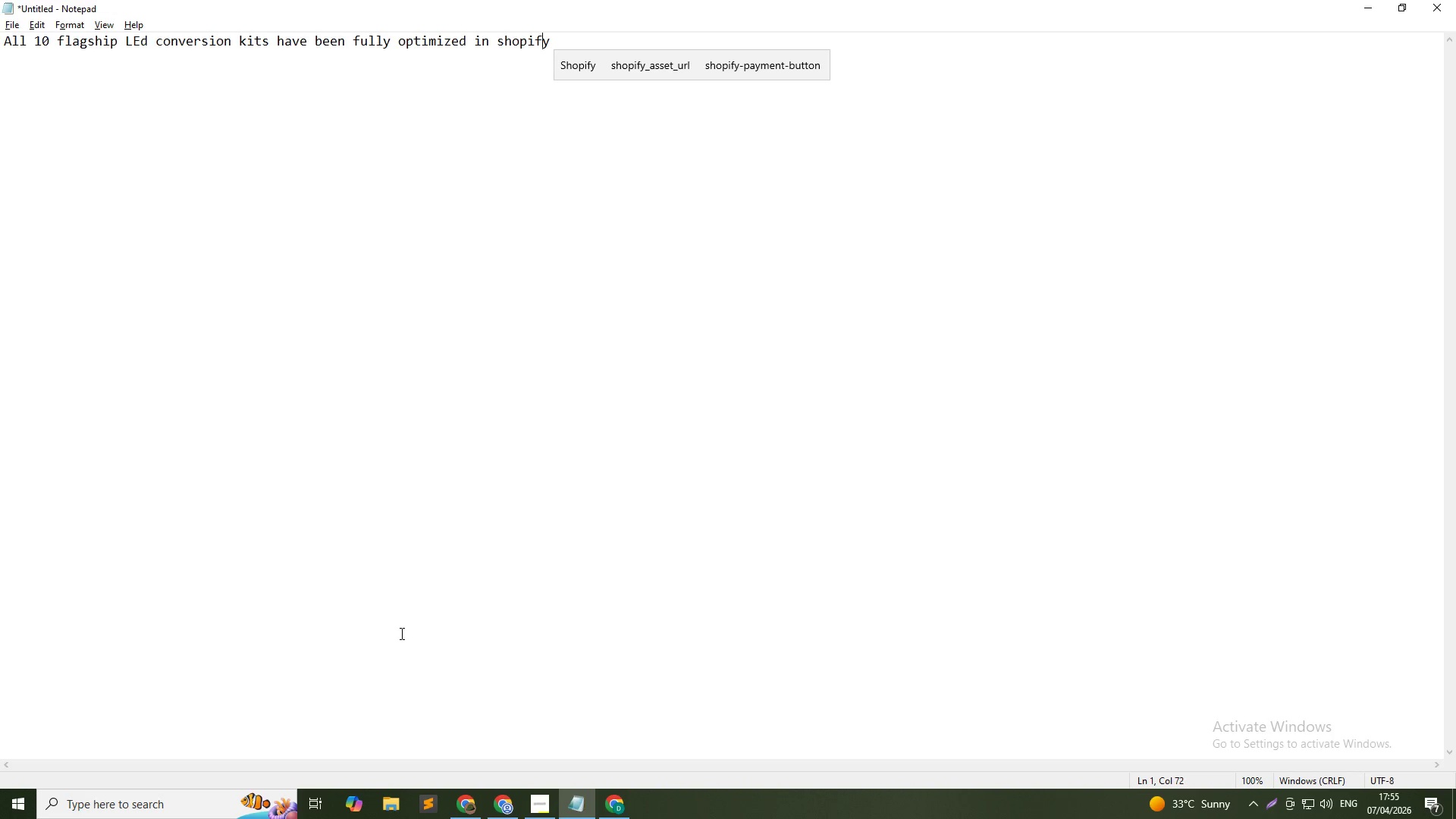 
key(ArrowLeft)
 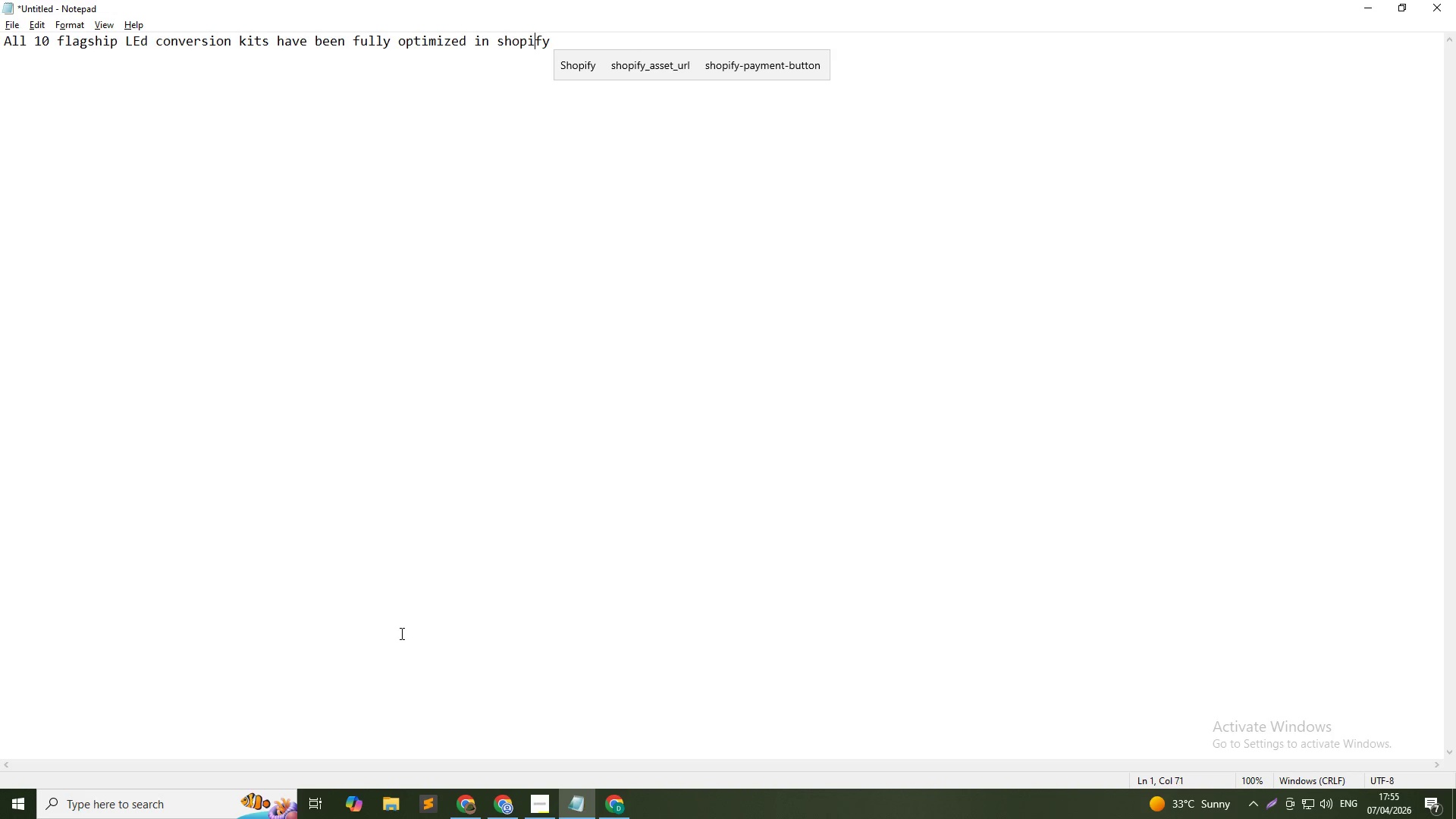 
key(ArrowLeft)
 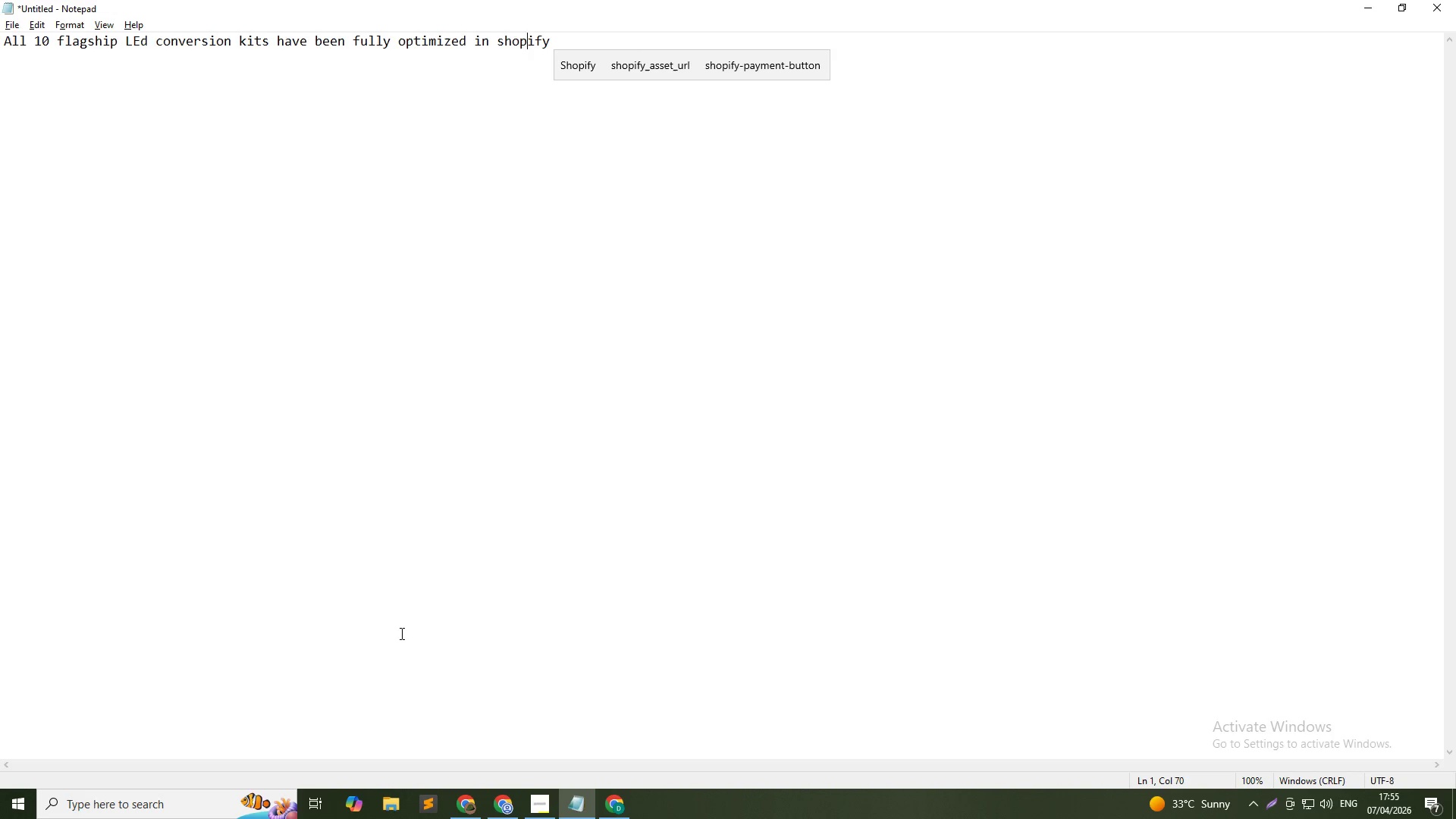 
key(ArrowLeft)
 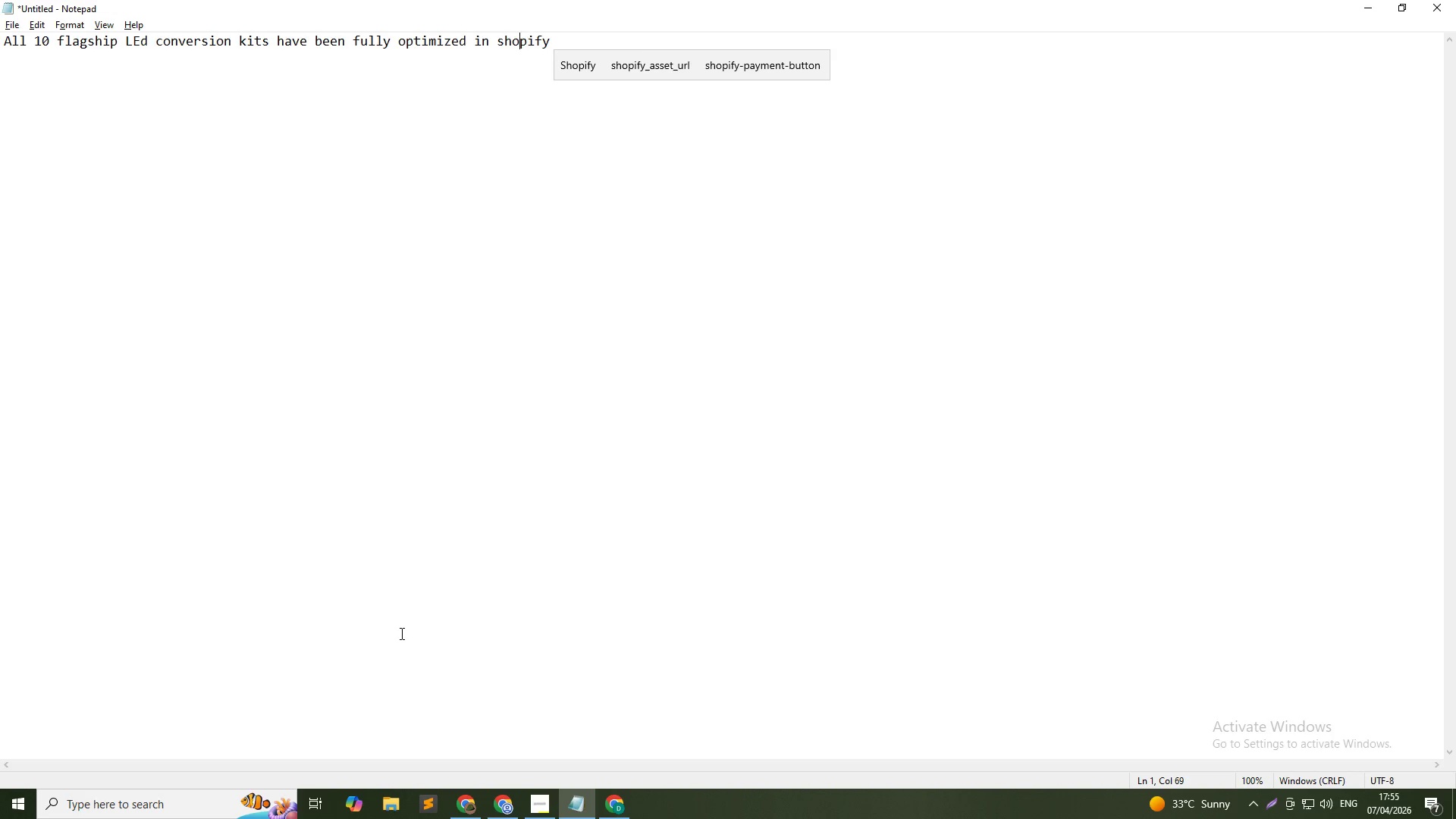 
key(ArrowLeft)
 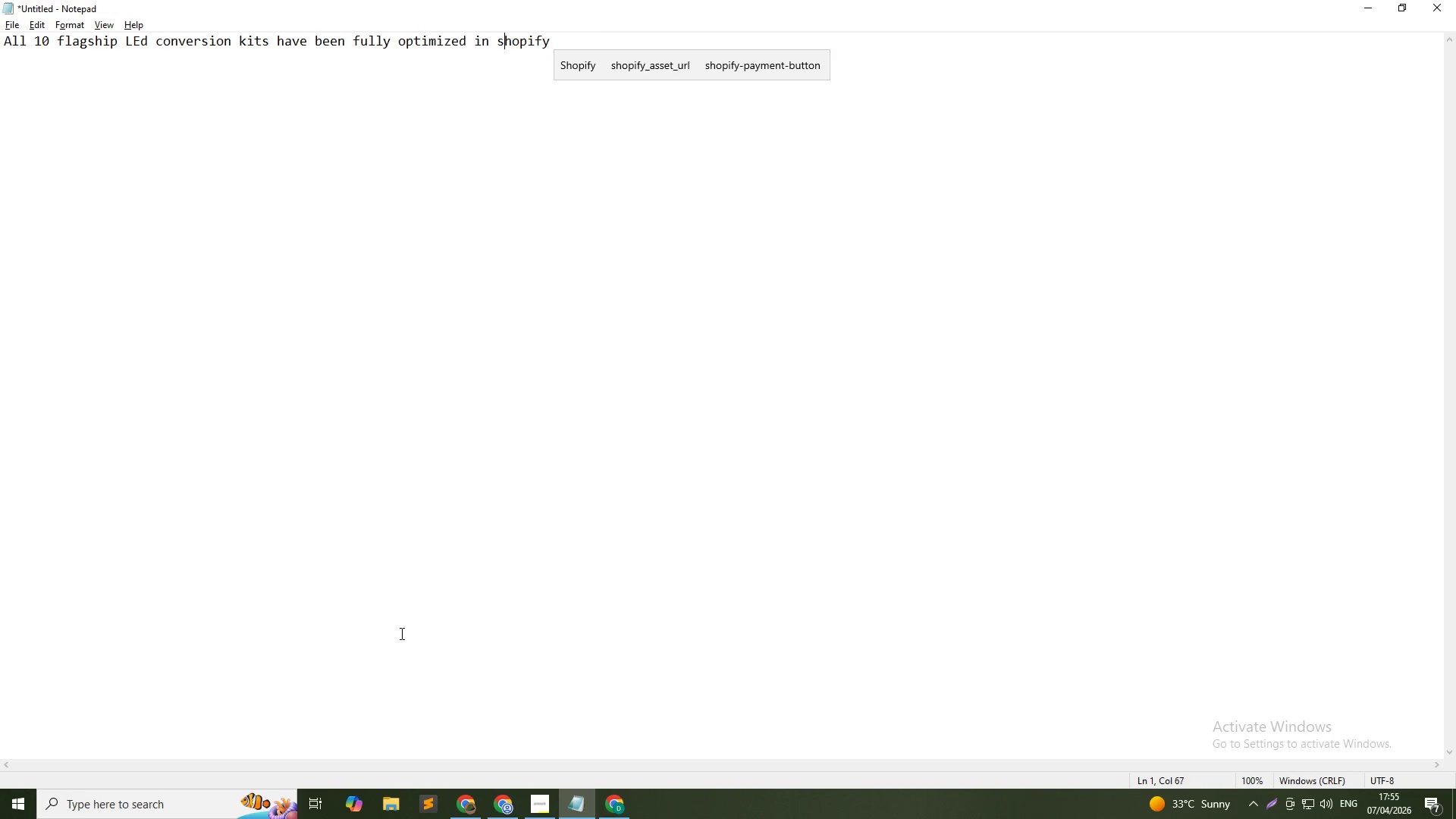 
key(ArrowLeft)
 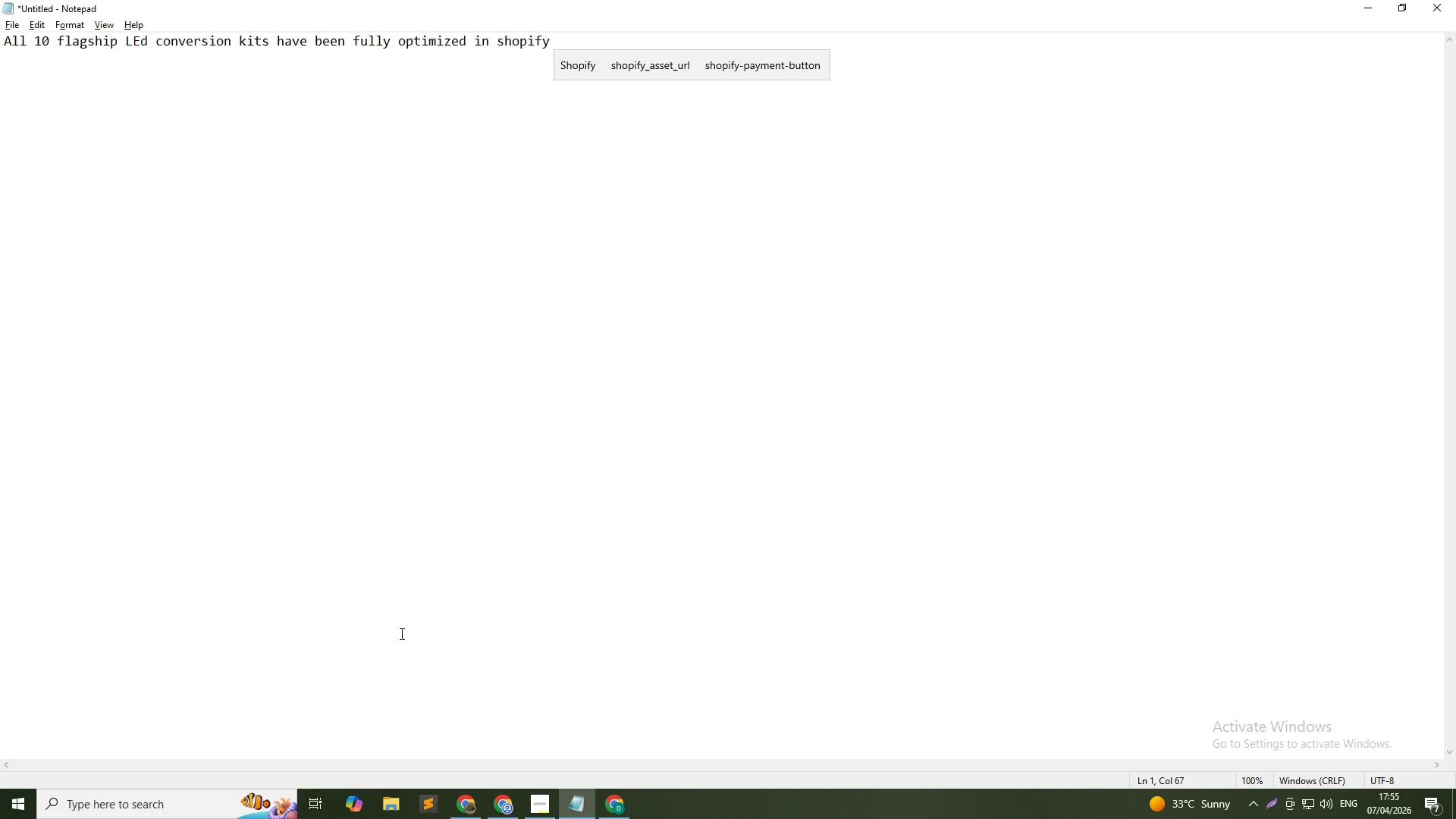 
hold_key(key=ShiftLeft, duration=1.0)
 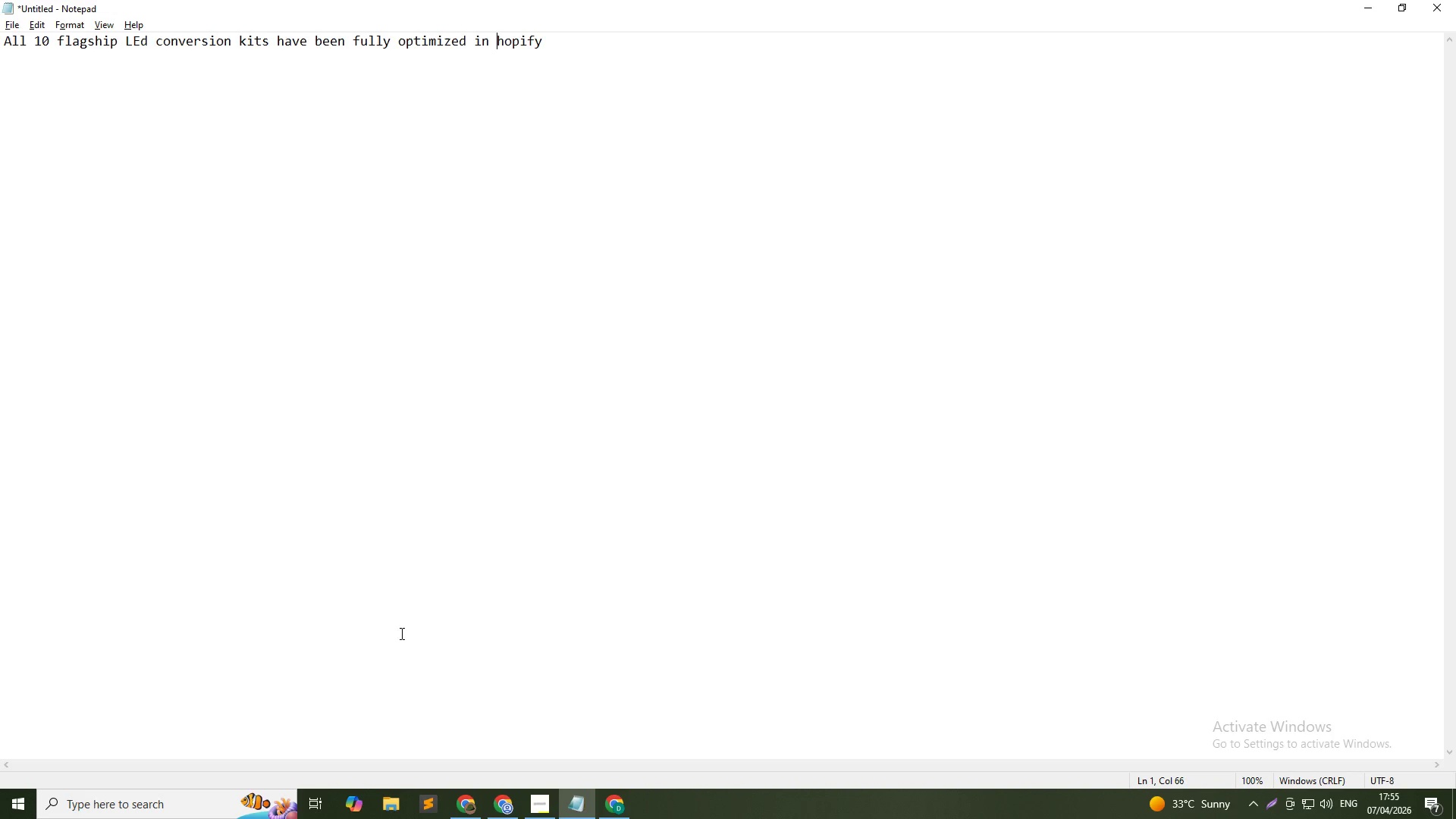 
key(Backspace)
 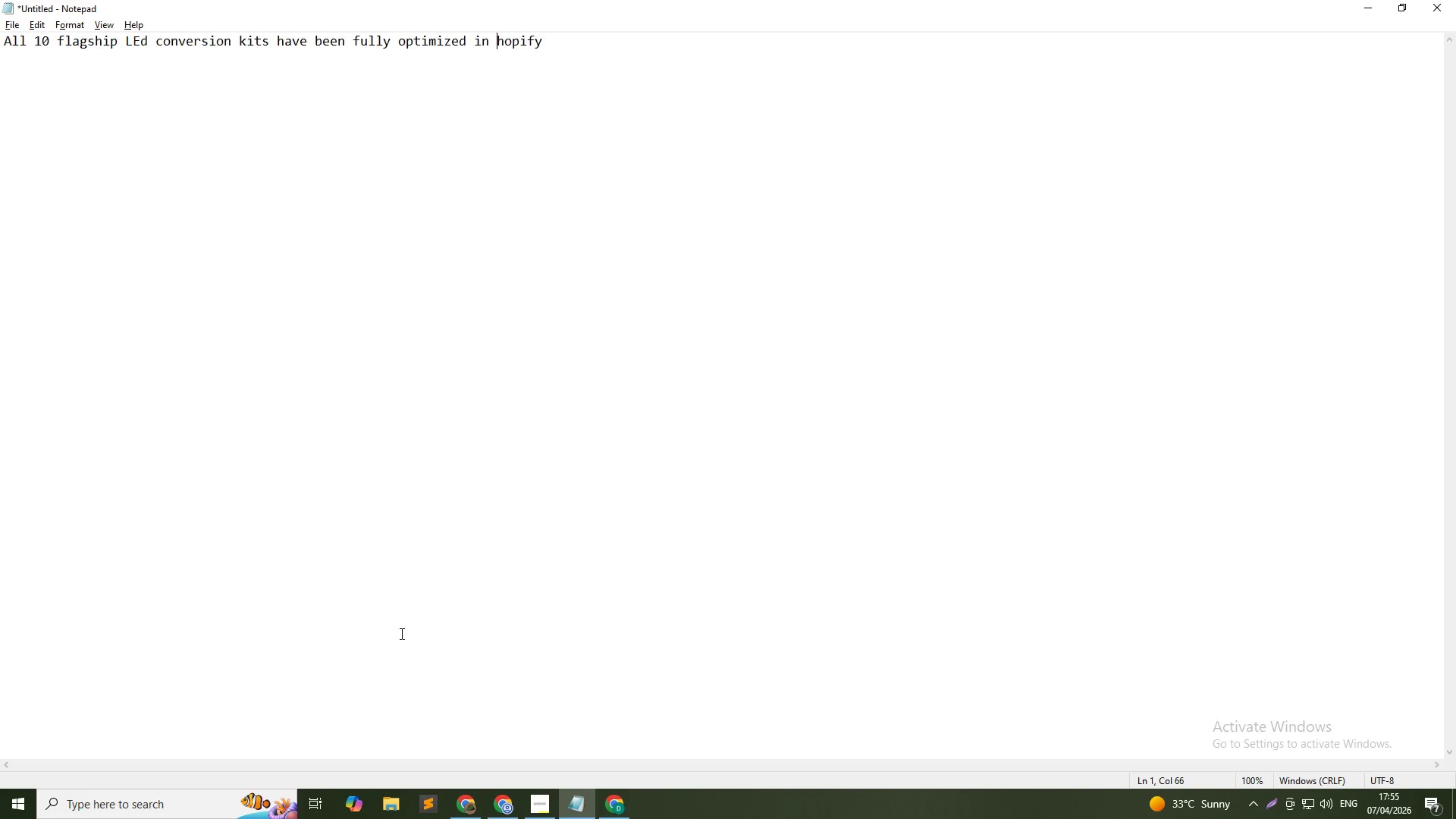 
key(Shift+ShiftLeft)
 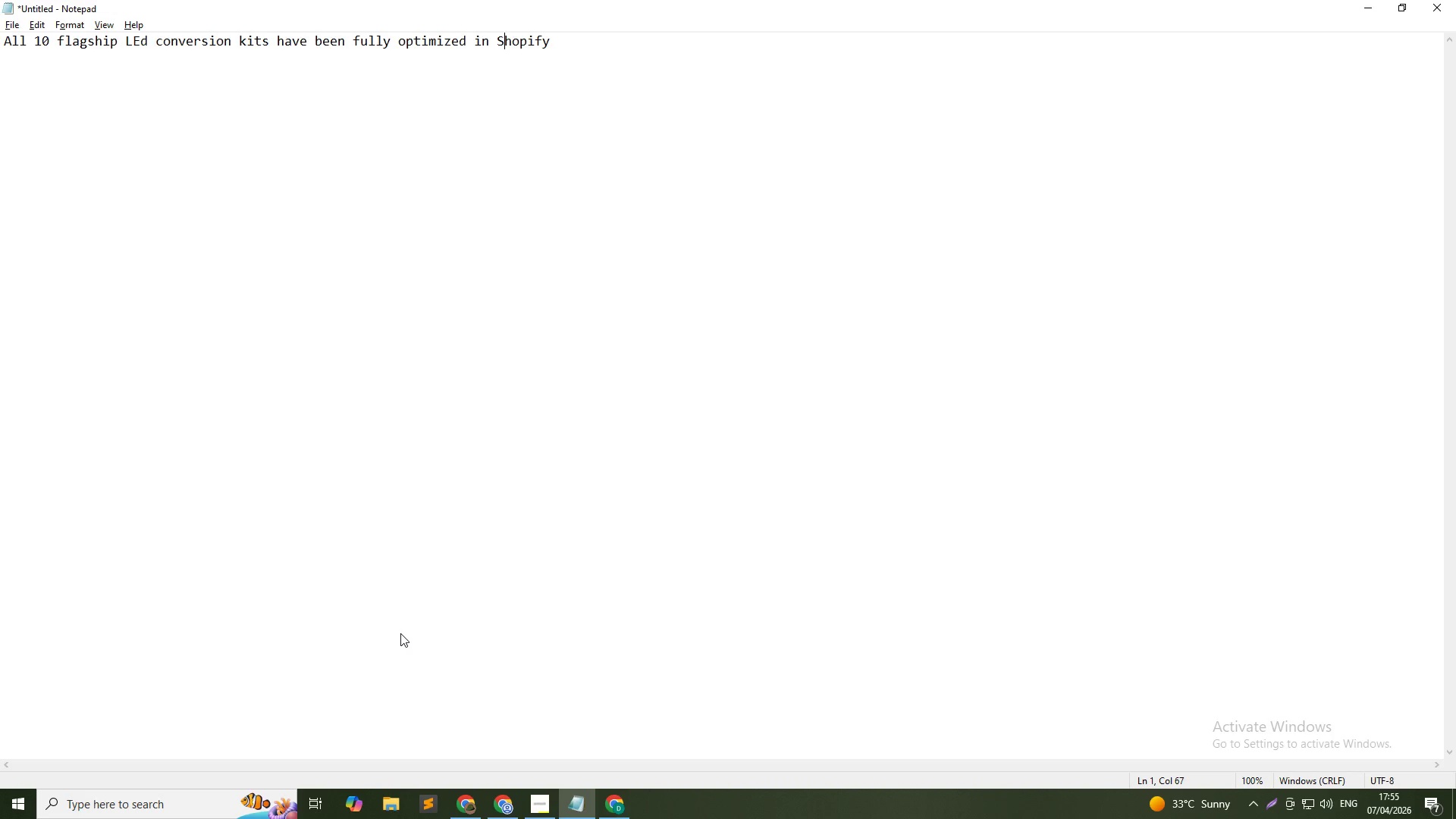 
key(Shift+S)
 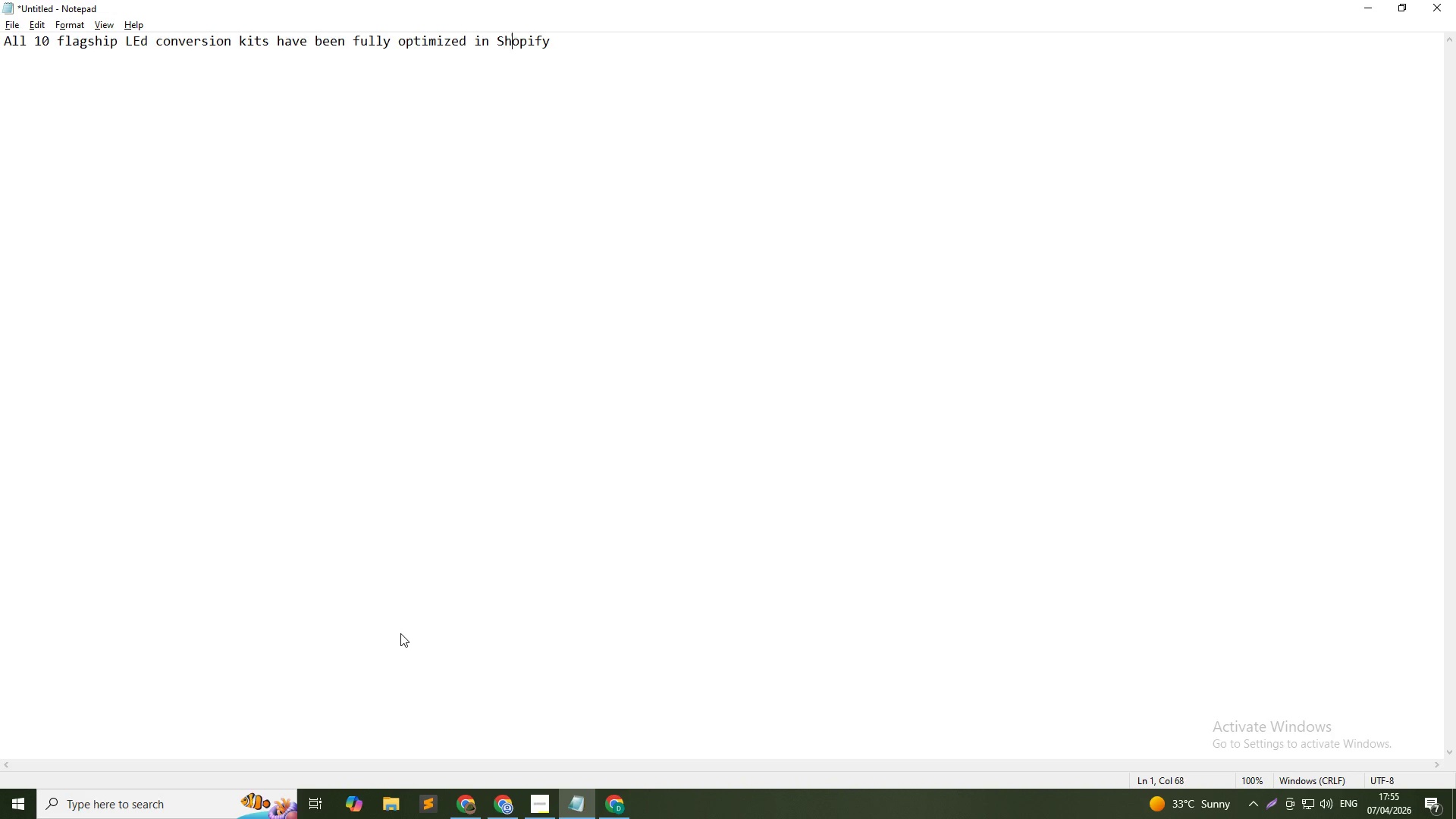 
key(ArrowRight)
 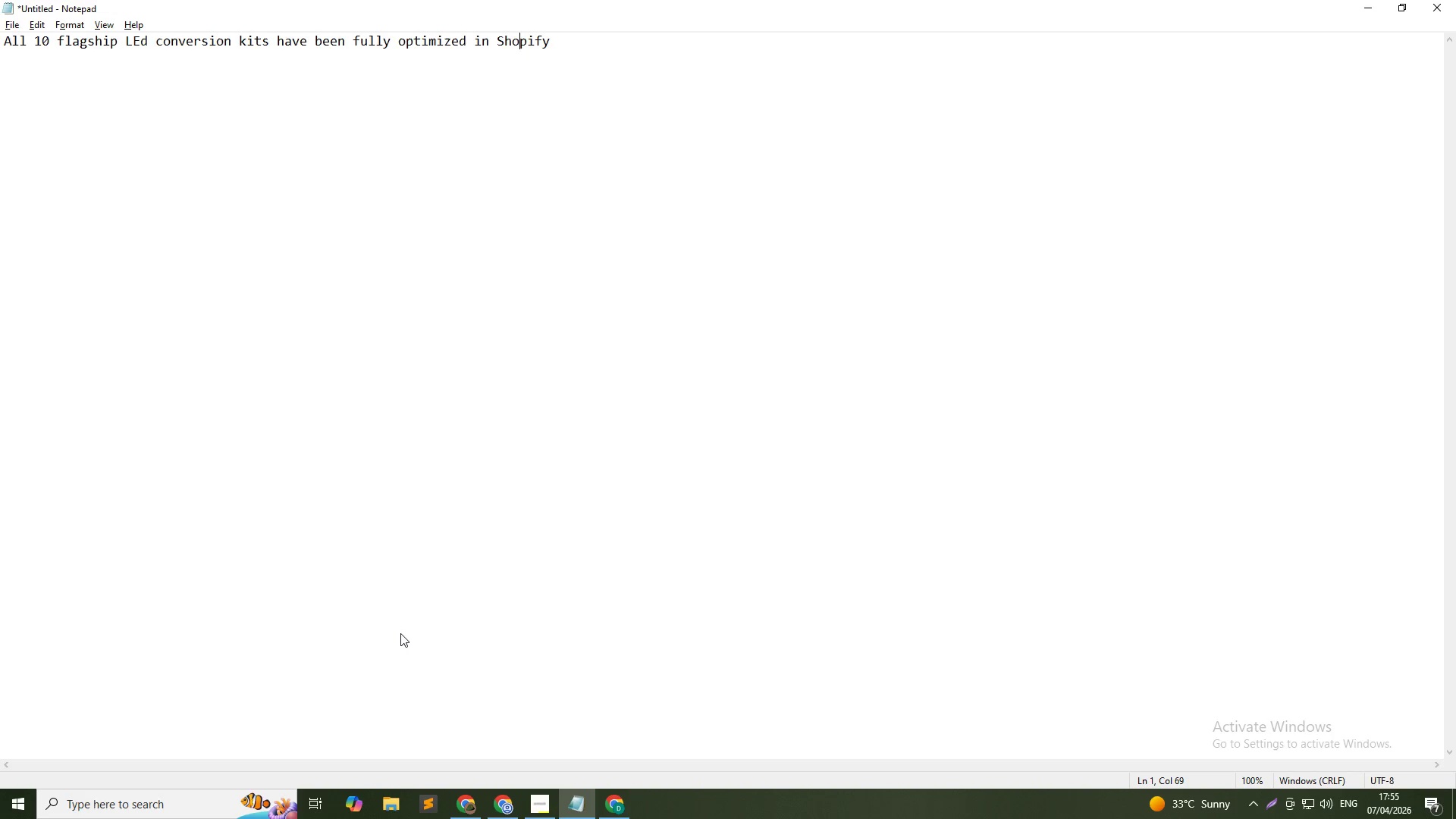 
key(ArrowRight)
 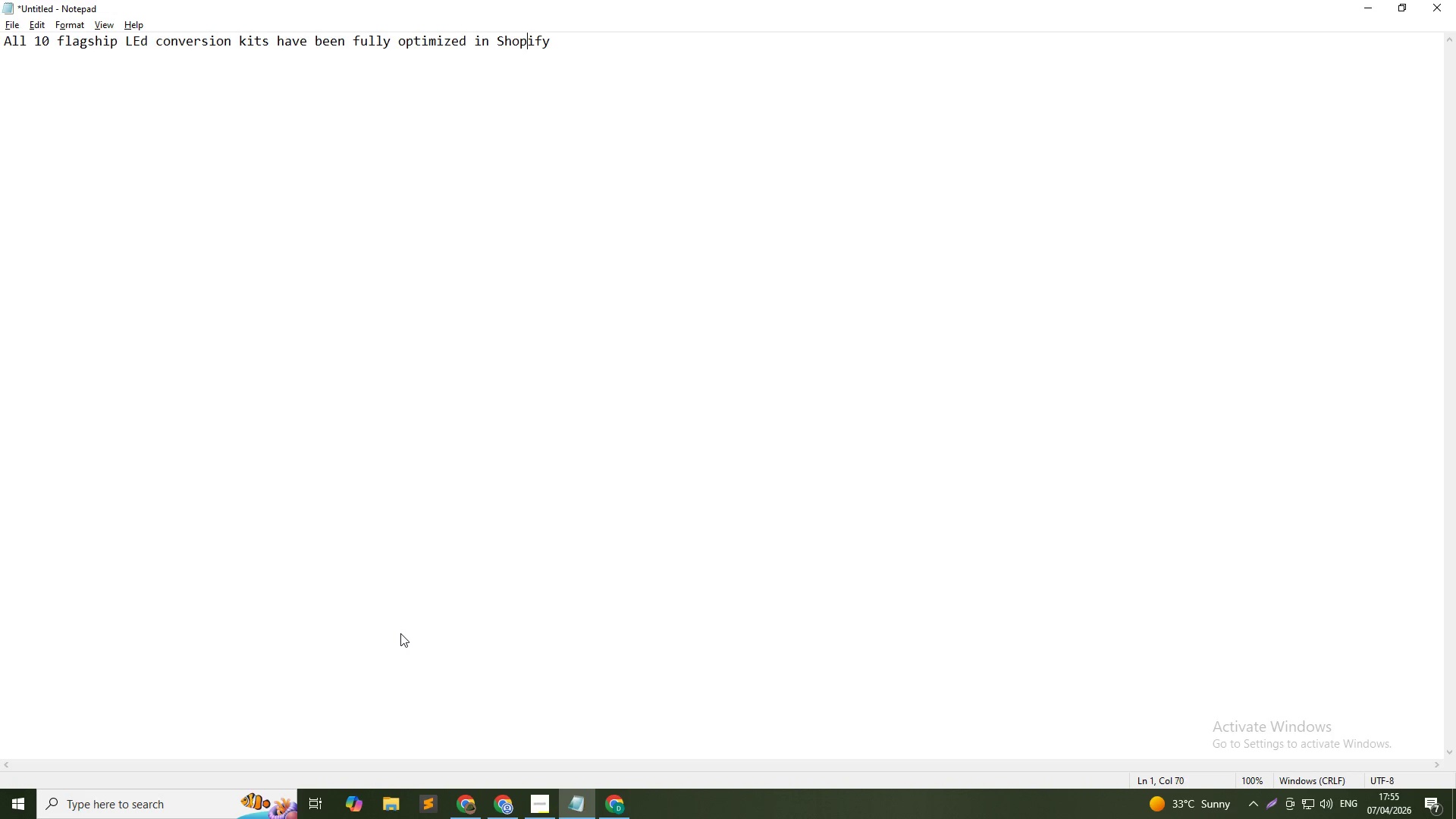 
key(ArrowRight)
 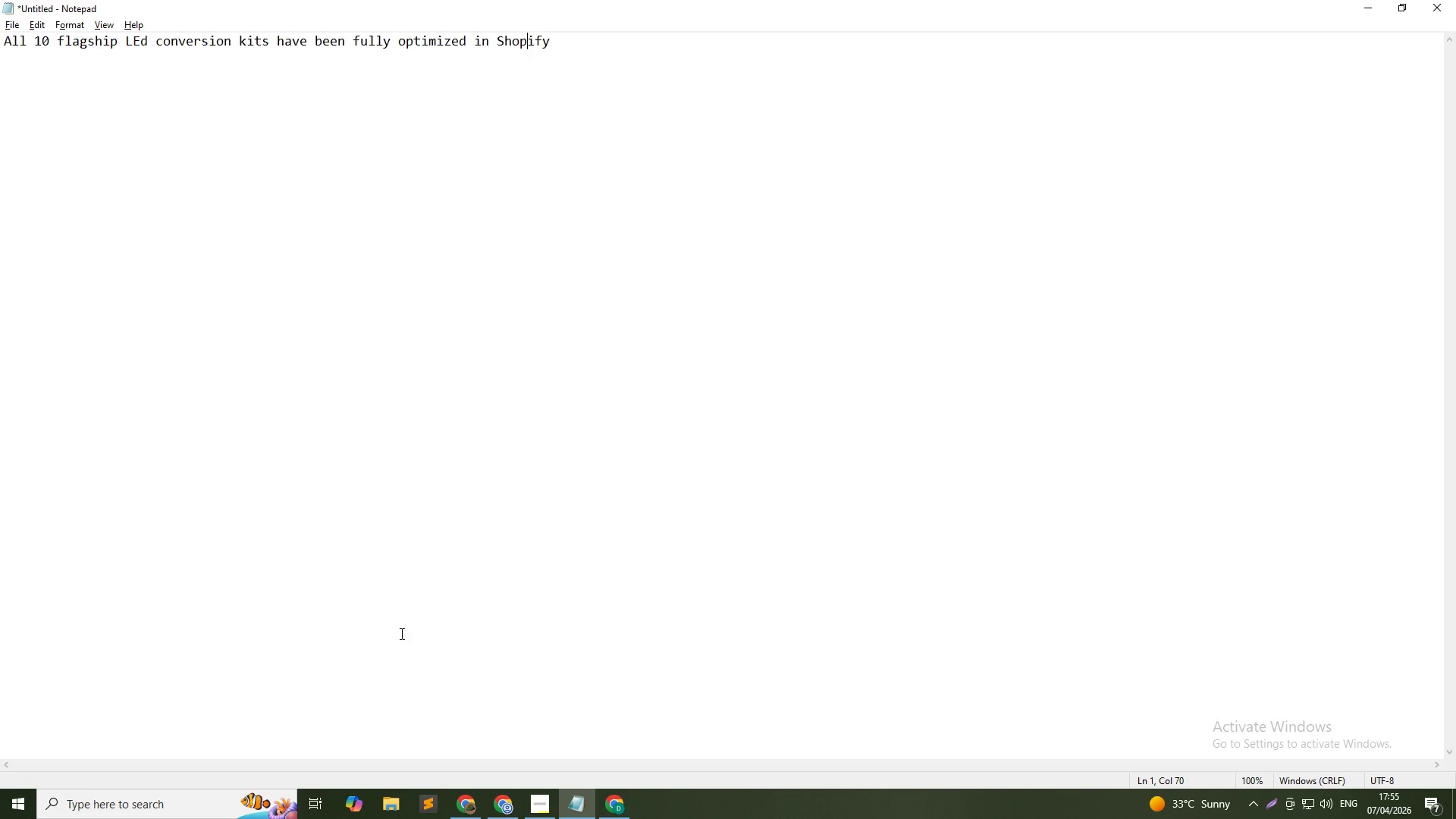 
key(ArrowDown)
 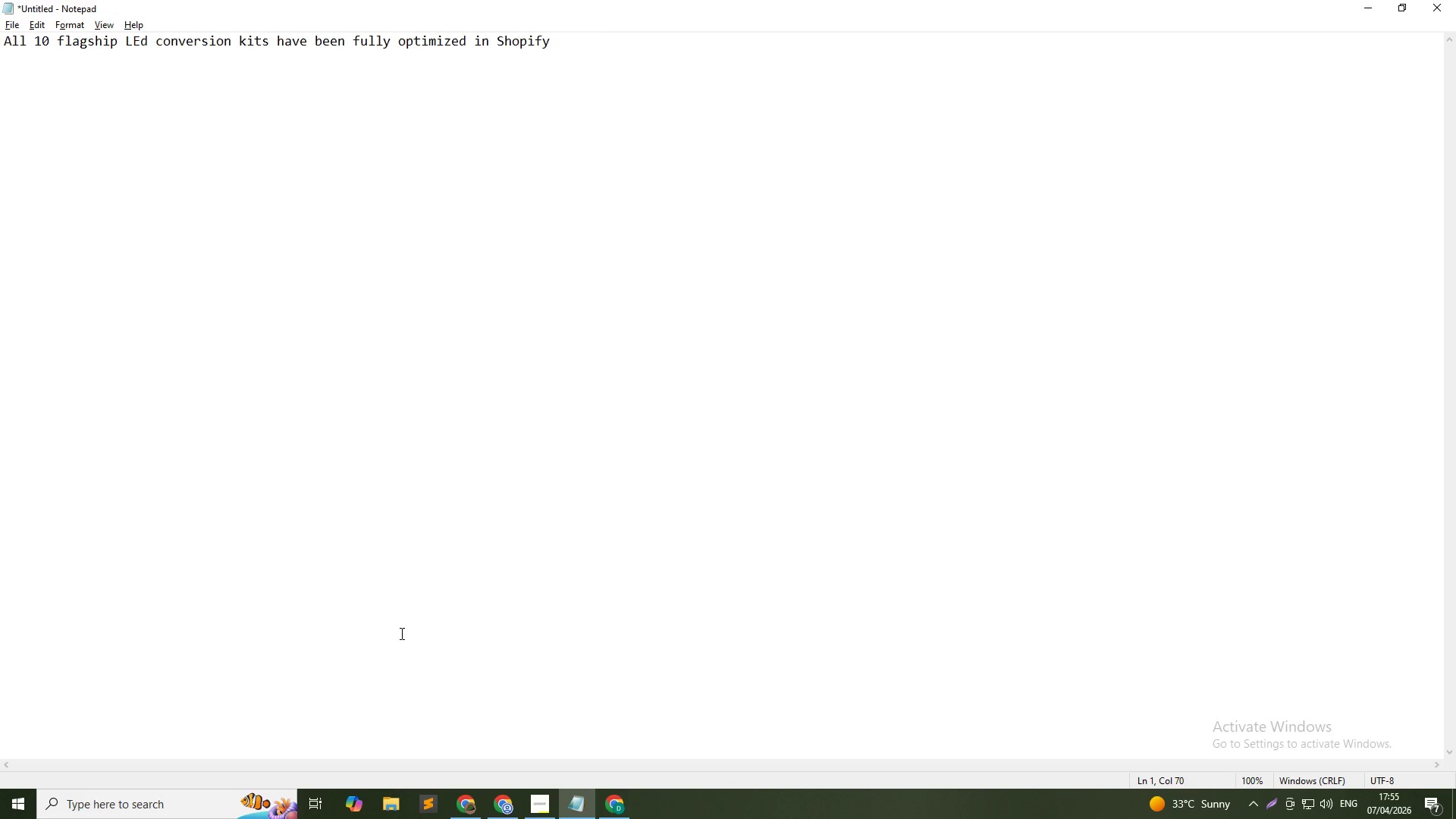 
key(ArrowRight)
 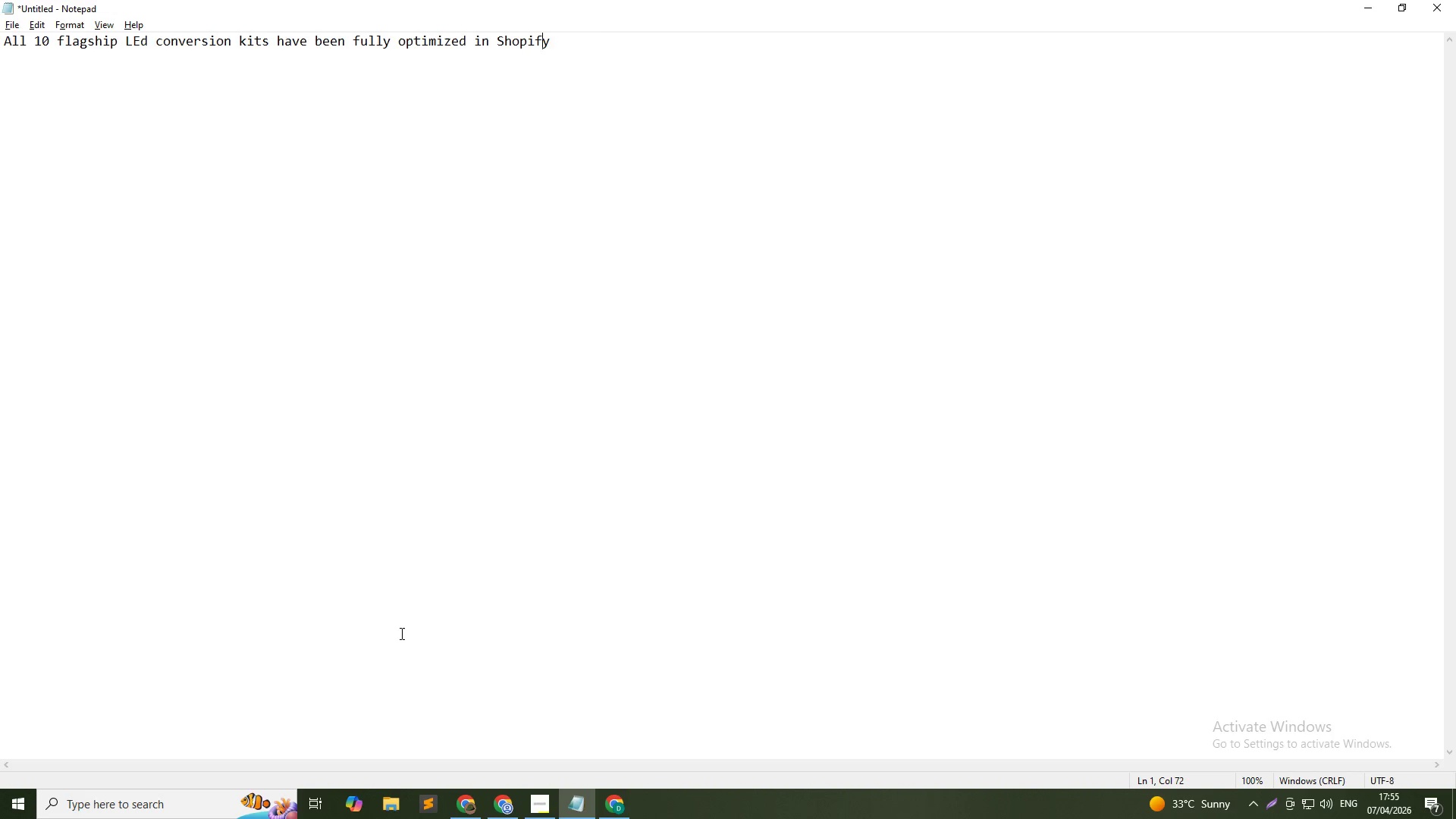 
key(ArrowRight)
 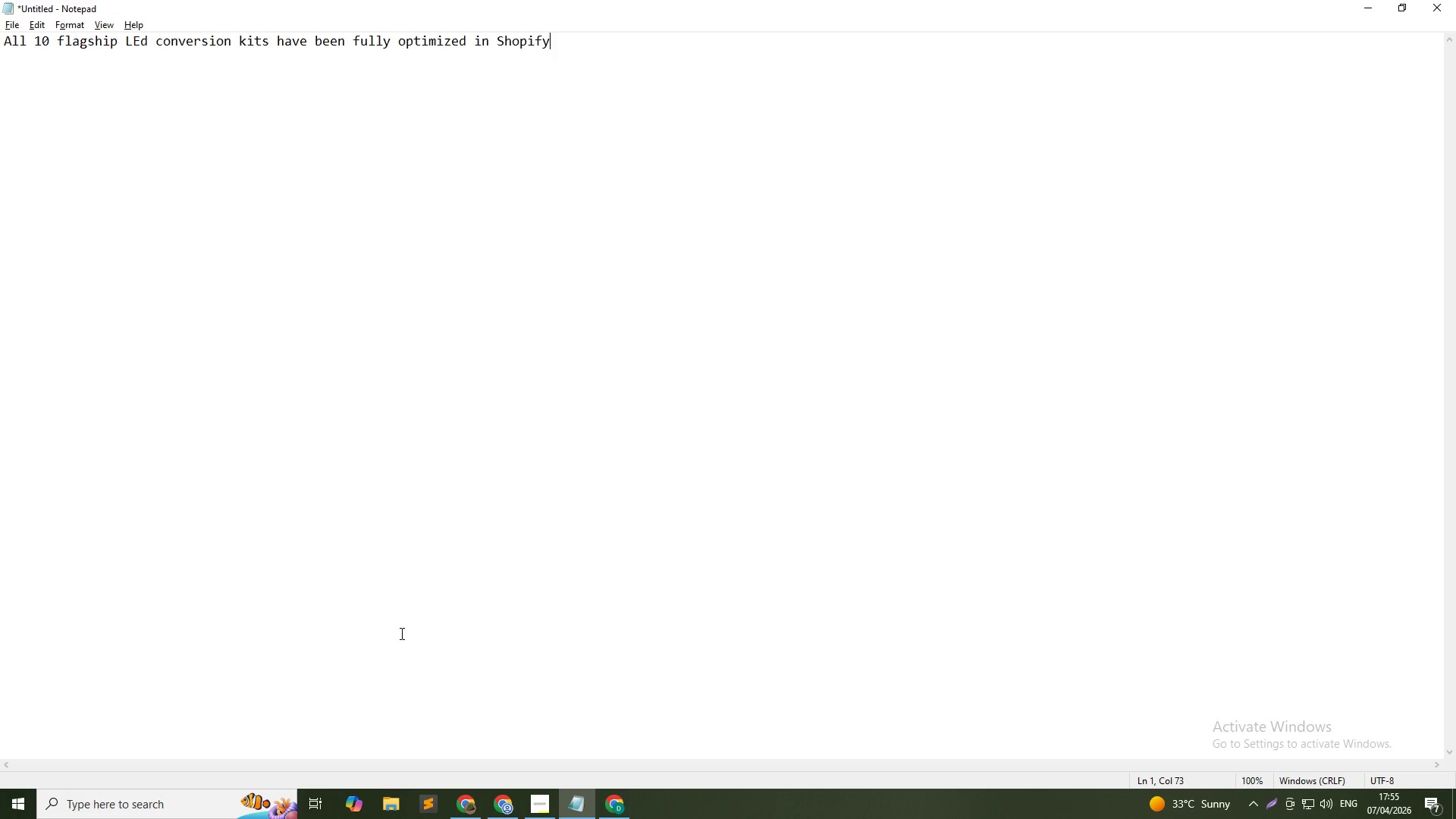 
key(ArrowRight)
 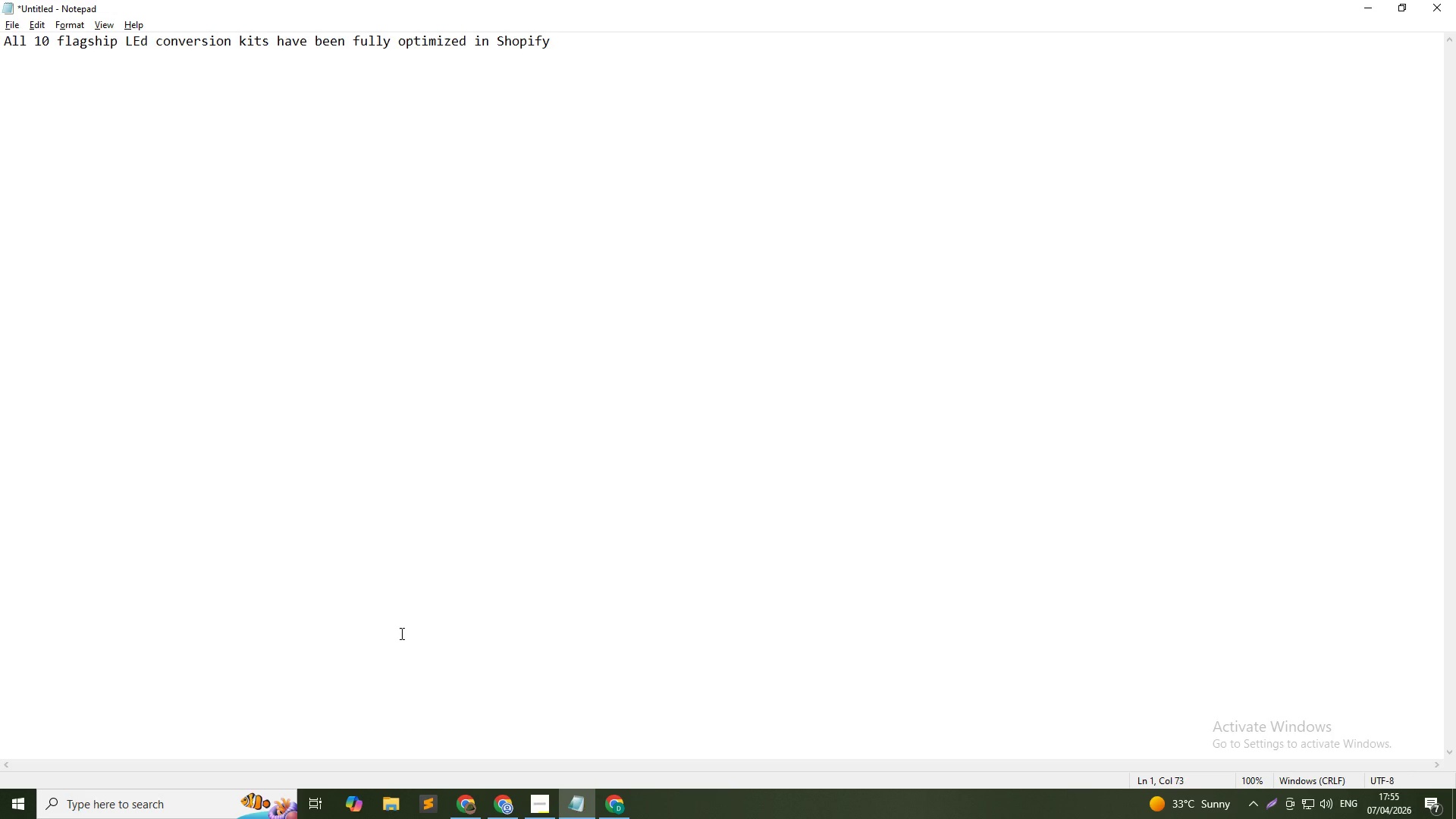 
type(, including SEO titles, detailed, descri)
key(Backspace)
key(Backspace)
key(Backspace)
key(Backspace)
key(Backspace)
key(Backspace)
key(Backspace)
key(Backspace)
type( descriptions with technical specifications)
key(Backspace)
type( tables, confirmed fitment sections, variants)
 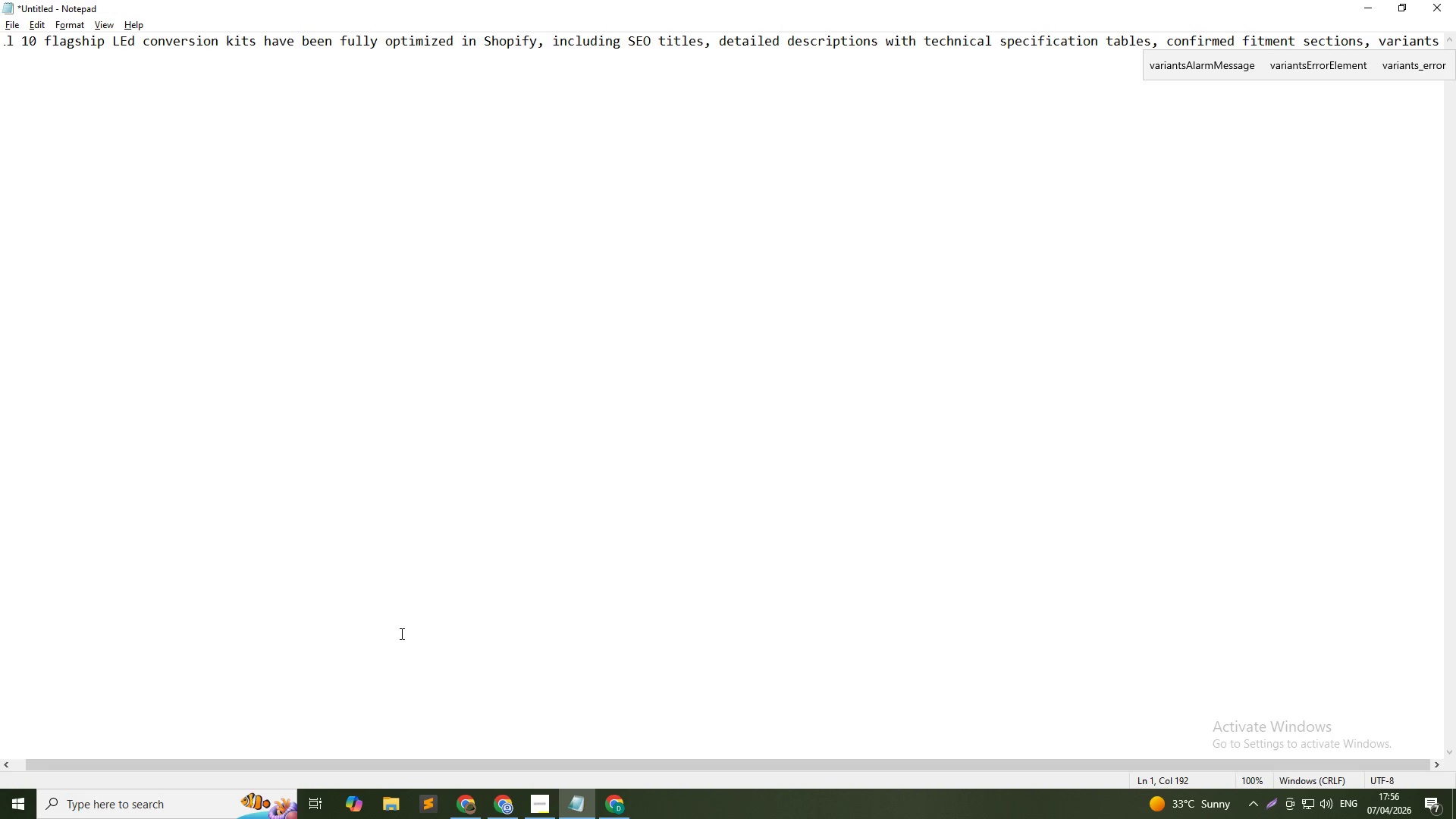 
type(m )
key(Backspace)
key(Backspace)
type(, and image alt text.)
 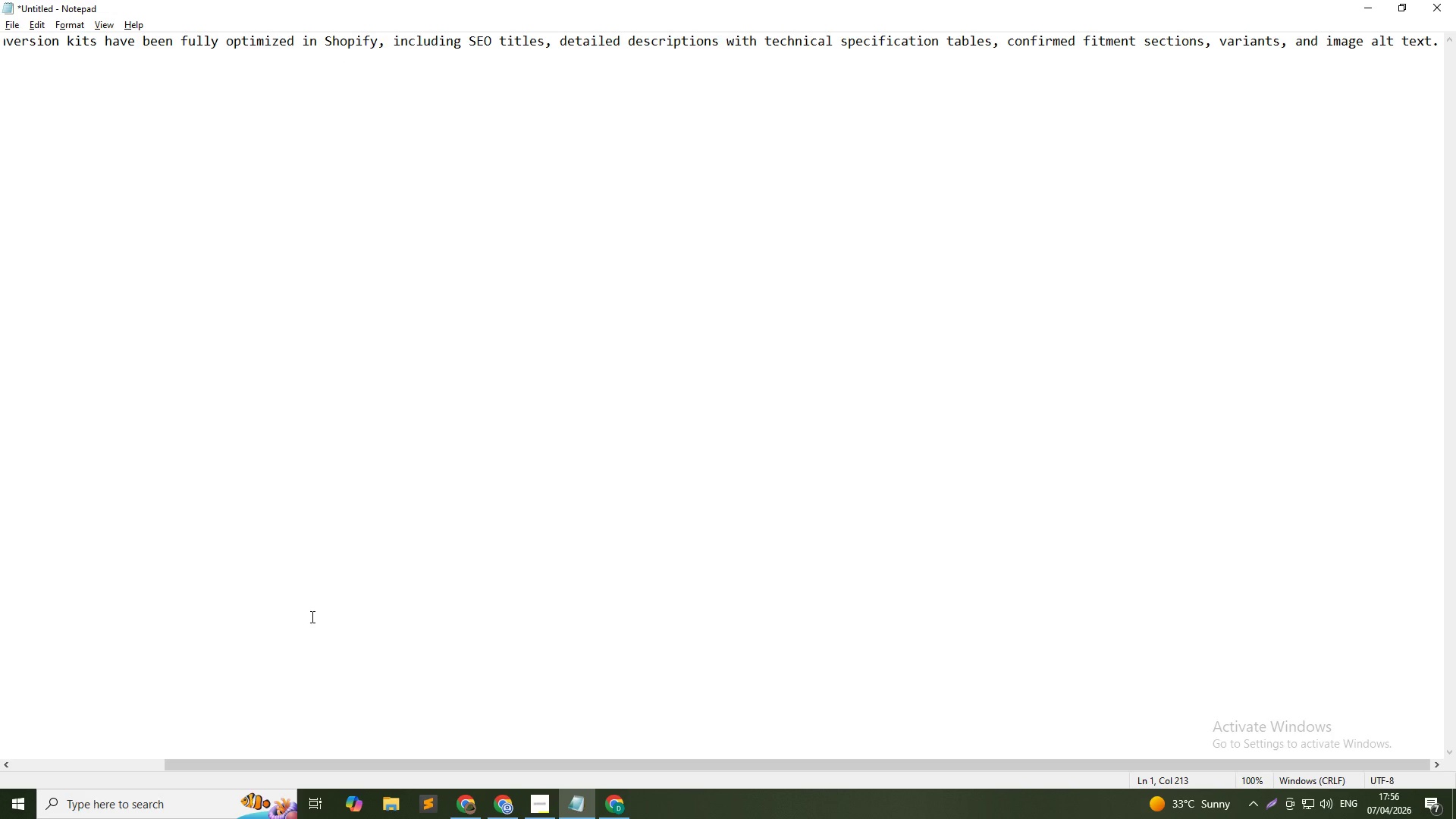 
wait(9.89)
 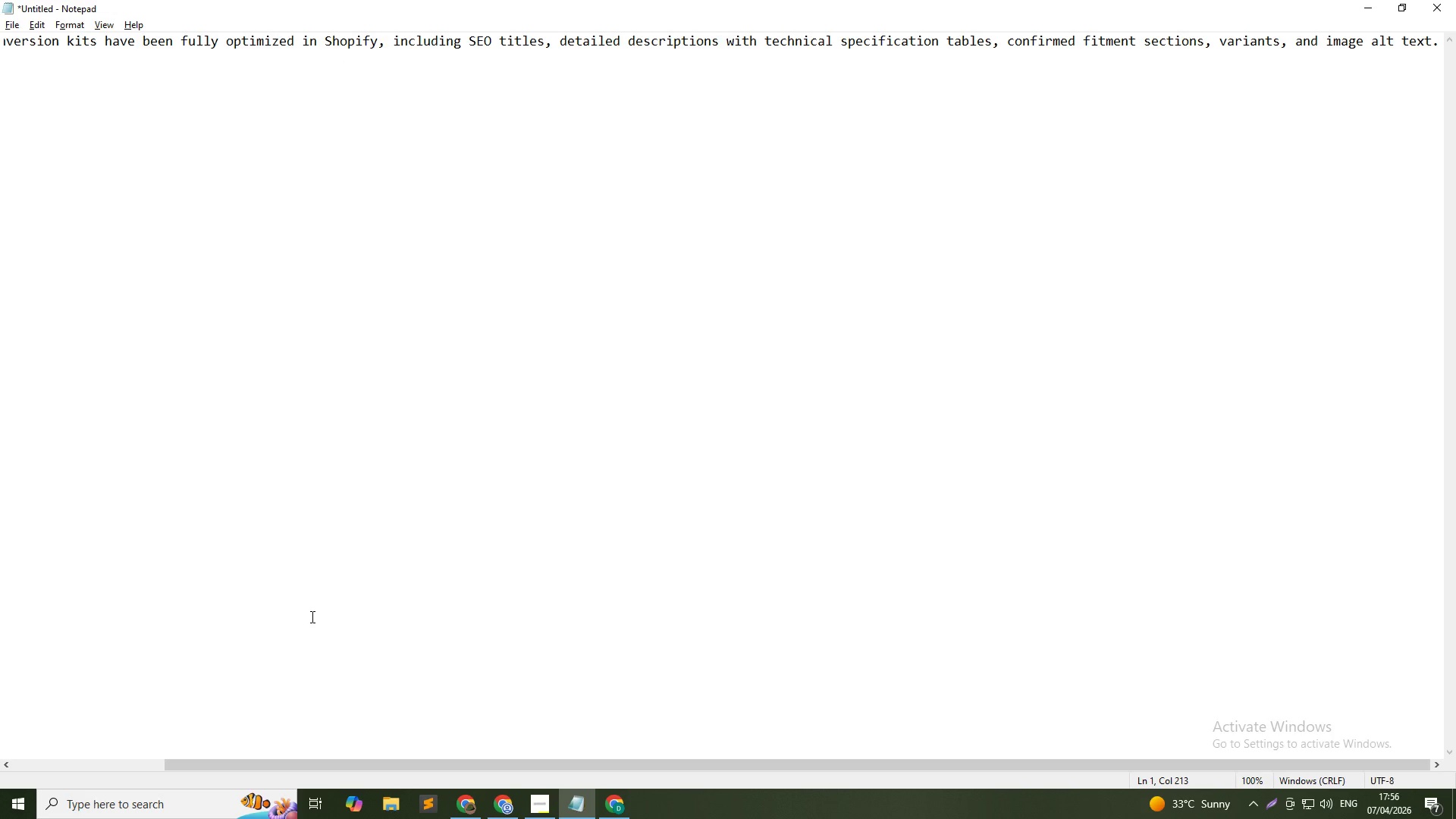 
key(NumpadEnter)
key(NumpadEnter)
key(NumpadEnter)
key(NumpadEnter)
type(Preview Url :- )
 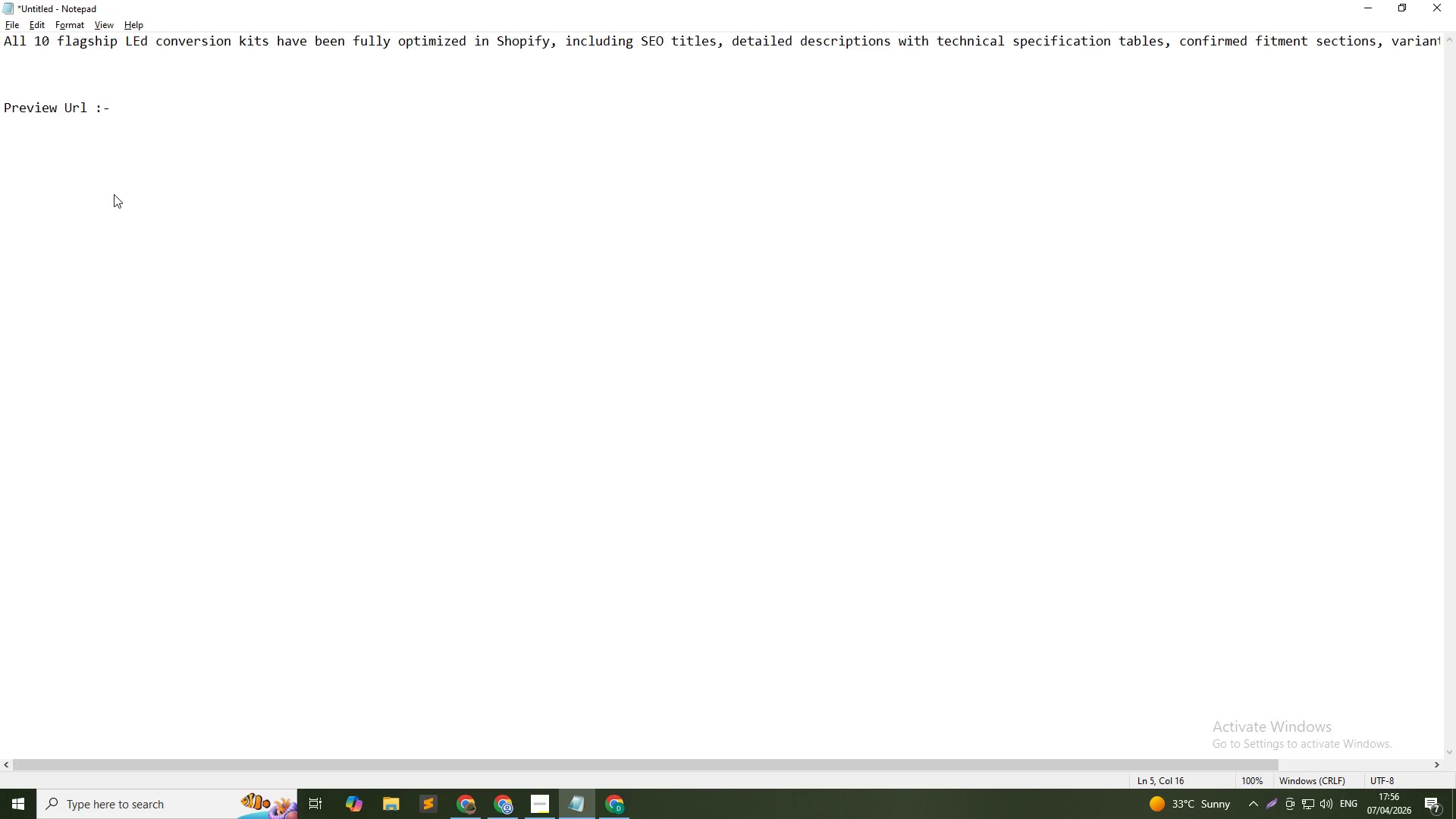 
key(Alt+Tab)
 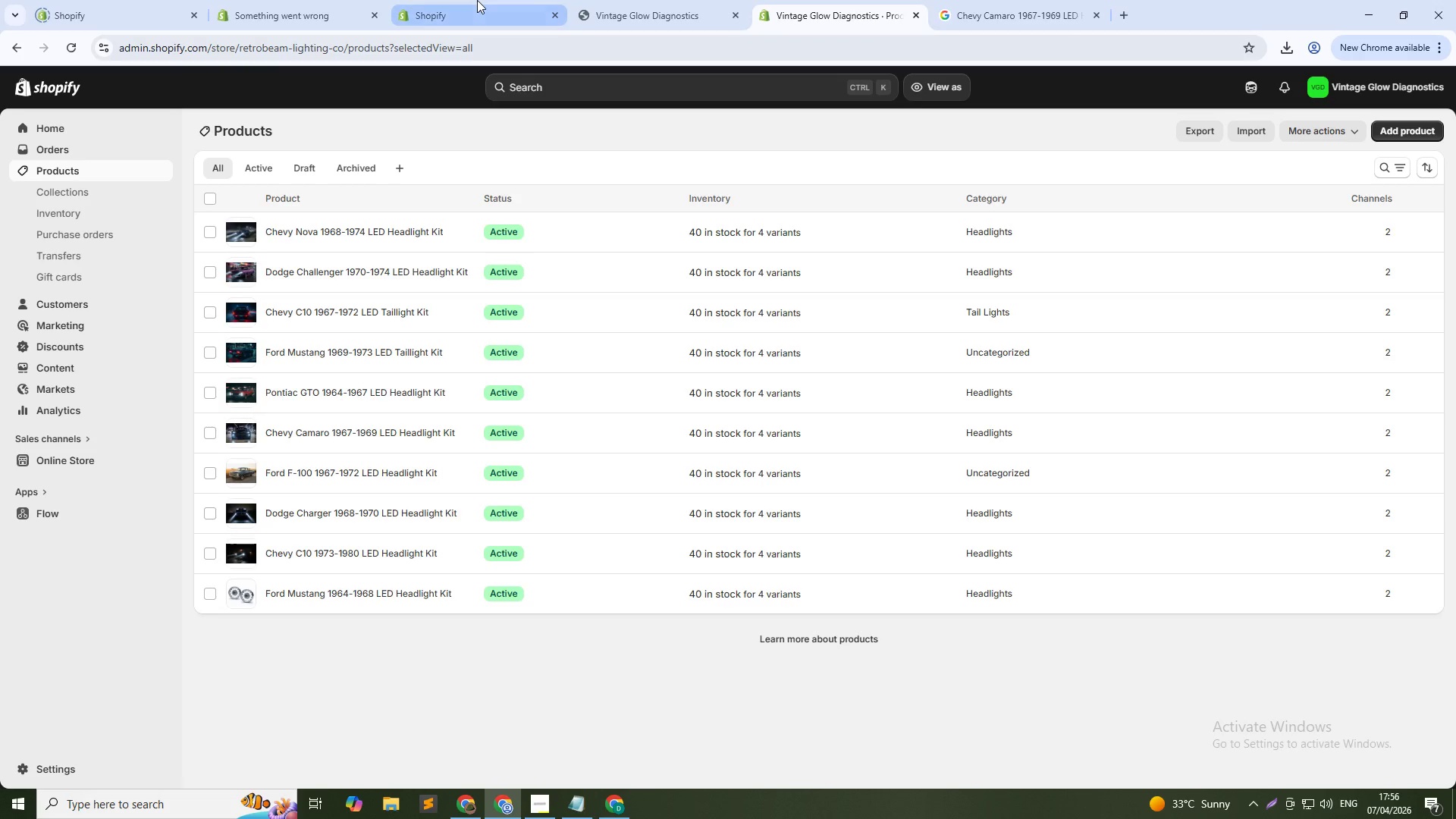 
left_click([635, 0])
 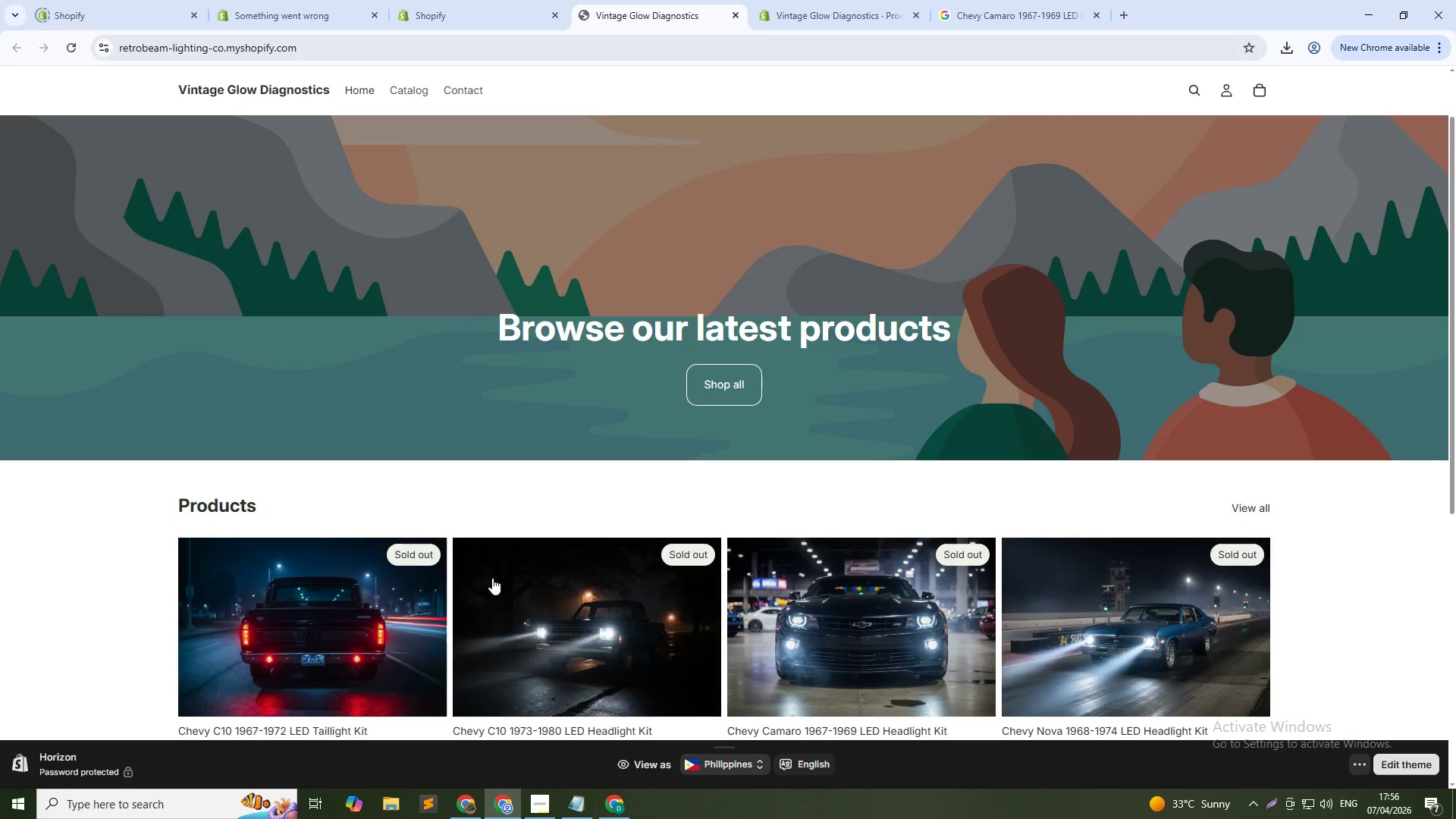 
scroll: coordinate [558, 496], scroll_direction: down, amount: 7.0
 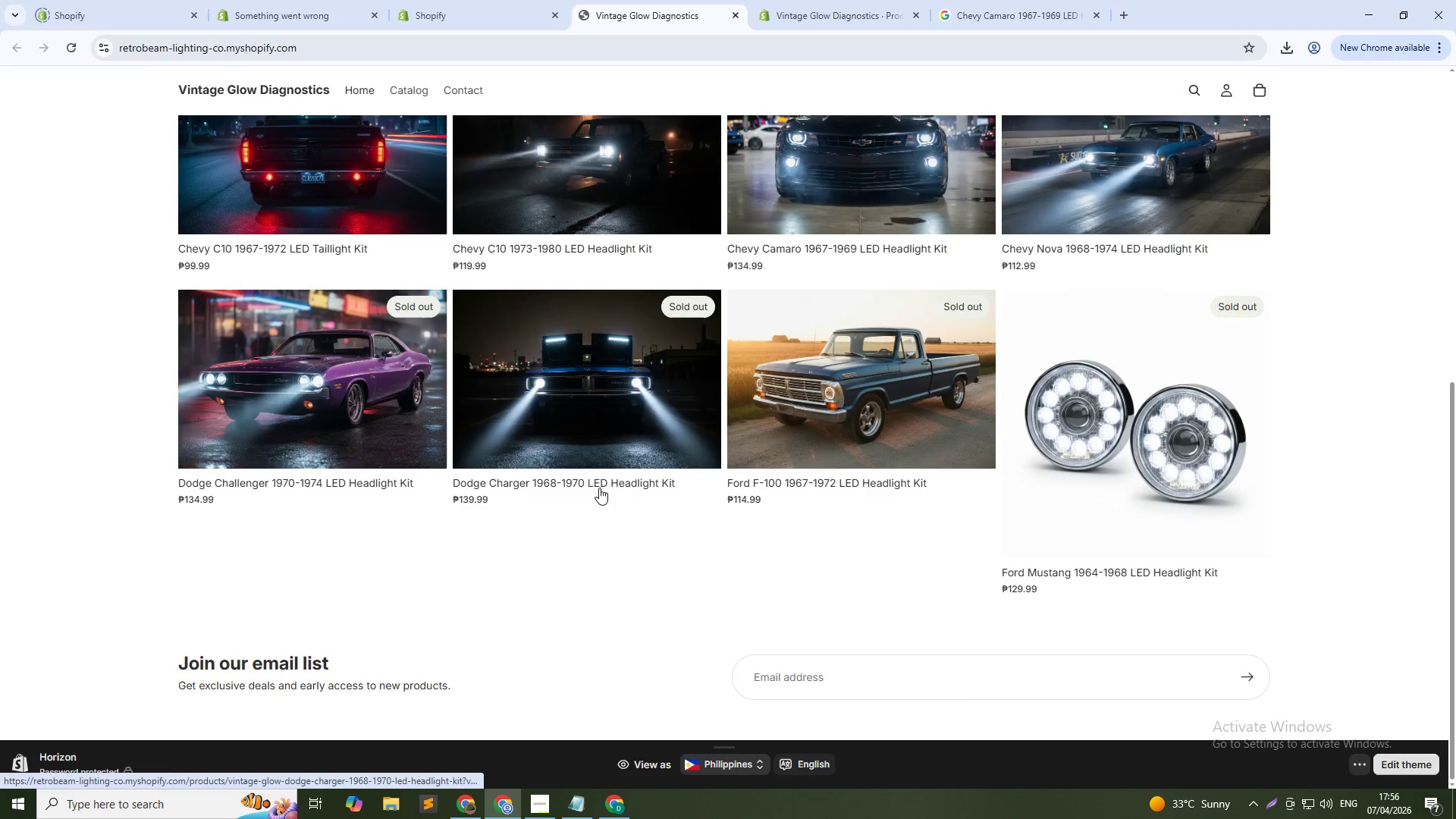 
scroll: coordinate [599, 488], scroll_direction: up, amount: 2.0
 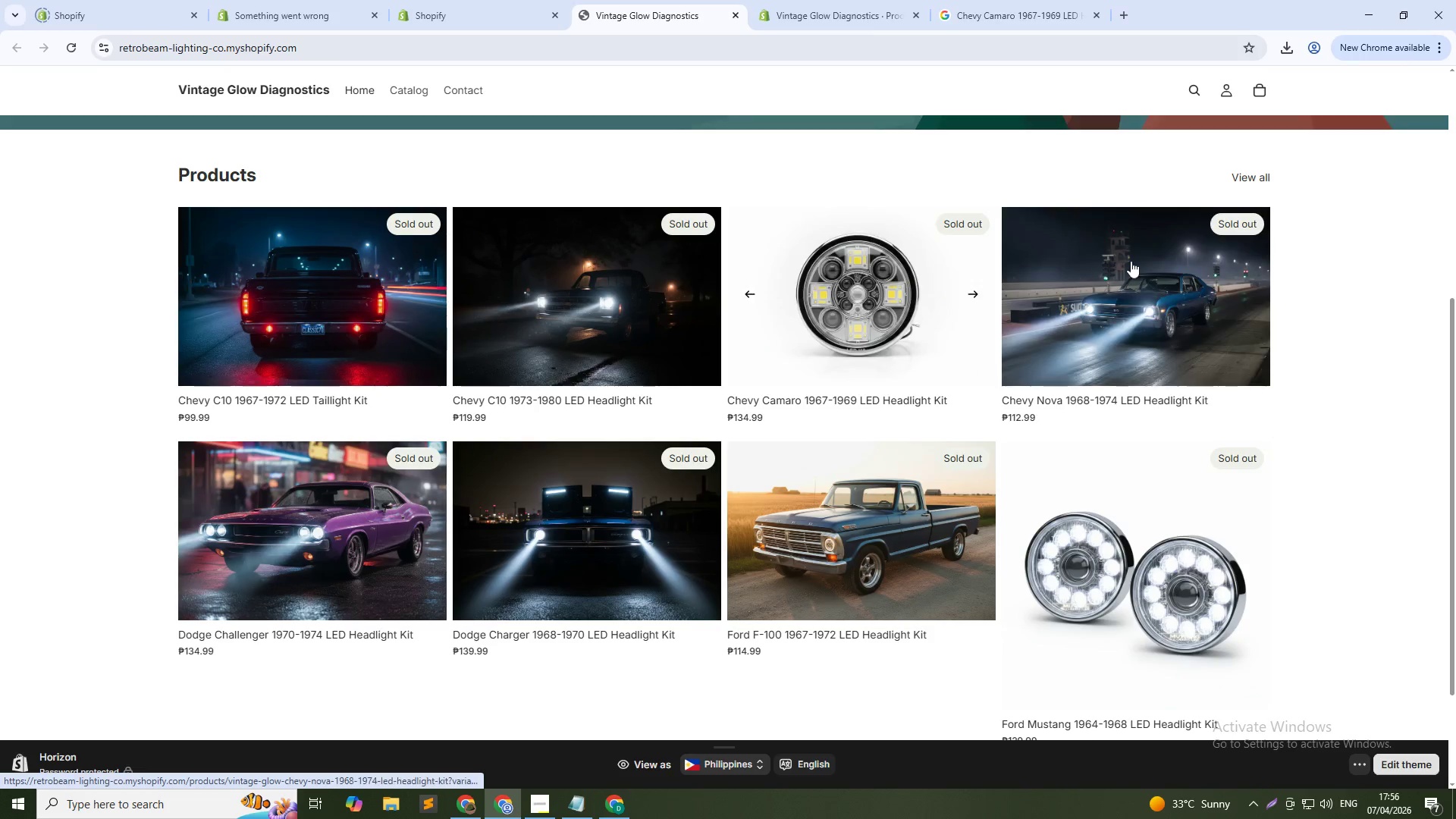 
left_click([1257, 179])
 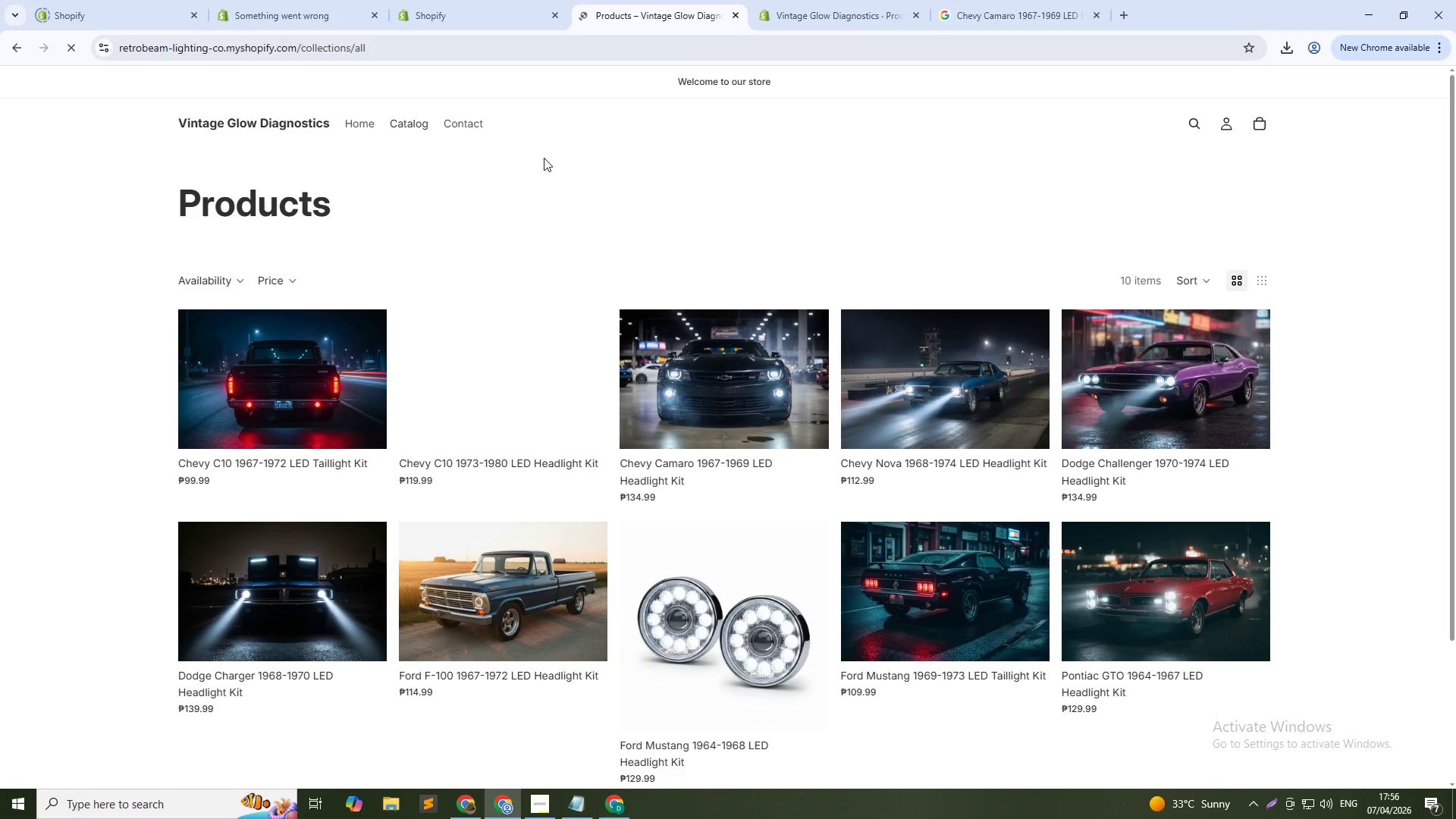 
wait(5.23)
 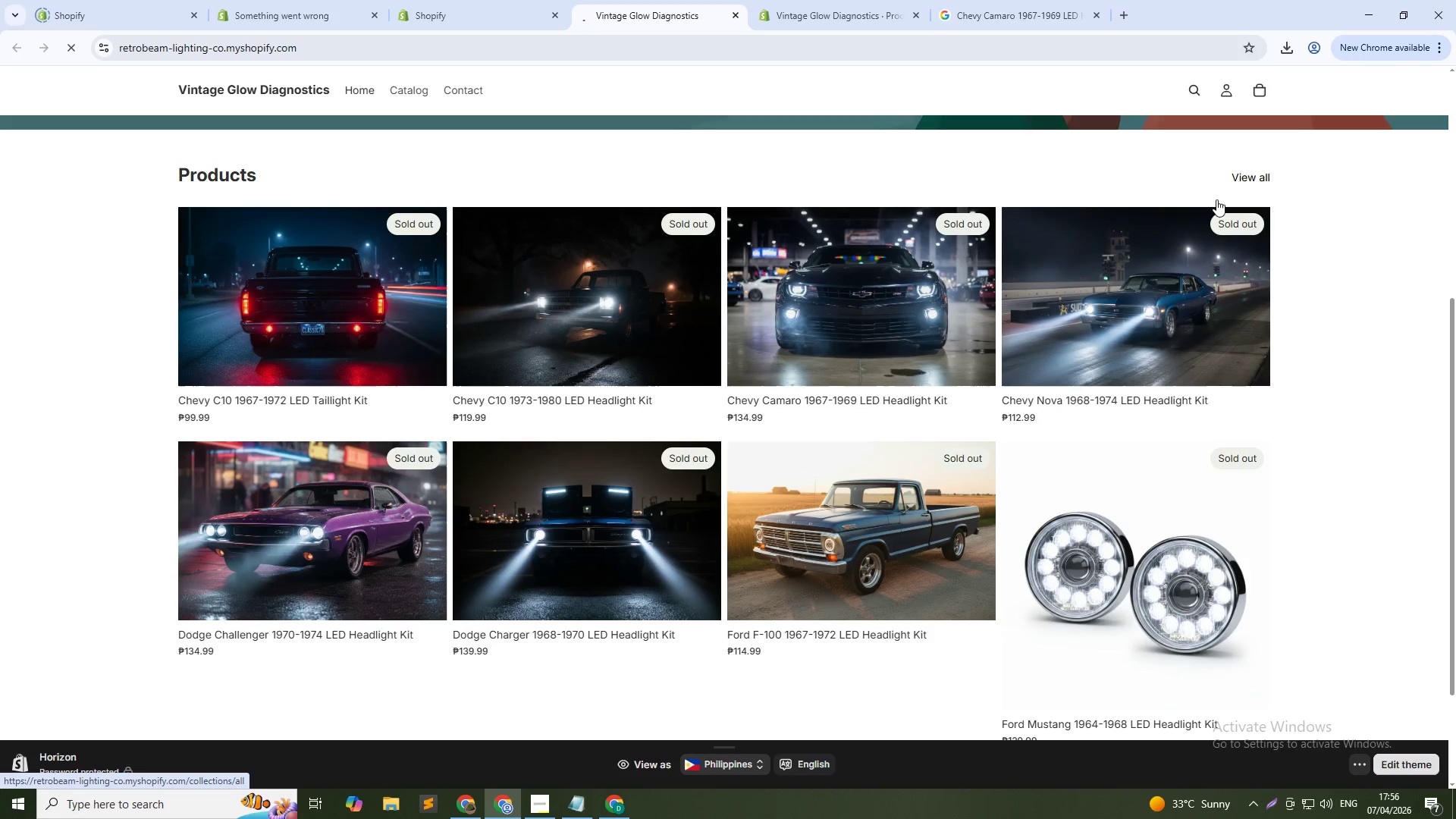 
left_click([526, 0])
 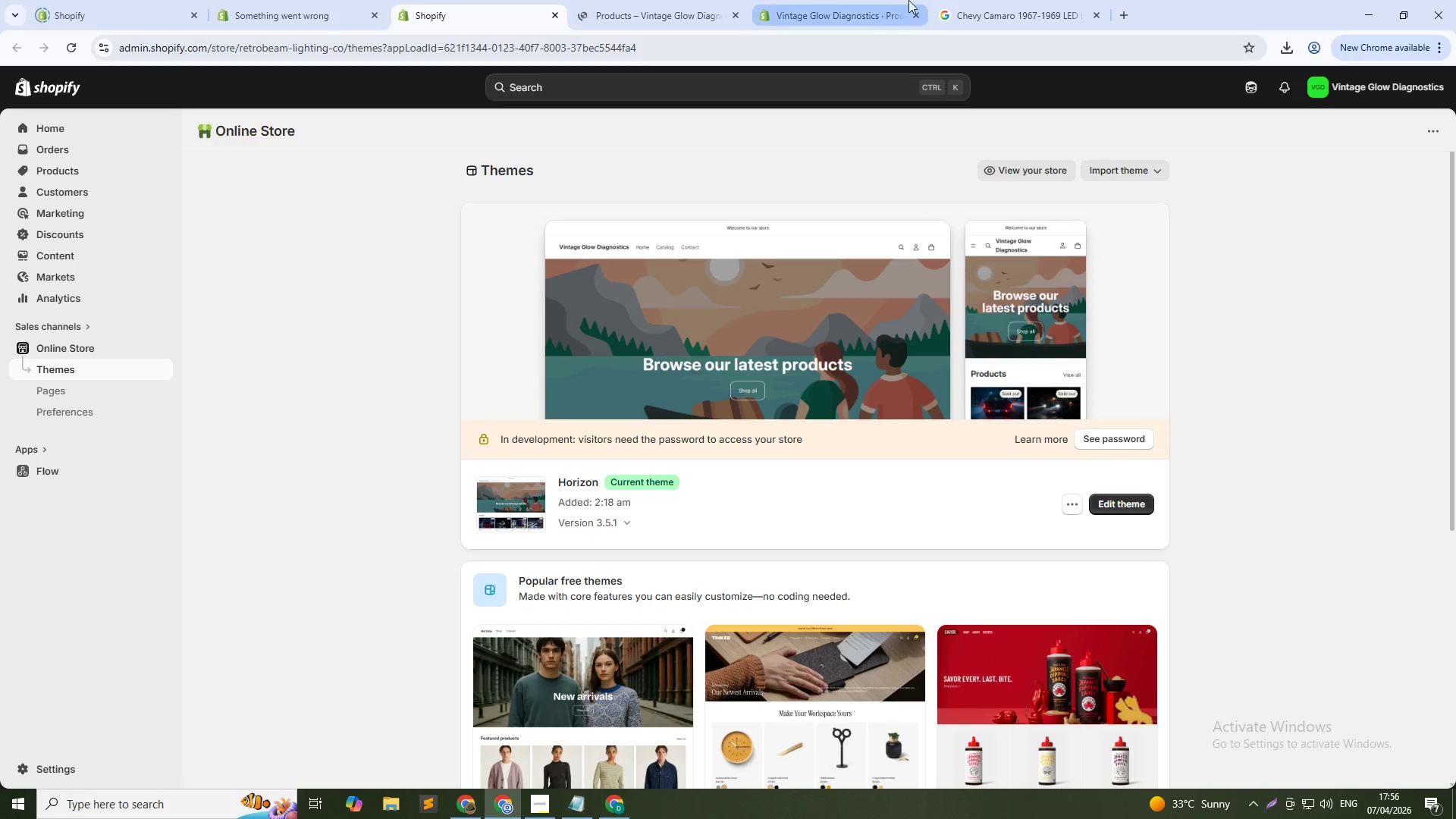 
left_click([849, 0])
 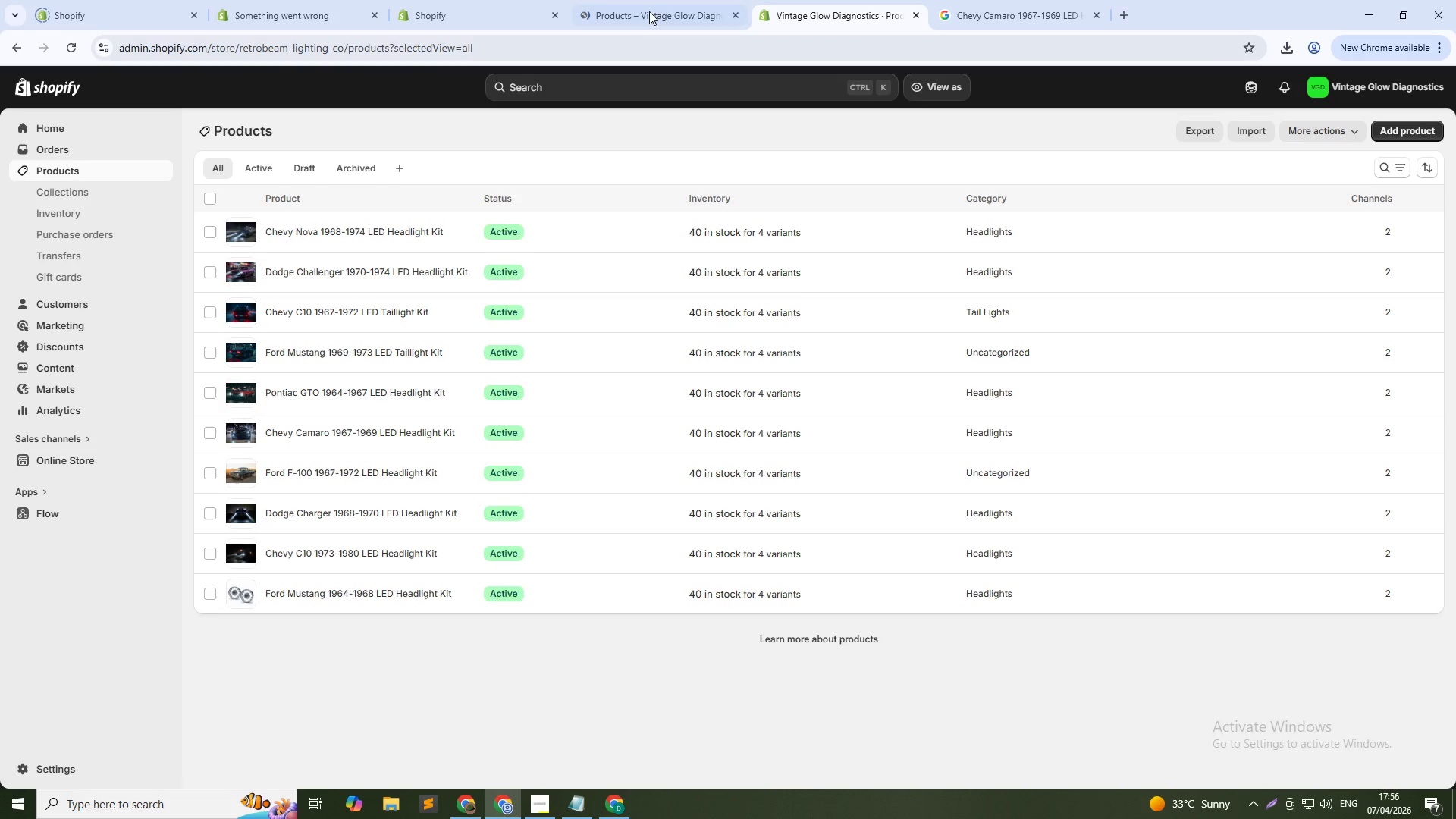 
left_click([648, 5])
 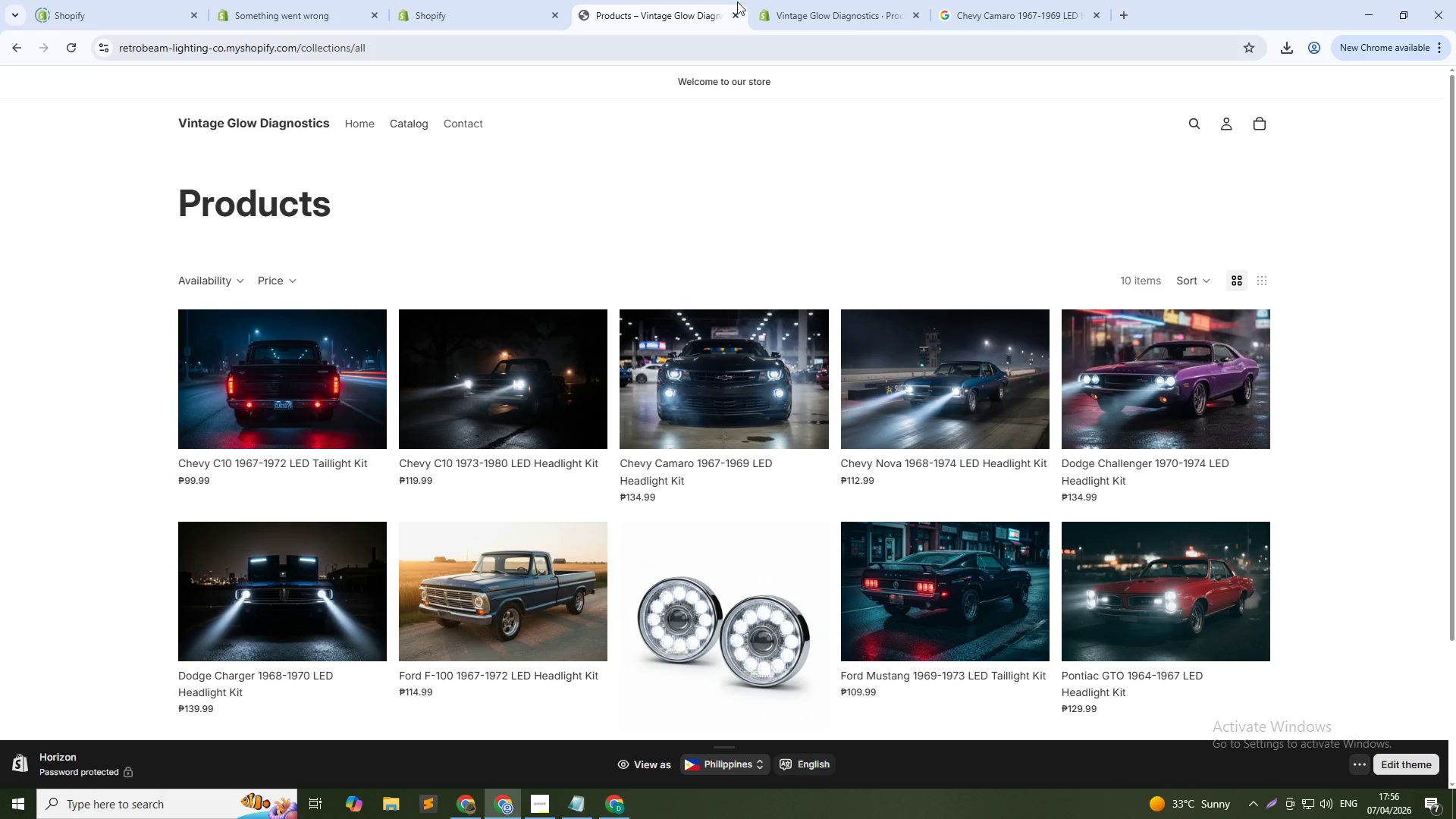 
left_click([788, 0])
 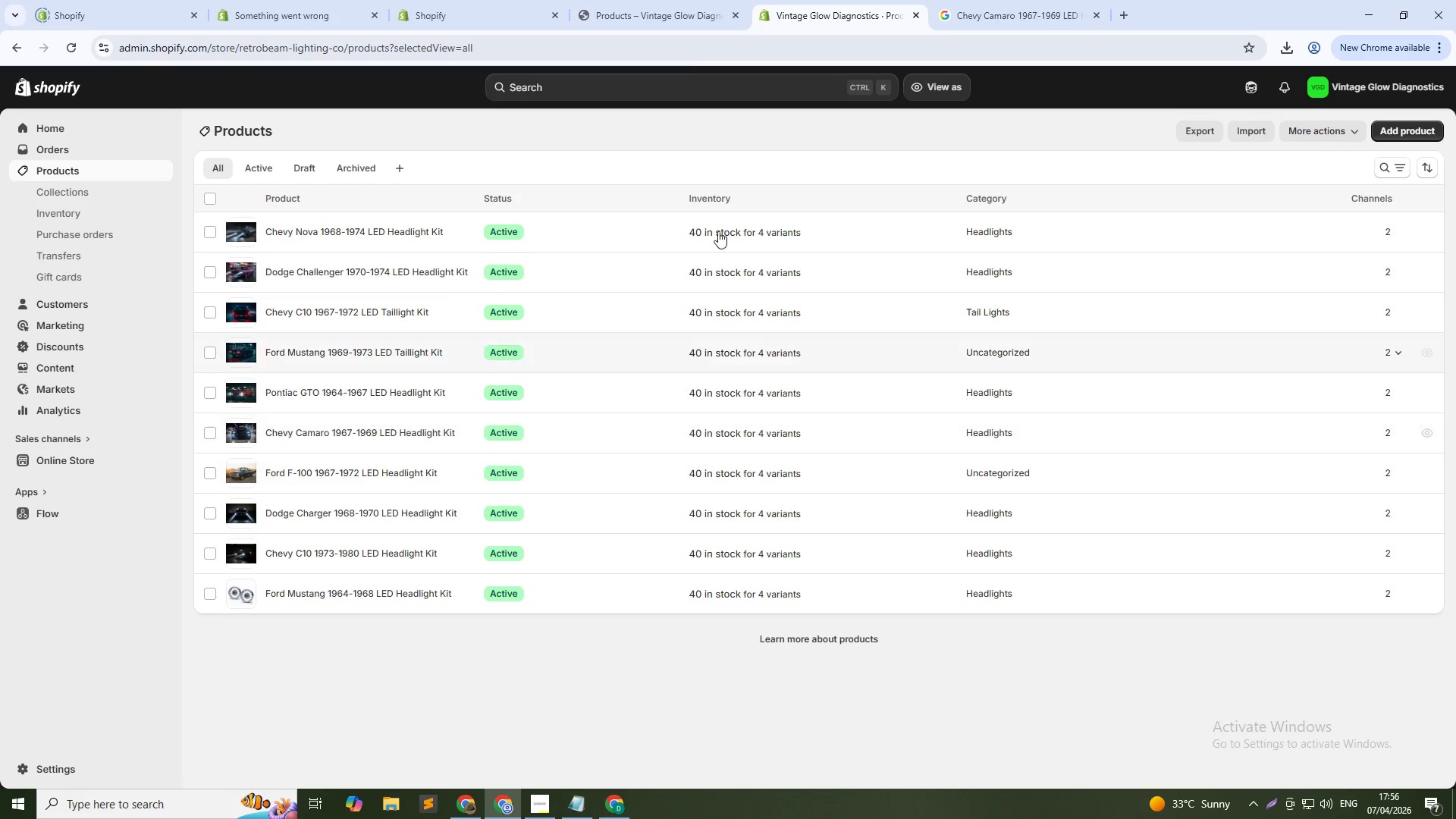 
left_click([688, 0])
 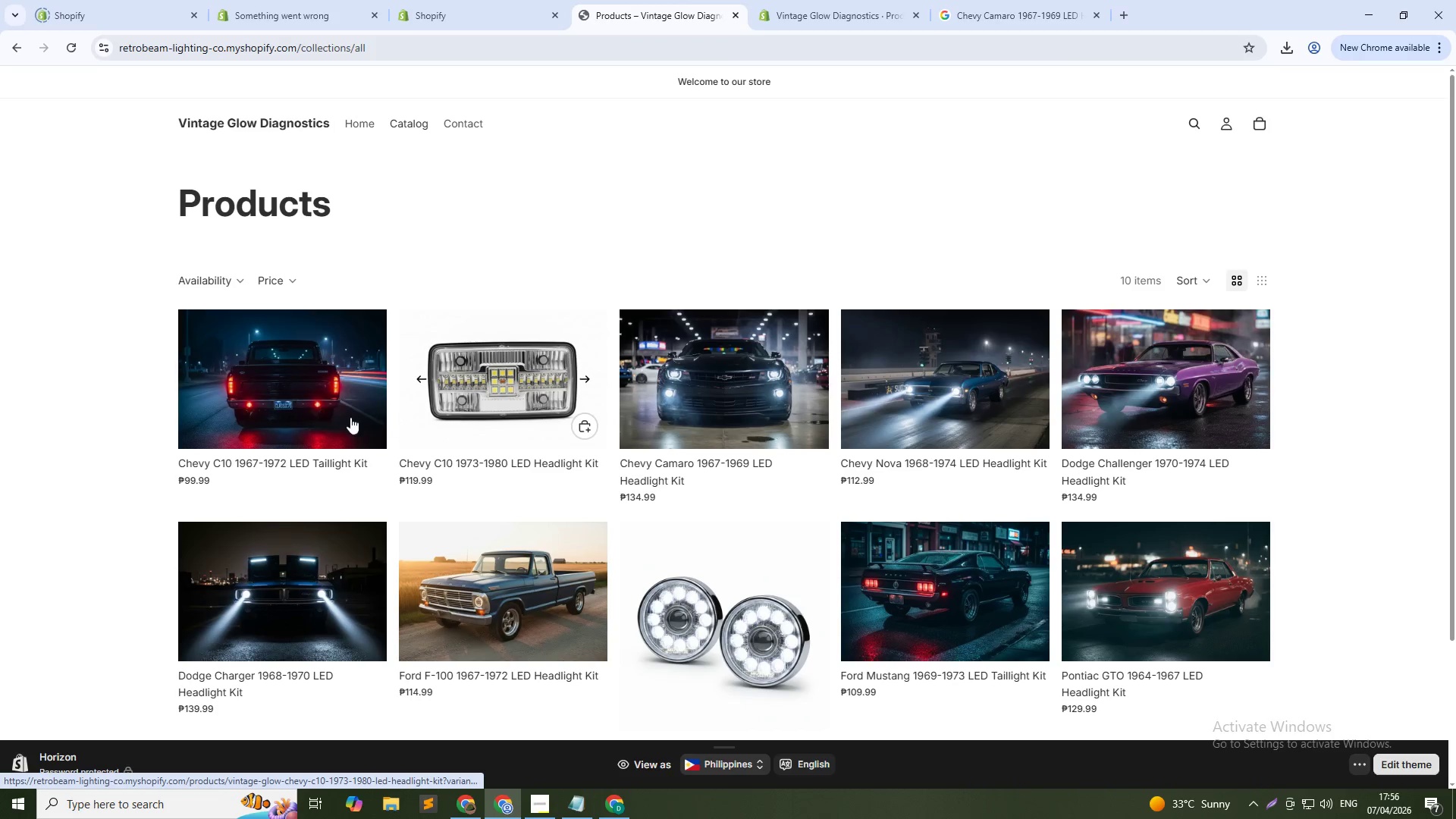 
scroll: coordinate [237, 201], scroll_direction: none, amount: 0.0
 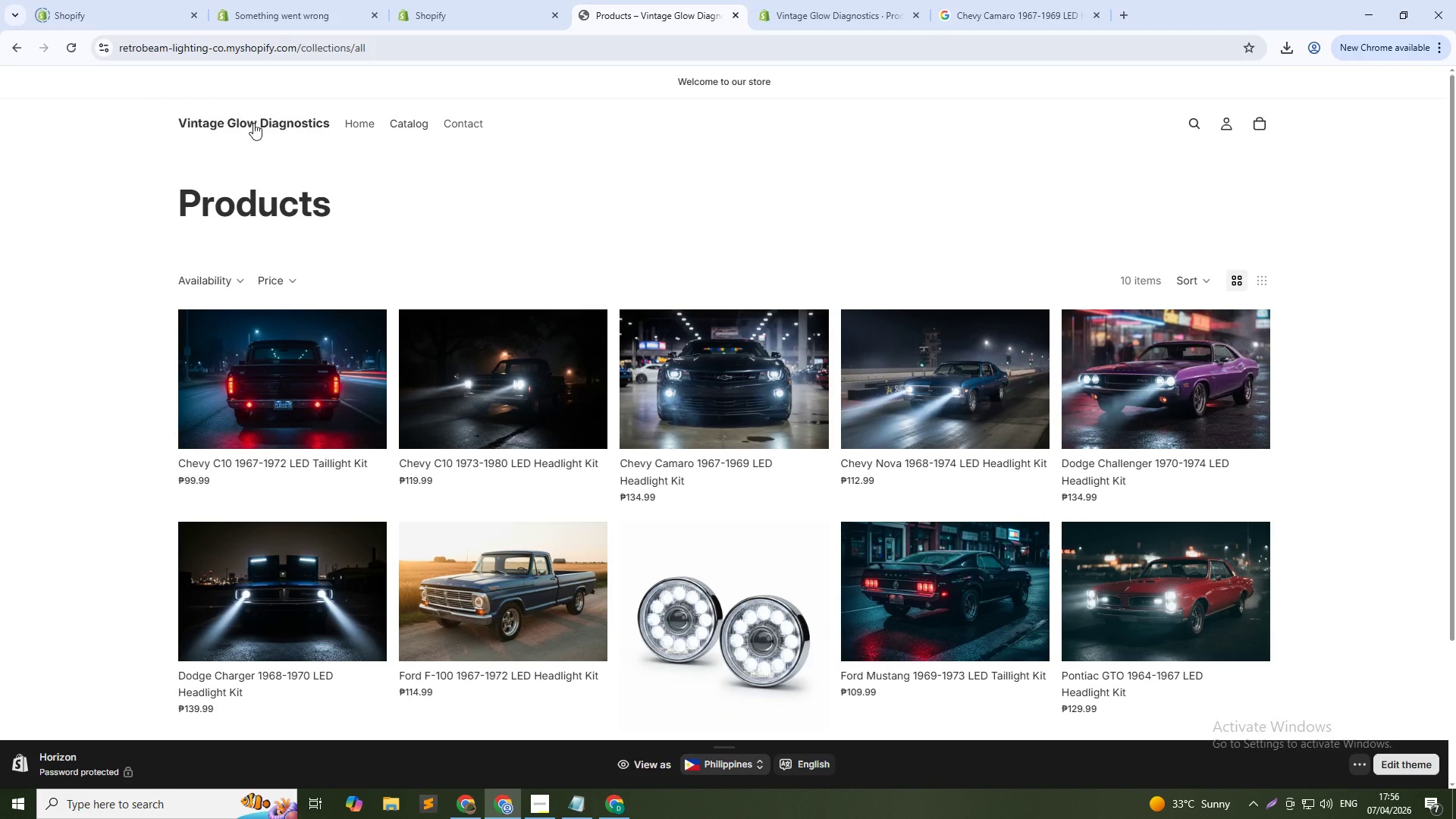 
left_click([253, 123])
 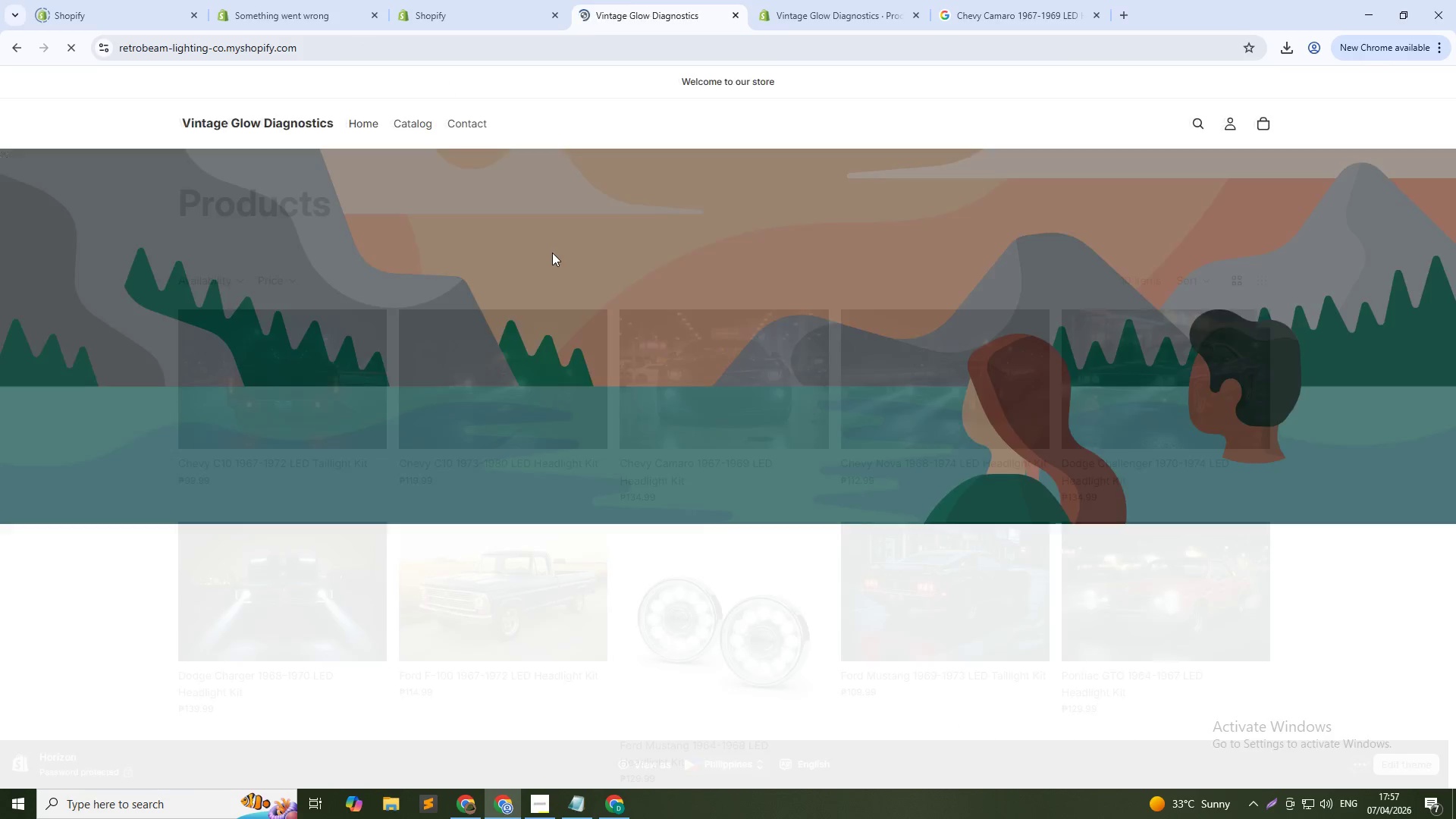 
scroll: coordinate [557, 526], scroll_direction: down, amount: 10.0
 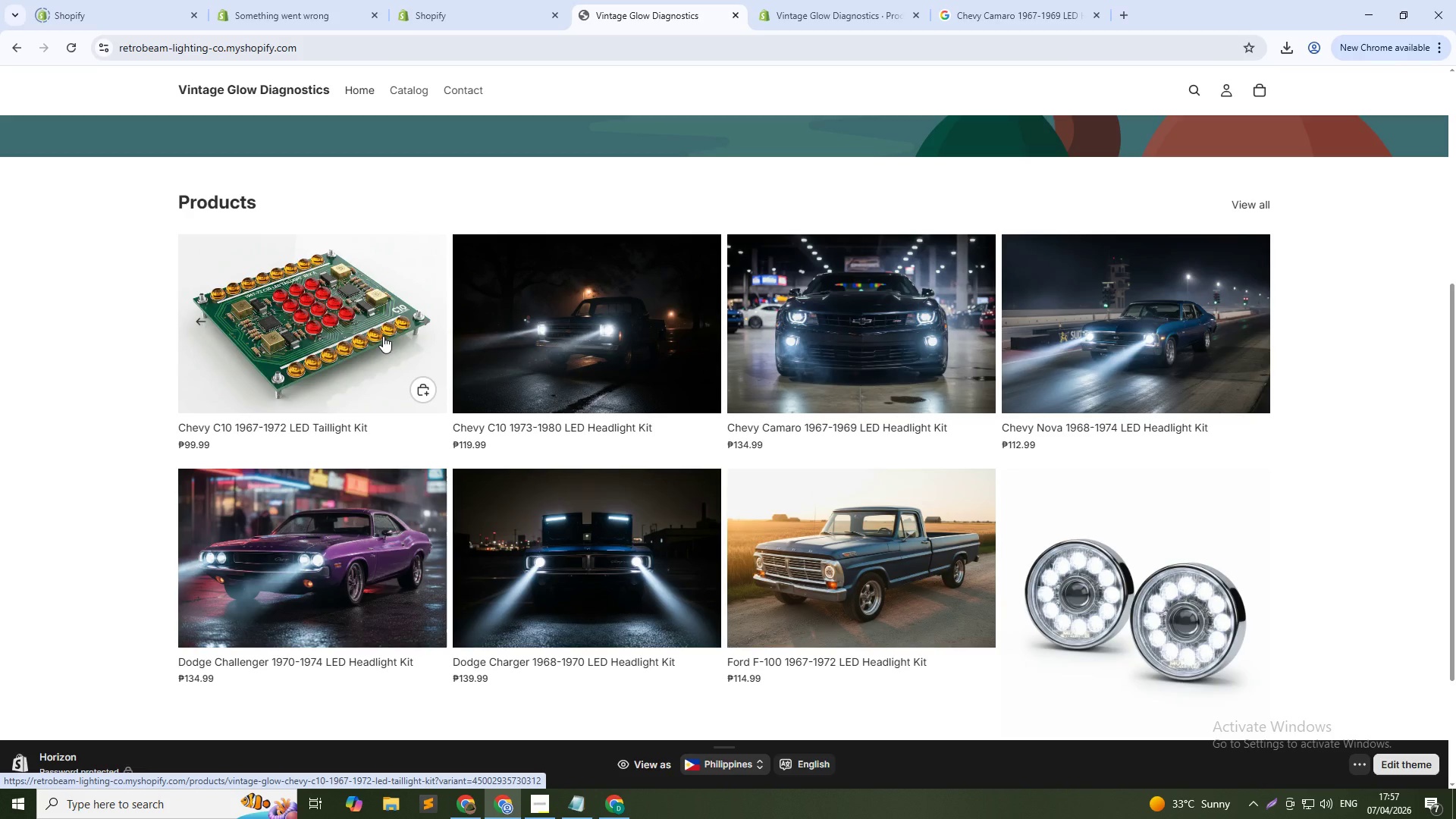 
wait(5.02)
 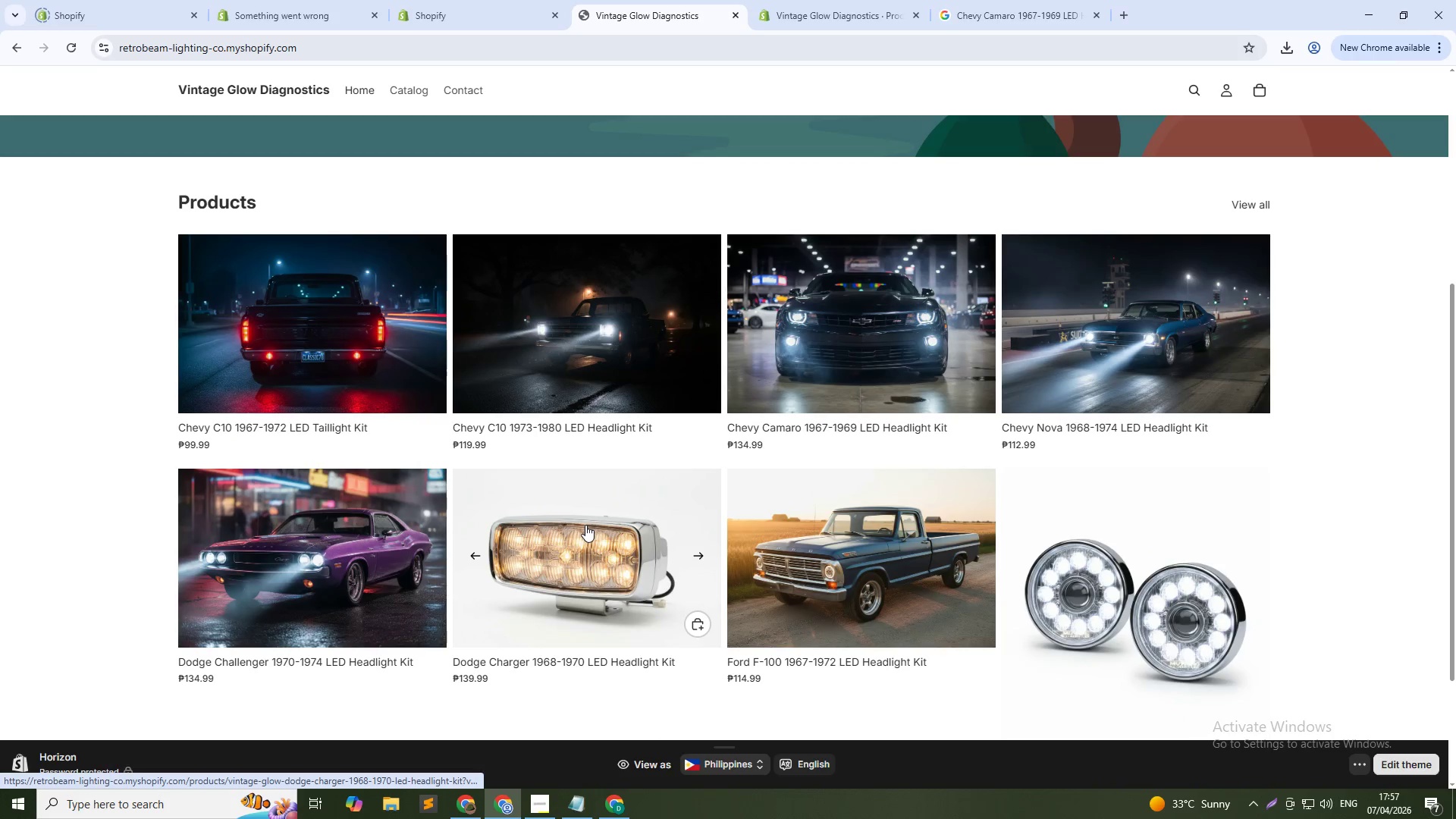 
left_click([369, 324])
 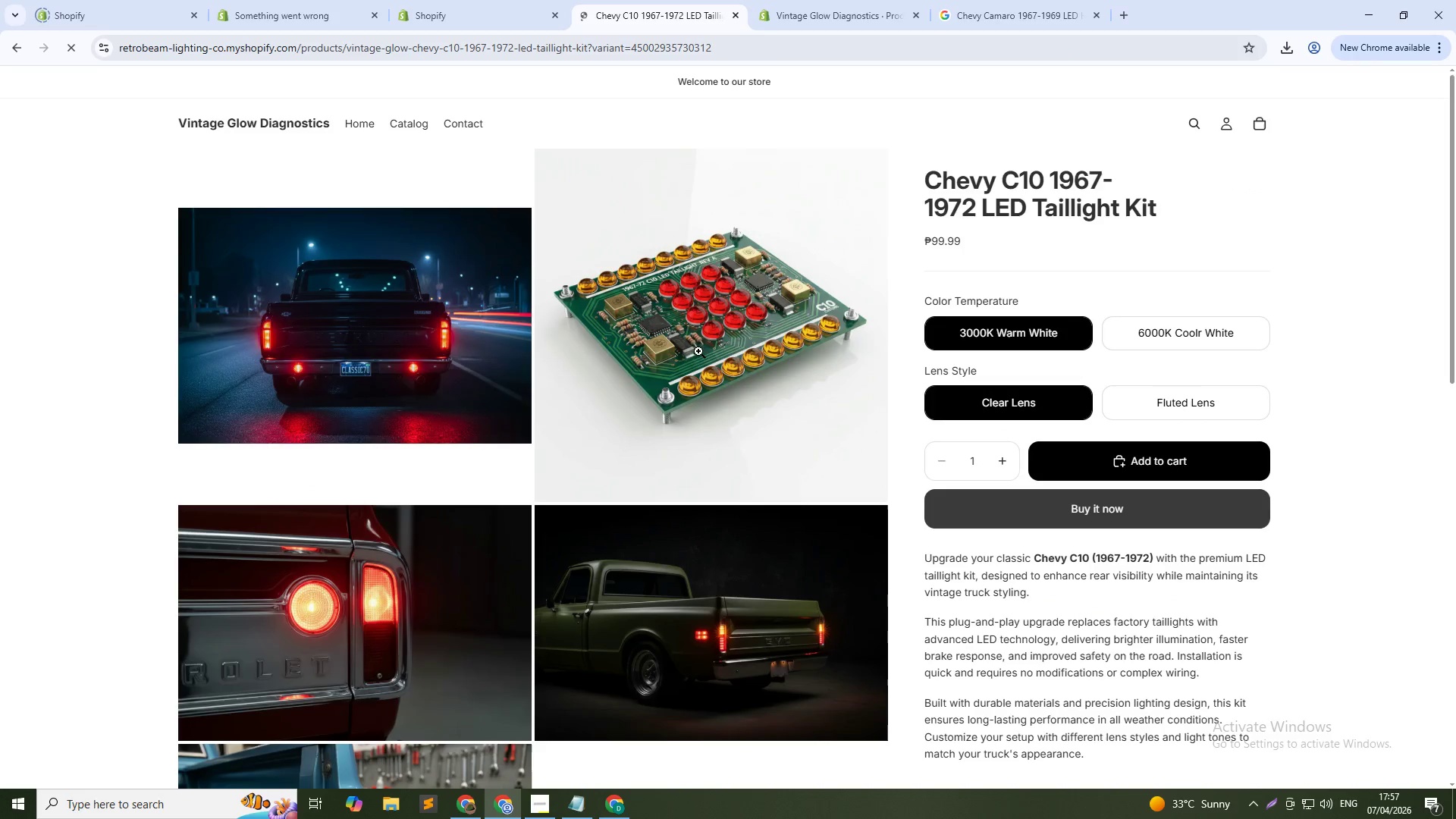 
scroll: coordinate [945, 485], scroll_direction: down, amount: 14.0
 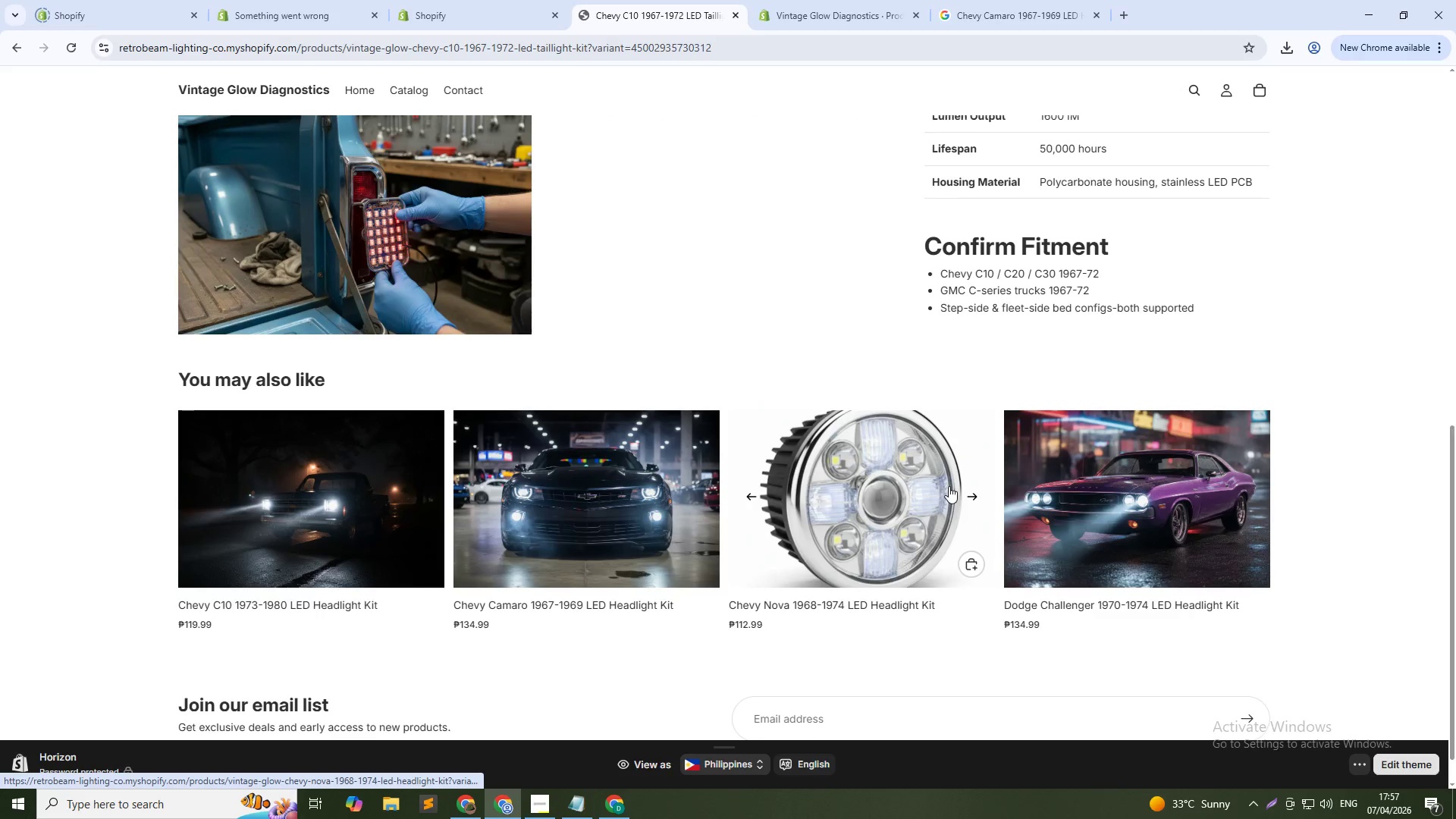 
scroll: coordinate [955, 480], scroll_direction: up, amount: 3.0
 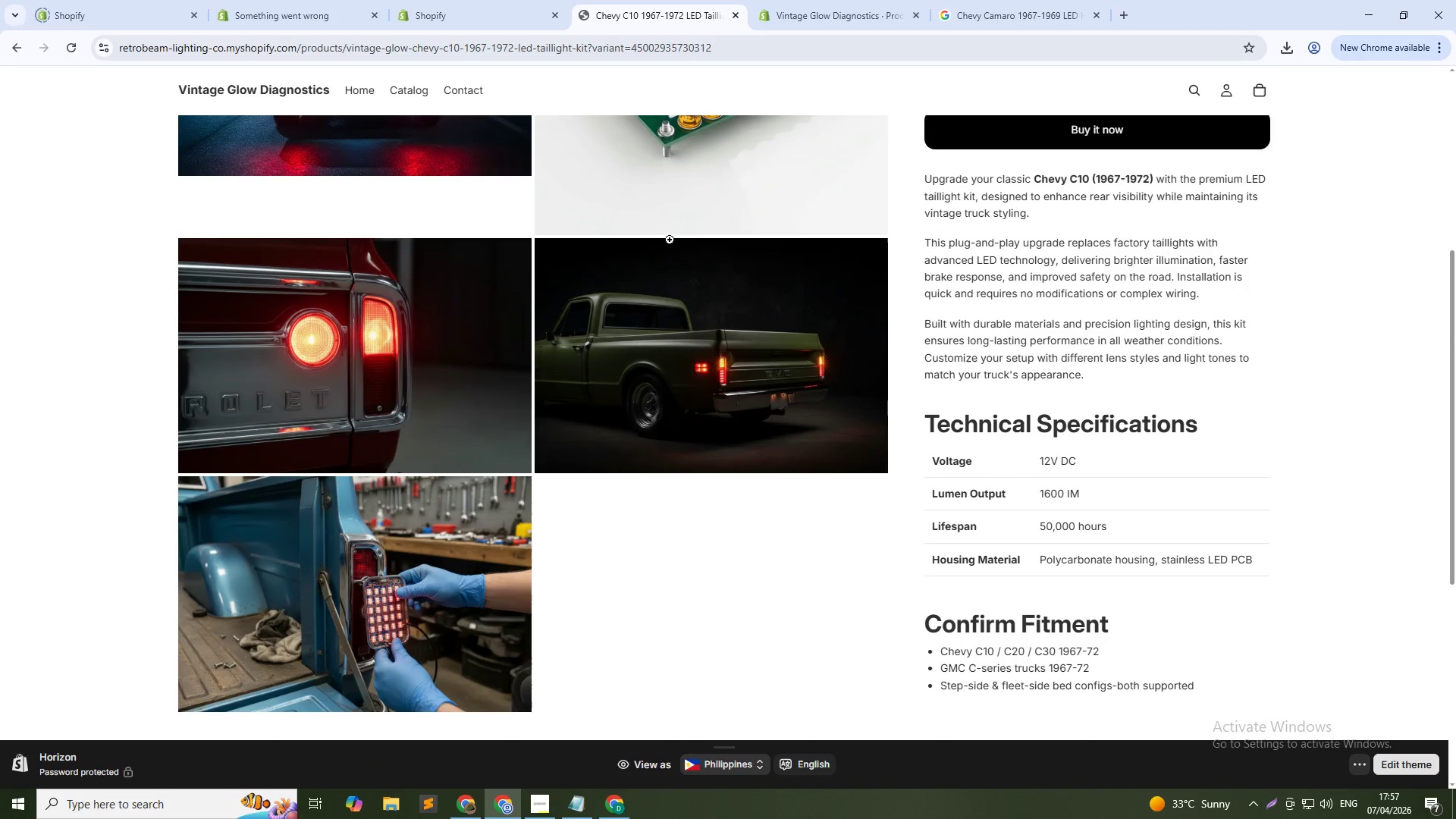 
left_click([513, 0])
 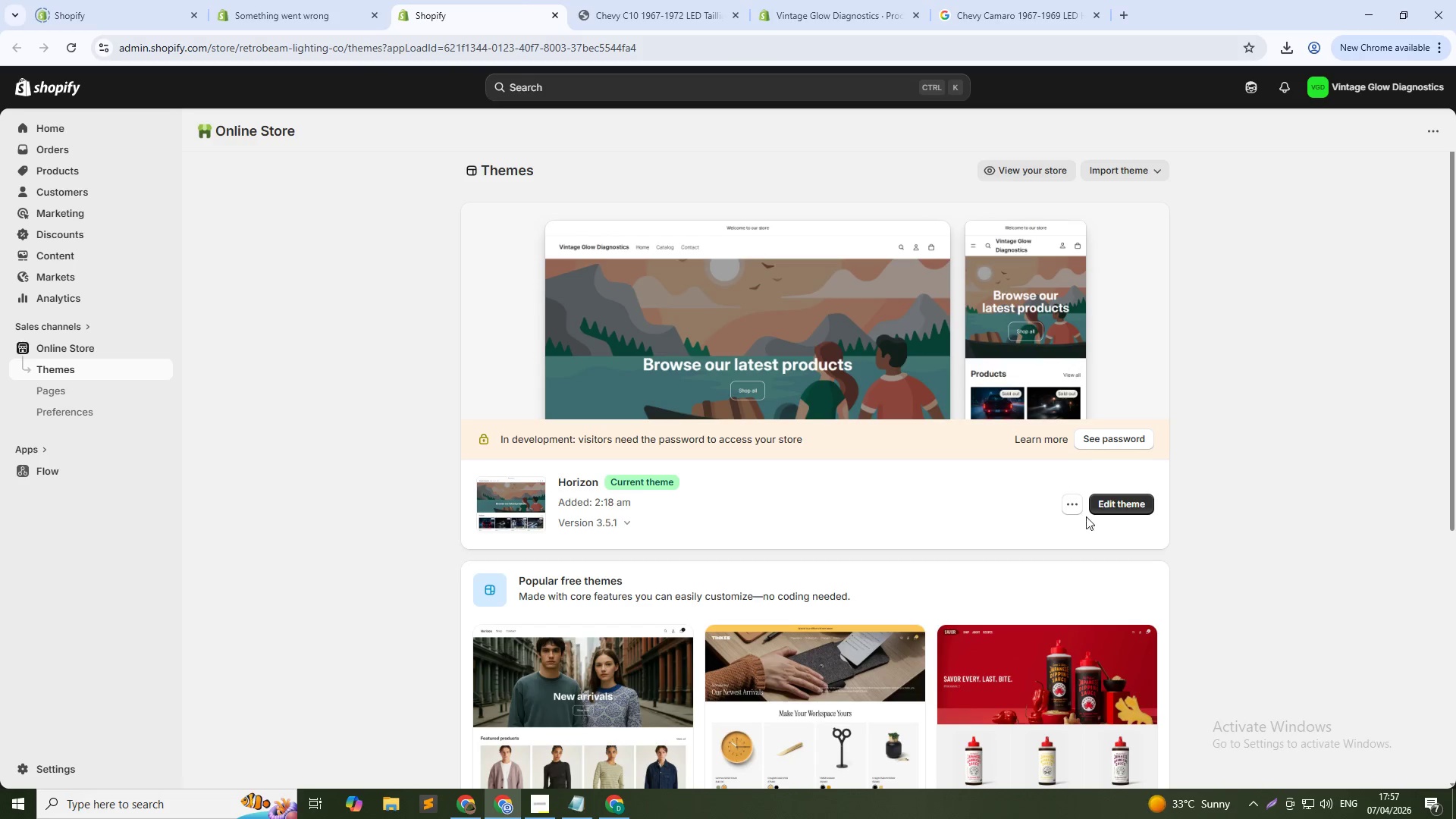 
hold_key(key=ControlLeft, duration=0.75)
left_click([1107, 505])
 